 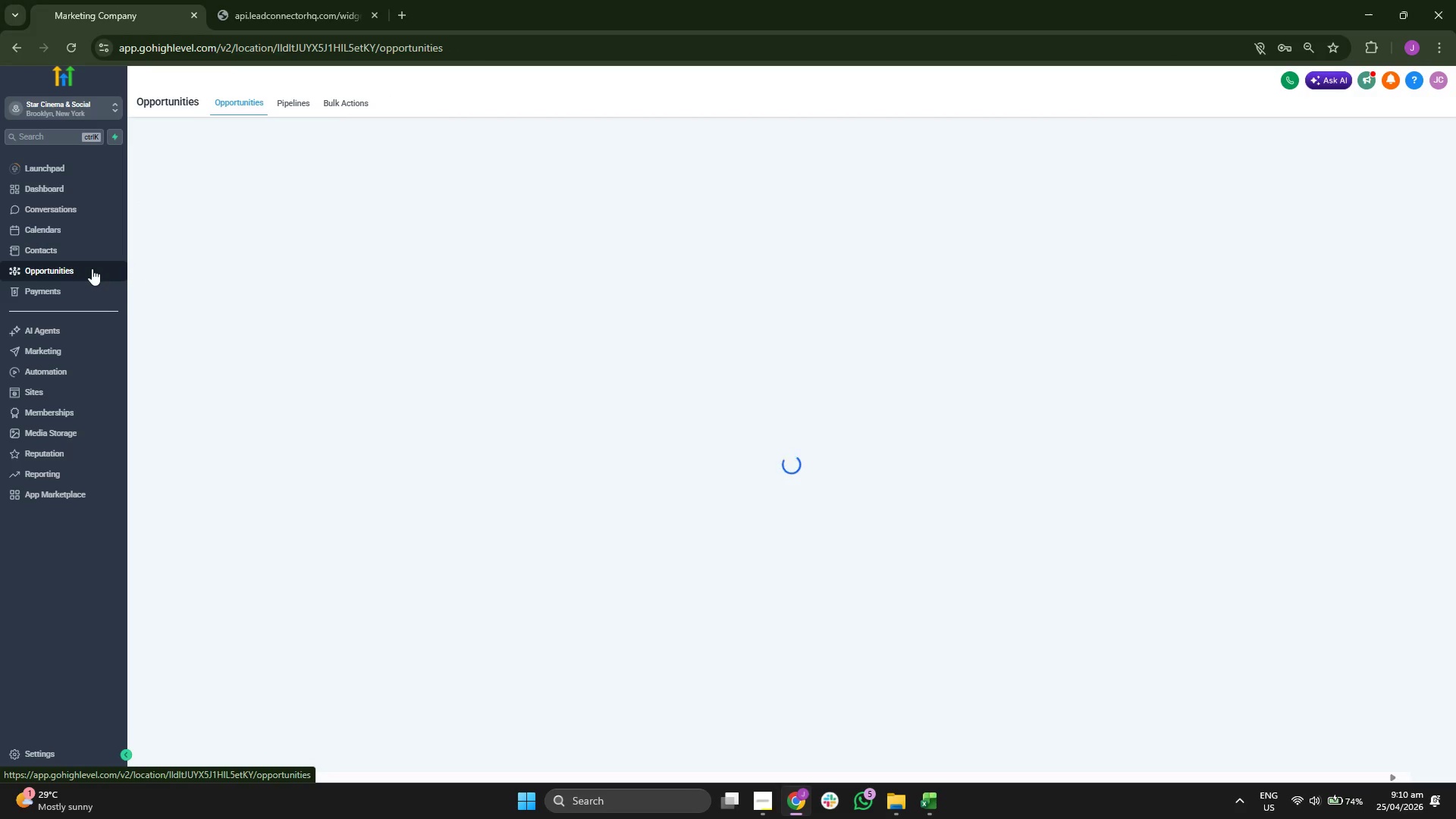 
left_click([291, 111])
 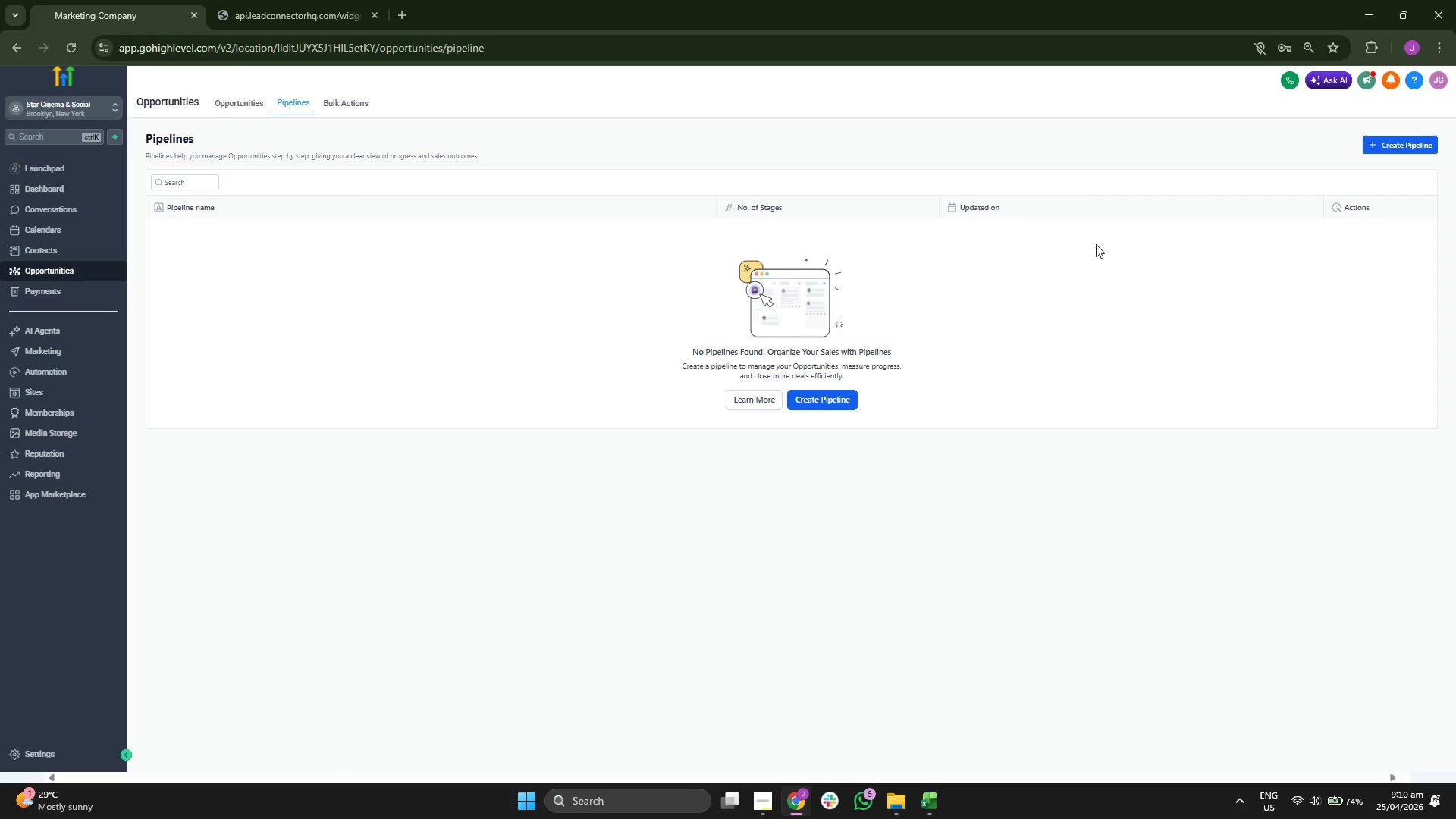 
left_click([1372, 142])
 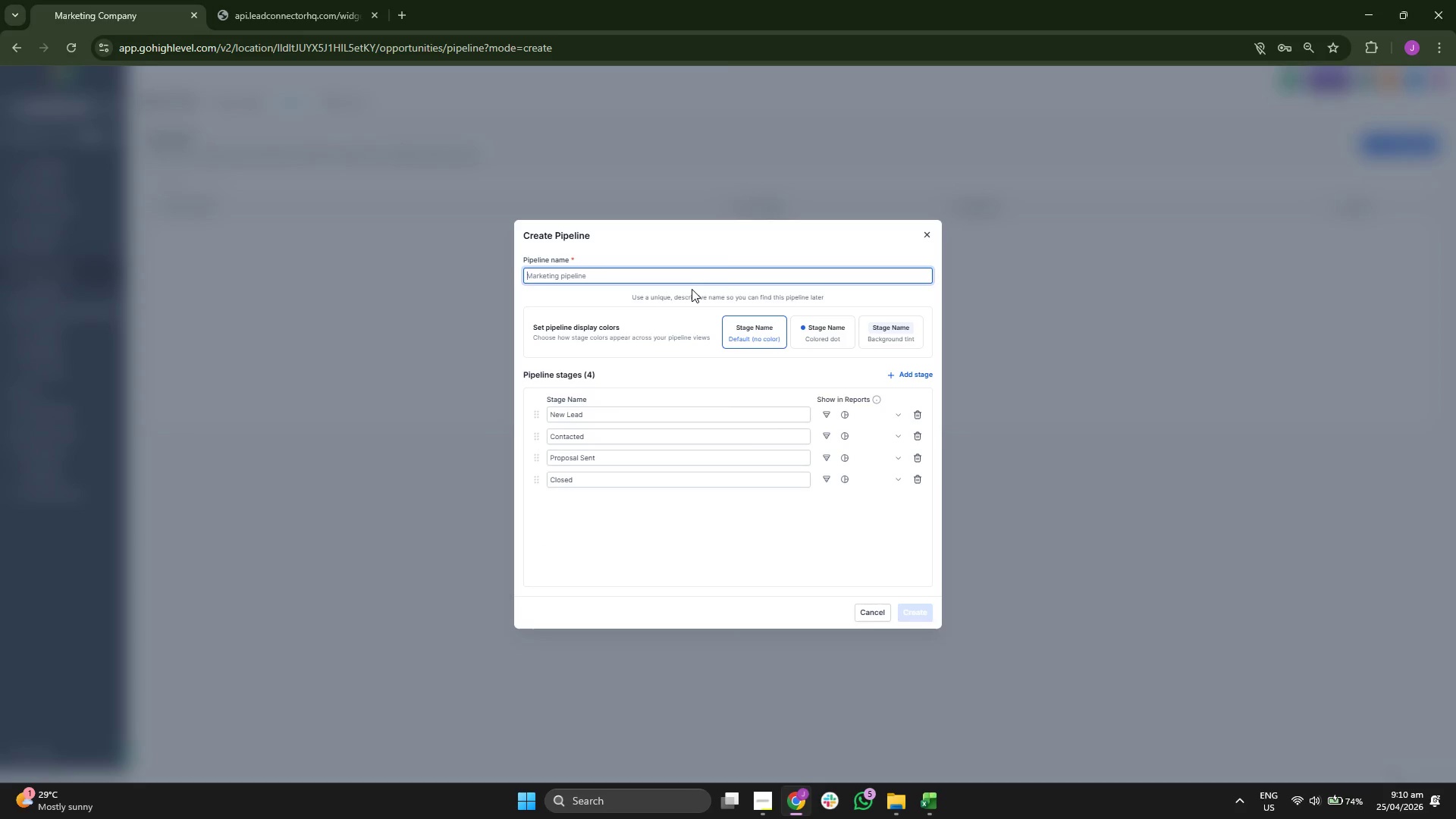 
type(Event RT)
key(Backspace)
type(ental Sales Po)
key(Backspace)
type(iep)
key(Backspace)
key(Backspace)
type(peline)
 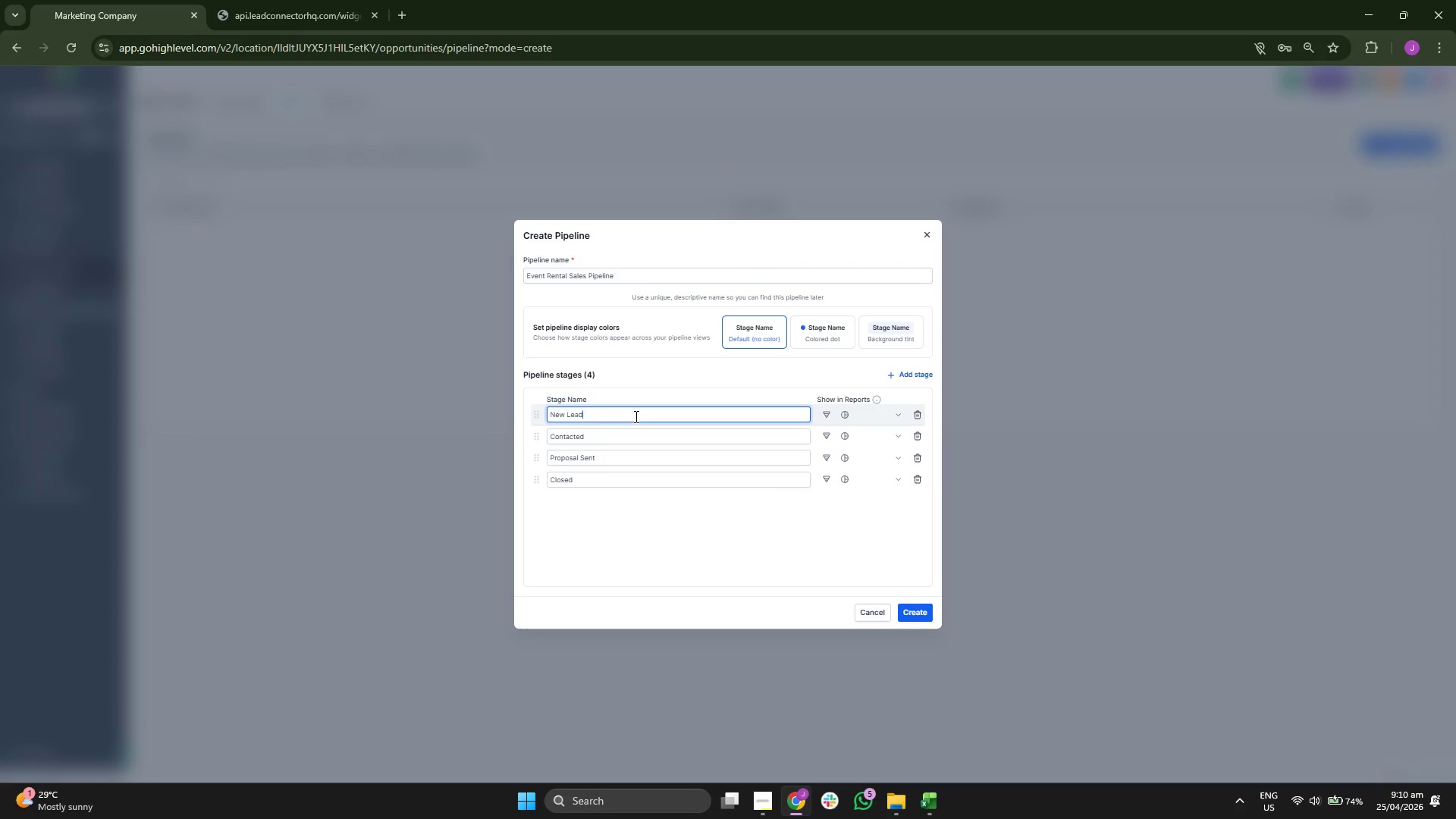 
wait(5.69)
 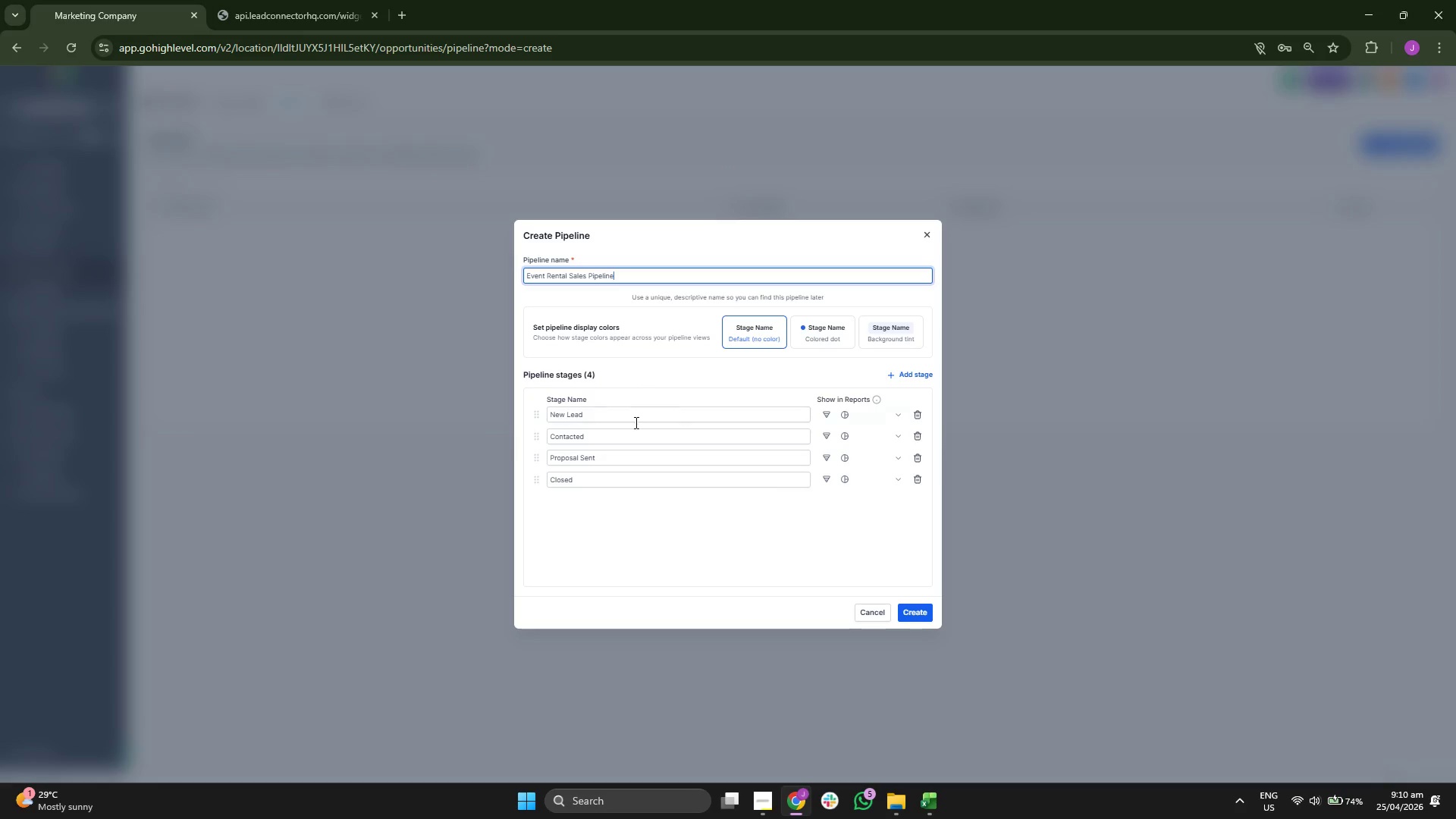 
key(Backspace)
key(Backspace)
key(Backspace)
key(Backspace)
key(Backspace)
key(Backspace)
type(w Inquiry)
key(Tab)
 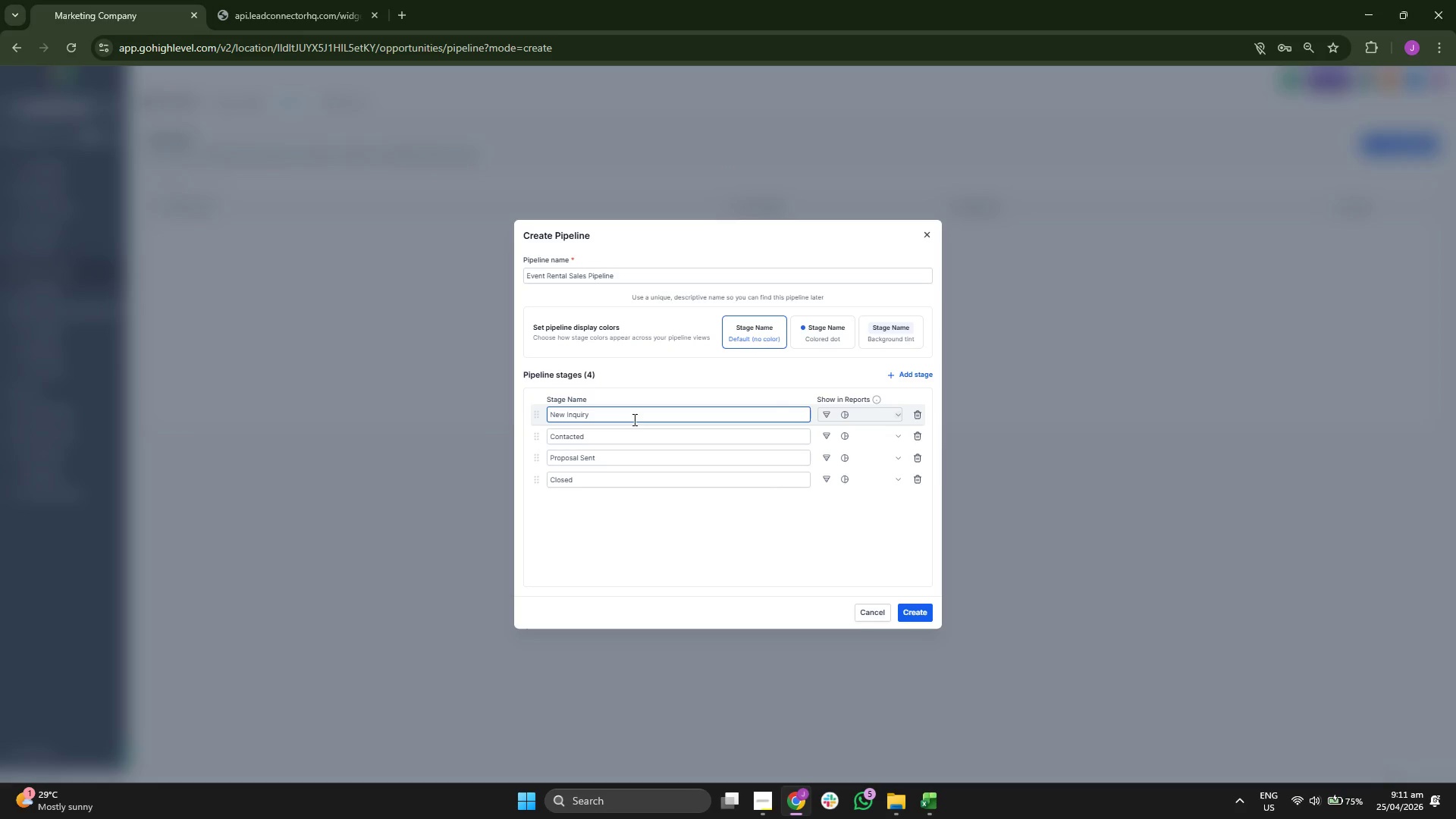 
left_click([628, 438])
 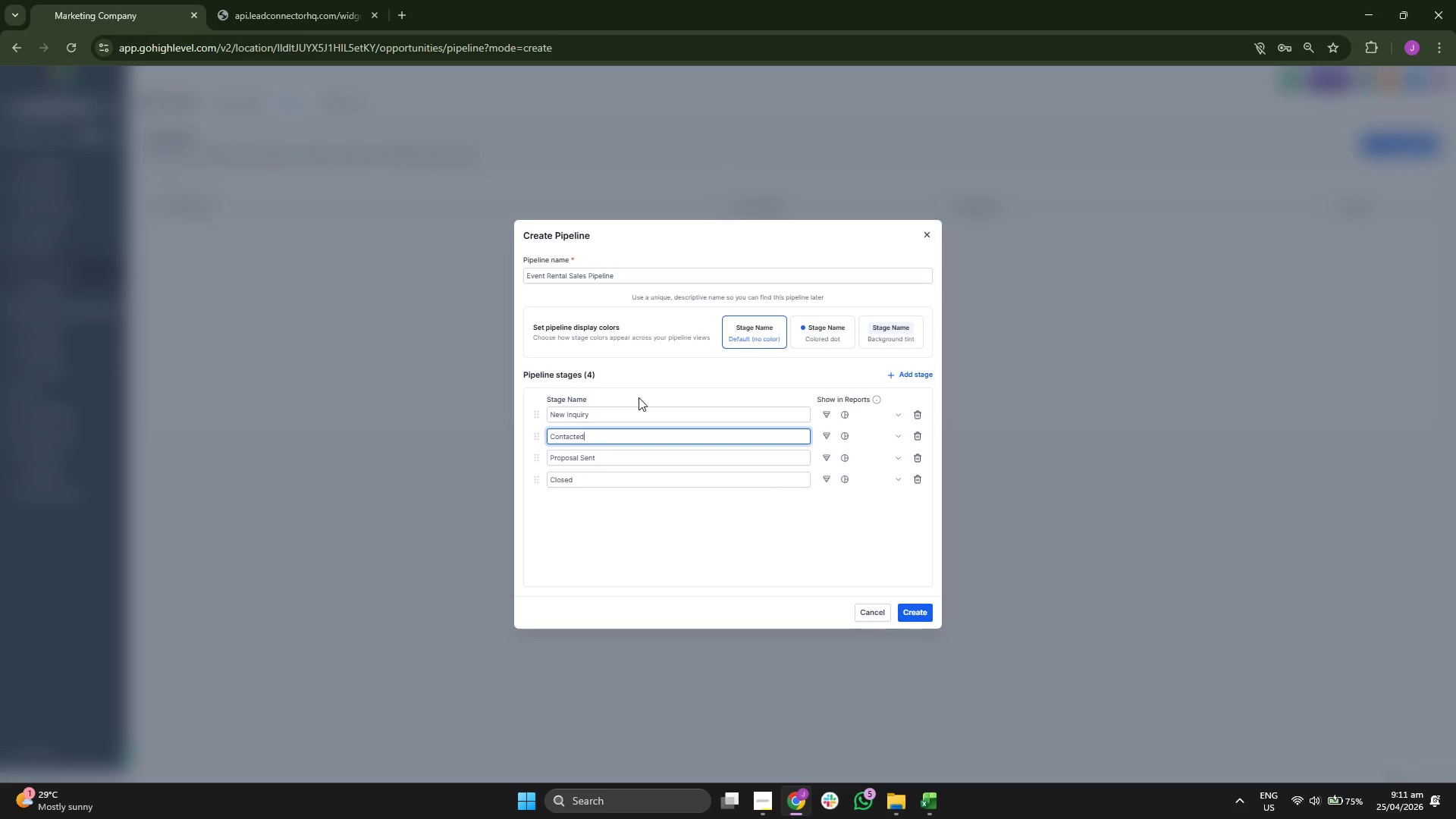 
key(Backspace)
key(Backspace)
key(Backspace)
key(Backspace)
key(Backspace)
key(Backspace)
key(Backspace)
key(Backspace)
key(Backspace)
type(Nutu)
key(Backspace)
key(Backspace)
type(rture)
key(Tab)
 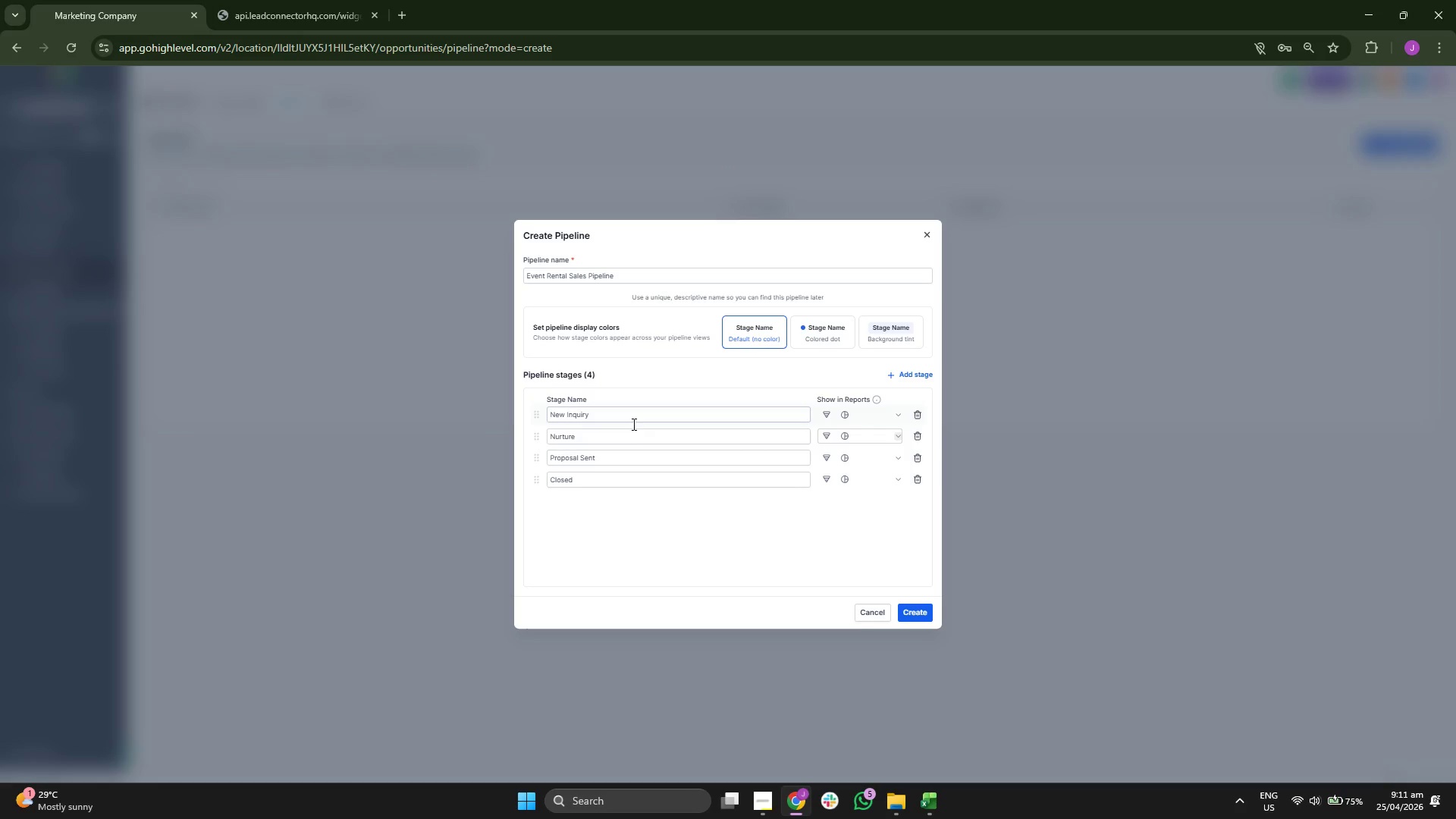 
left_click([625, 454])
 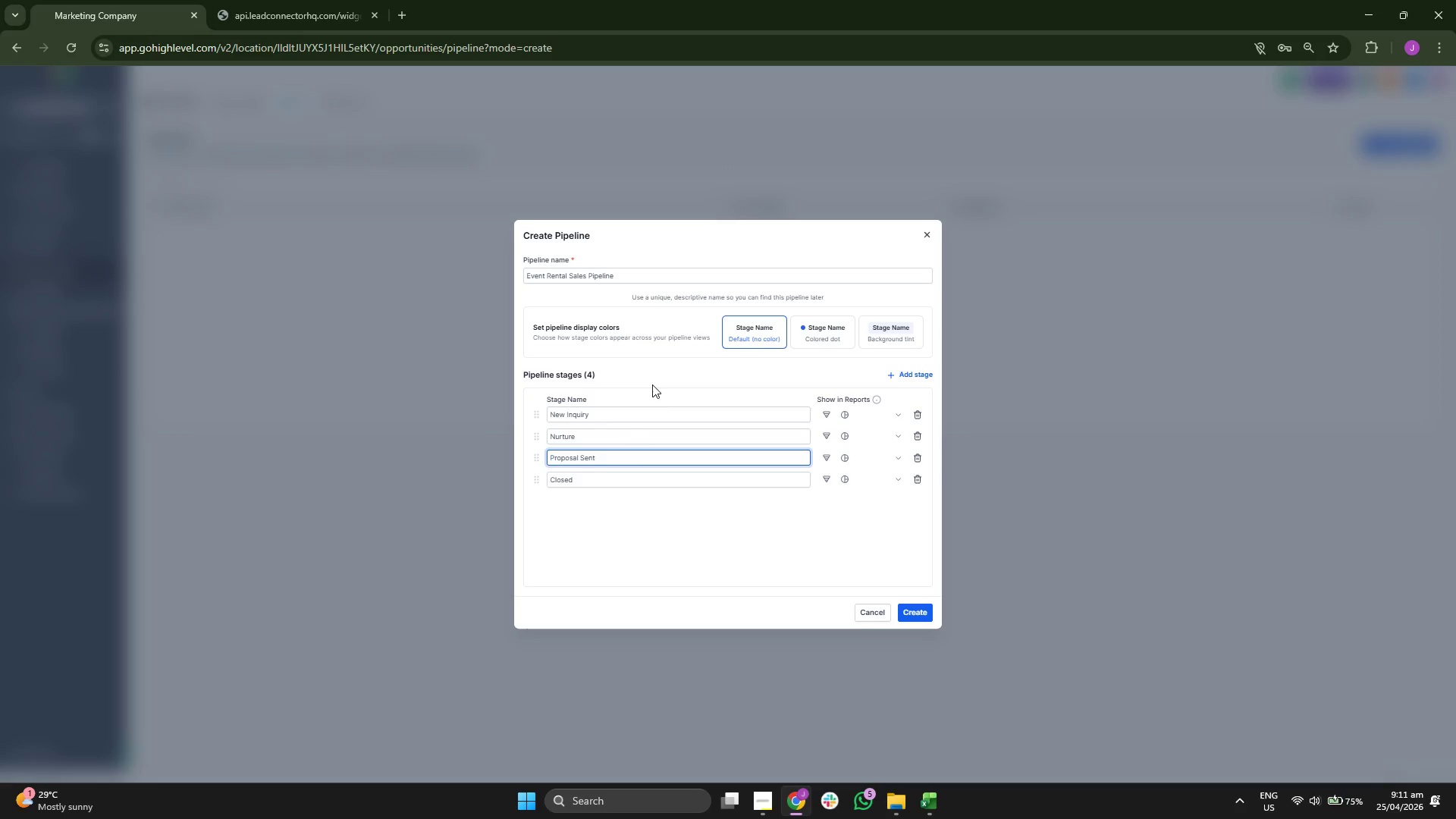 
left_click([654, 437])
 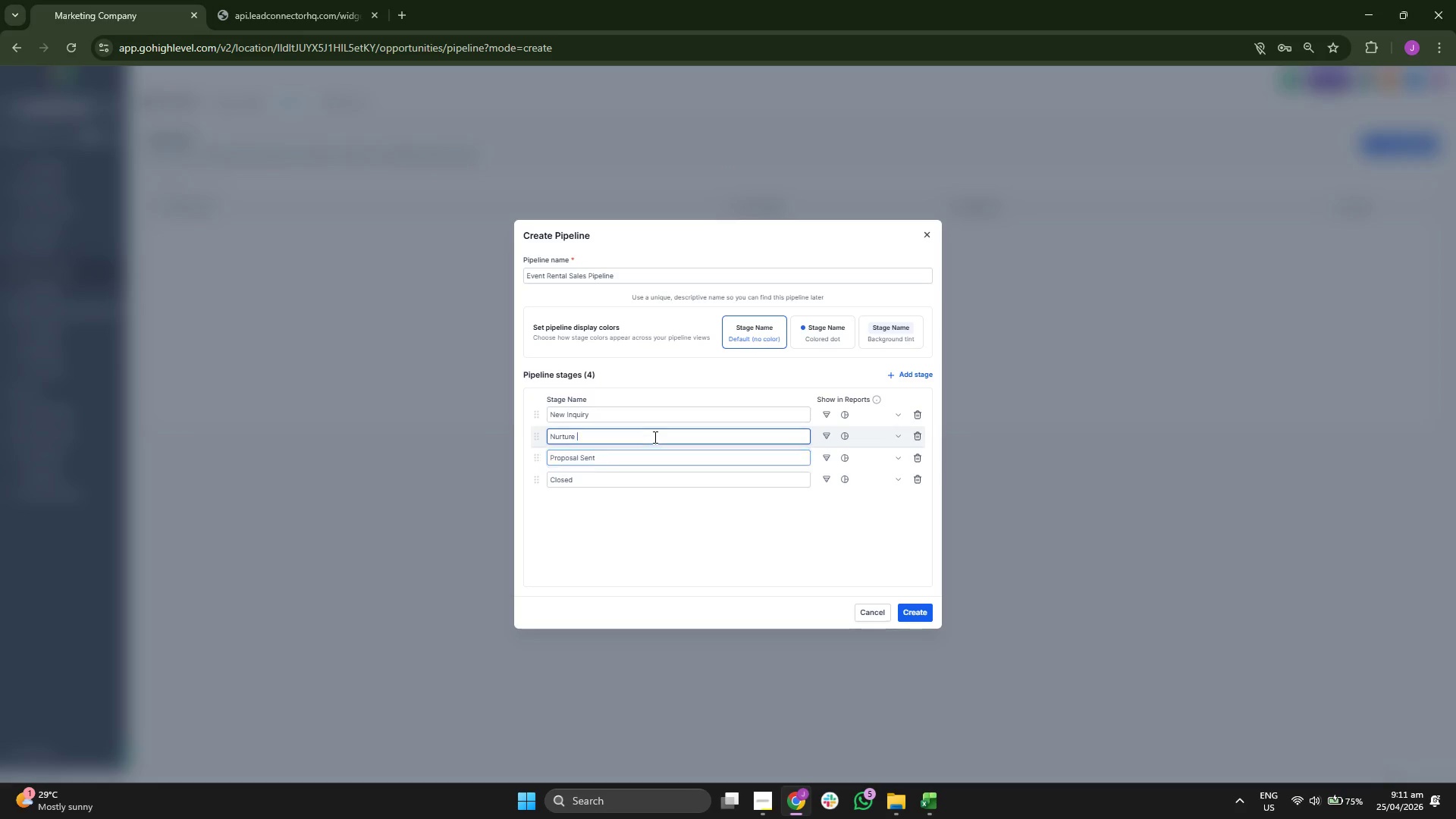 
type( Sequence)
 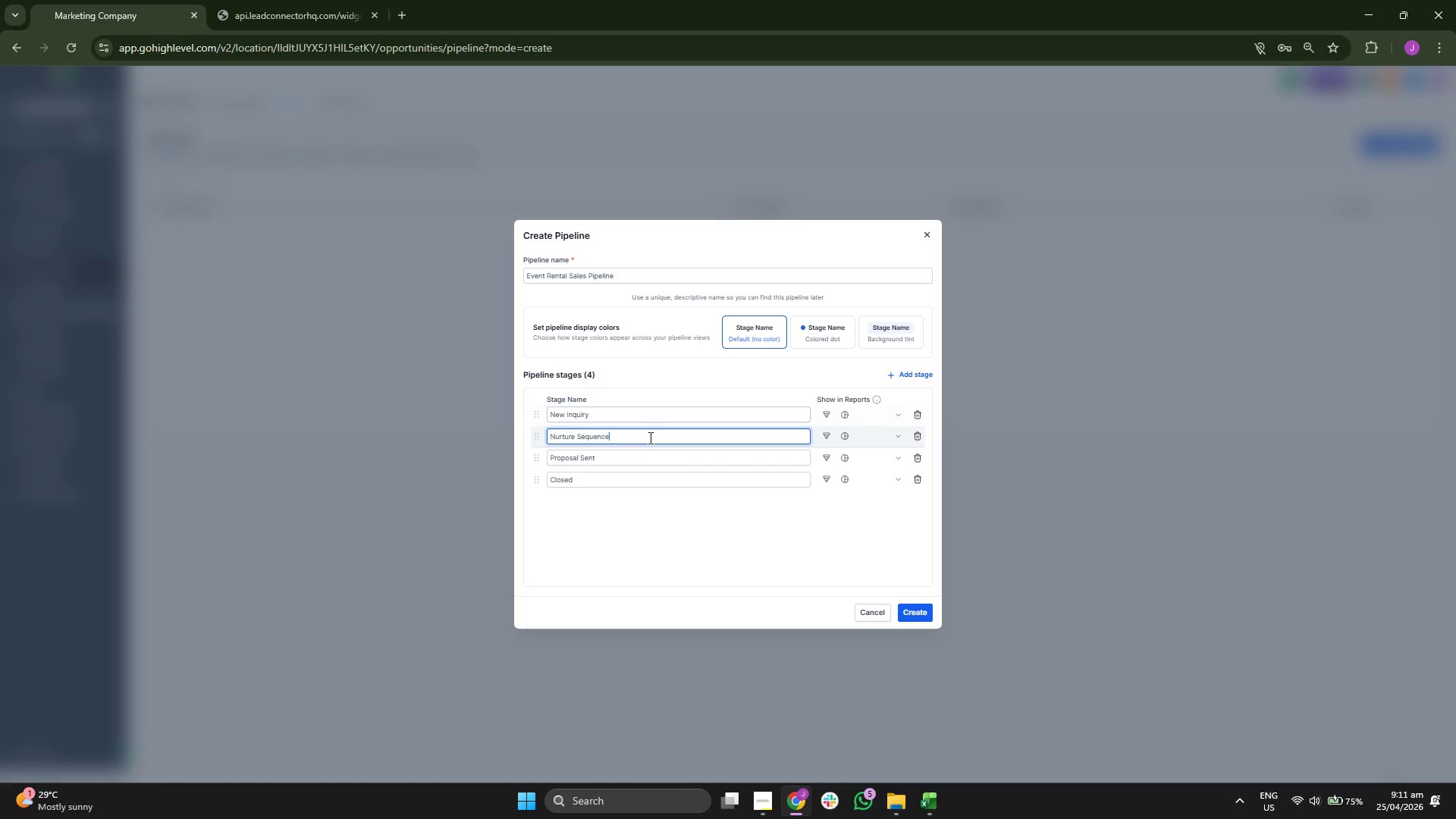 
left_click([635, 454])
 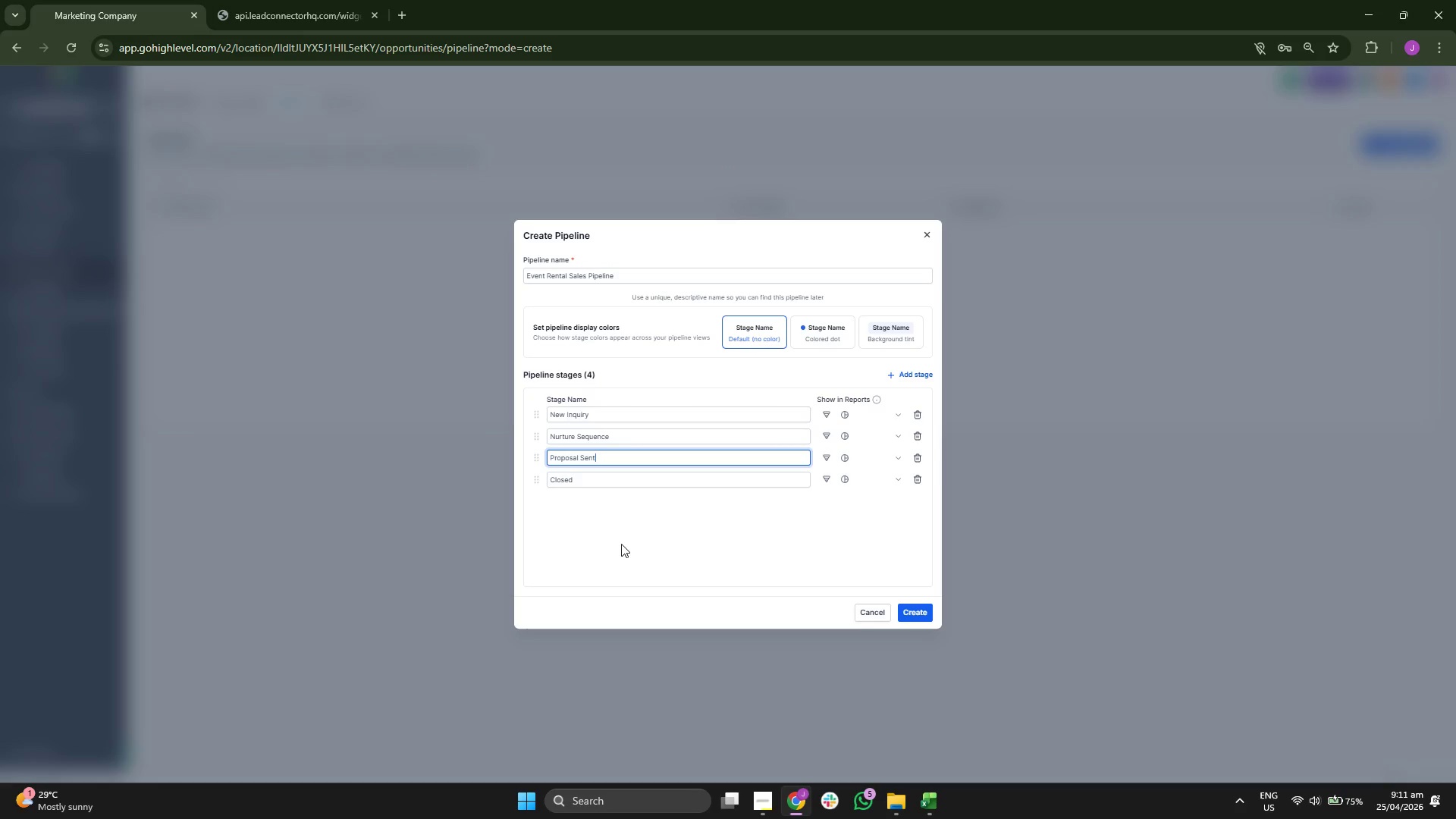 
key(Backspace)
key(Backspace)
key(Backspace)
key(Backspace)
key(Backspace)
key(Backspace)
key(Backspace)
key(Backspace)
key(Backspace)
key(Backspace)
key(Backspace)
key(Backspace)
key(Backspace)
type(Hot Lead (Engaged)
 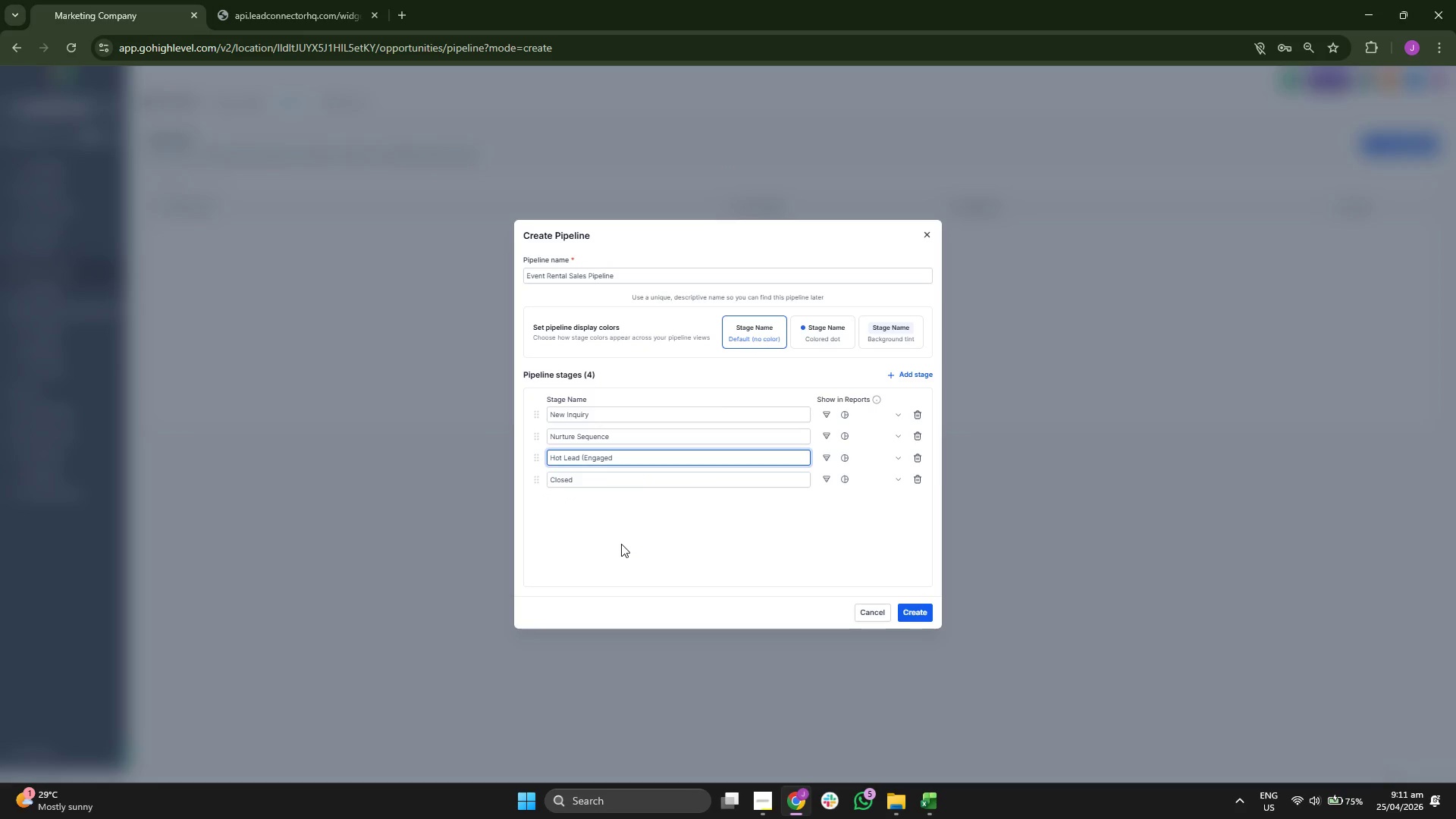 
left_click([585, 475])
 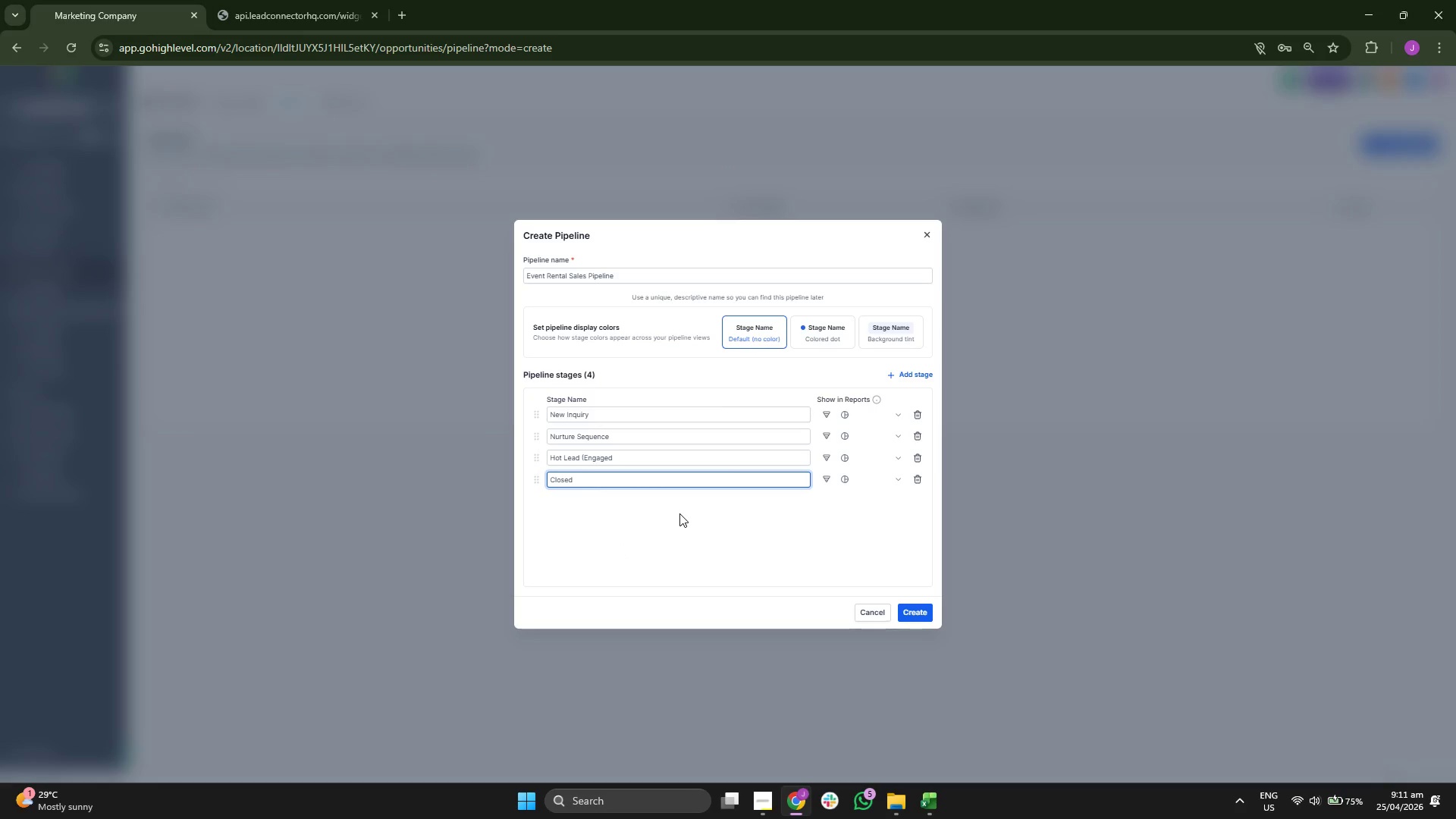 
key(Backspace)
key(Backspace)
key(Backspace)
key(Backspace)
key(Backspace)
key(Backspace)
type(Site Visit/)
key(Backspace)
type( / Proposal)
 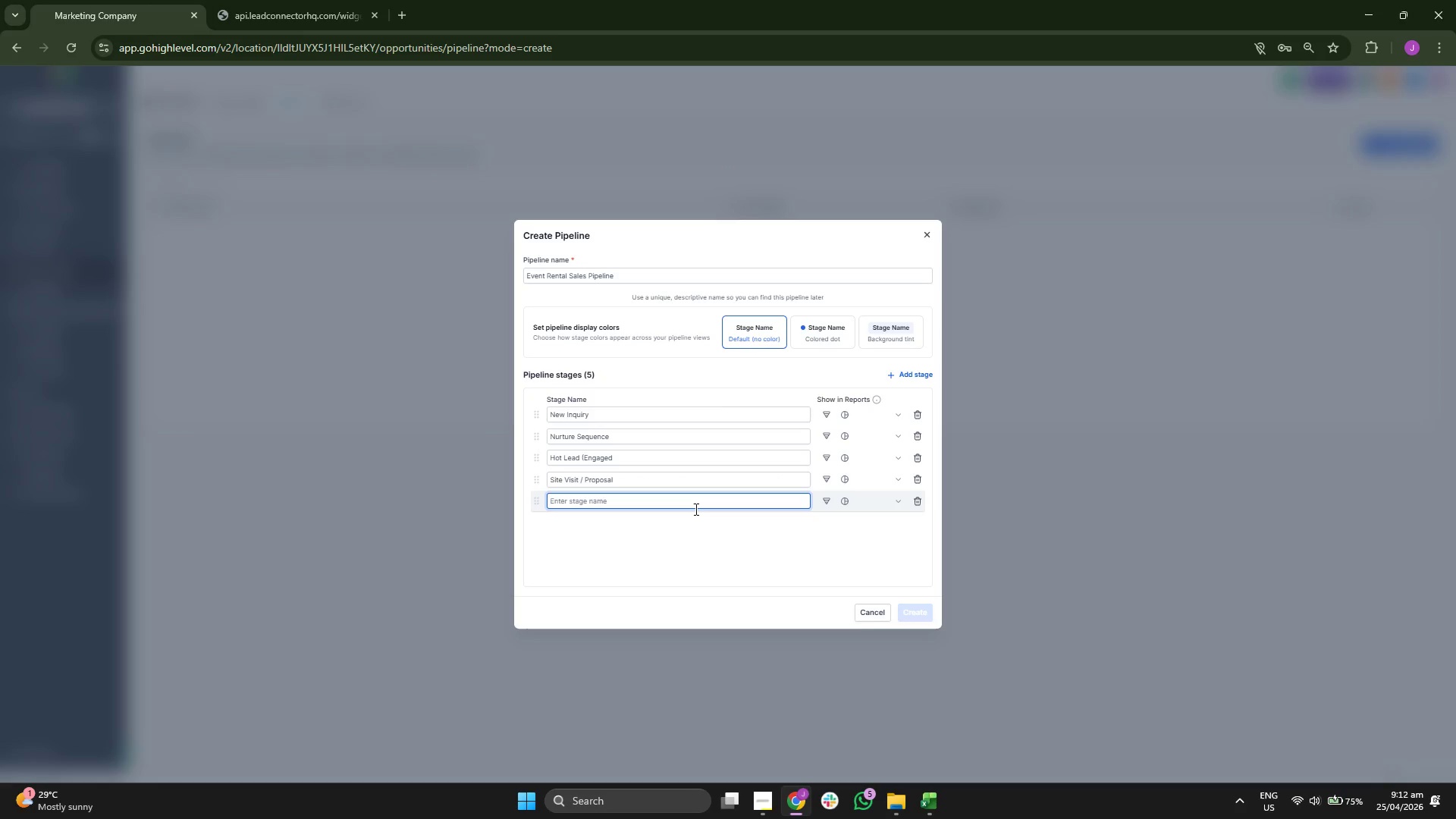 
wait(5.69)
 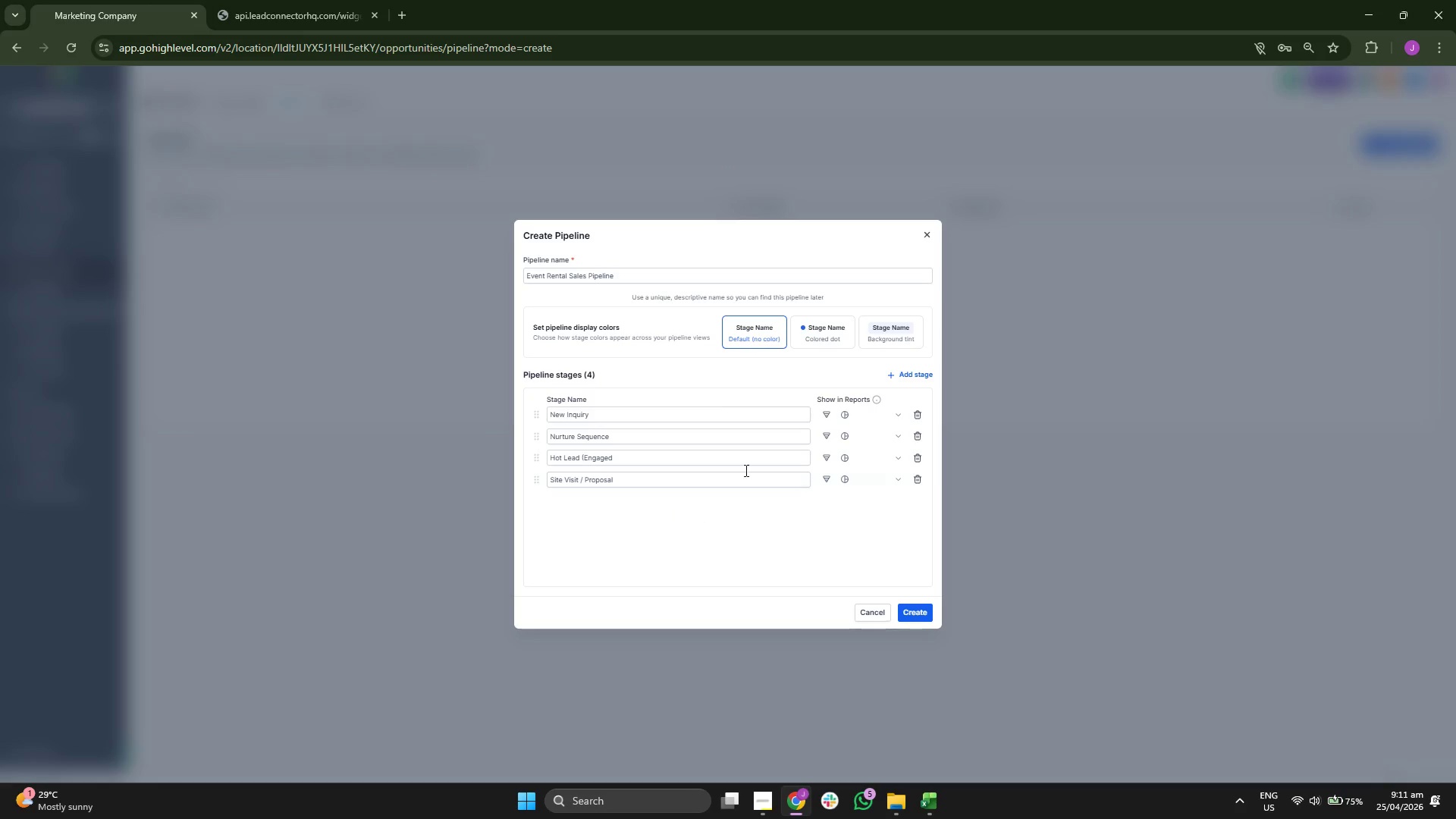 
type(Contract Sent / Deposit)
 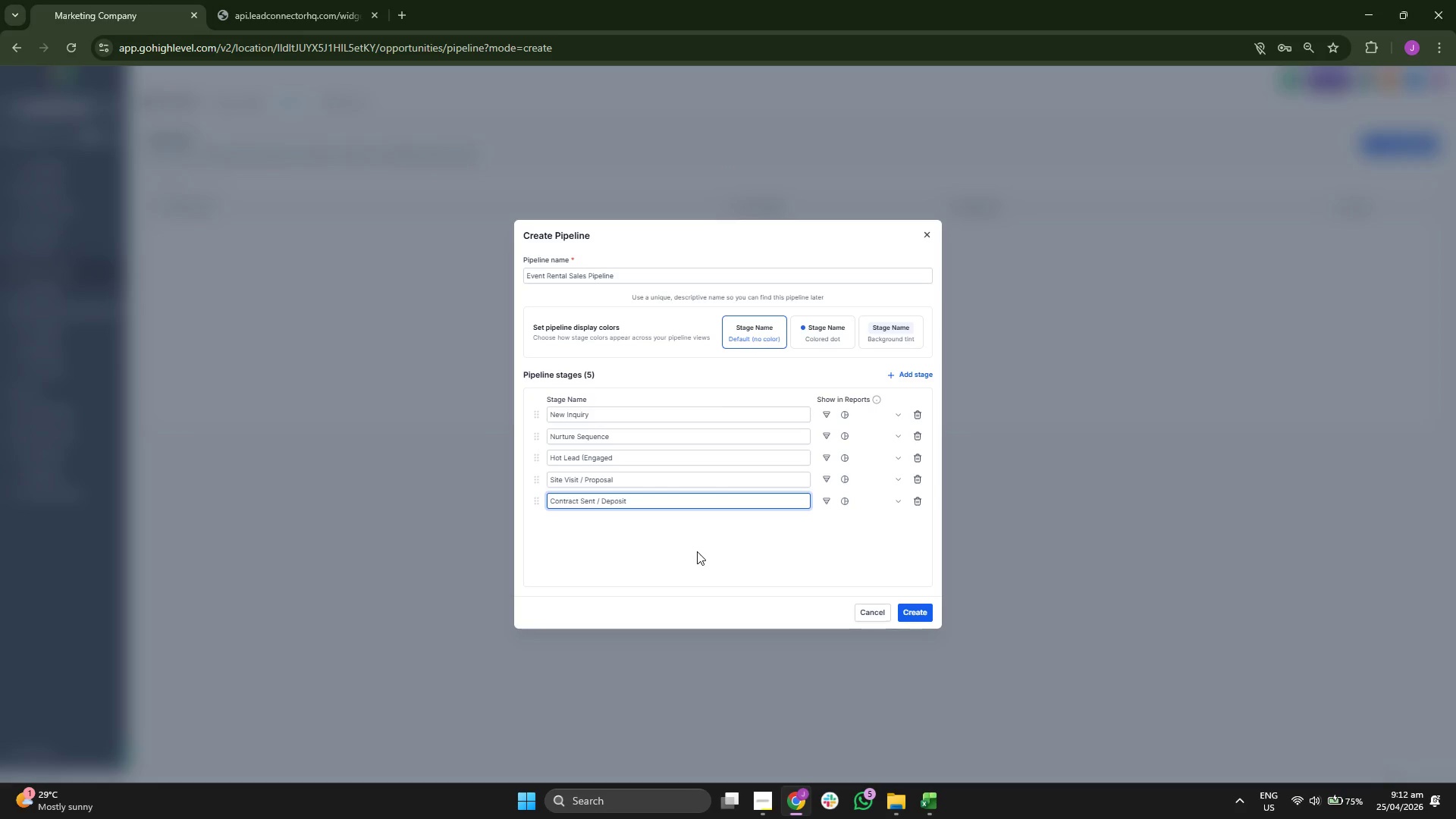 
left_click([697, 551])
 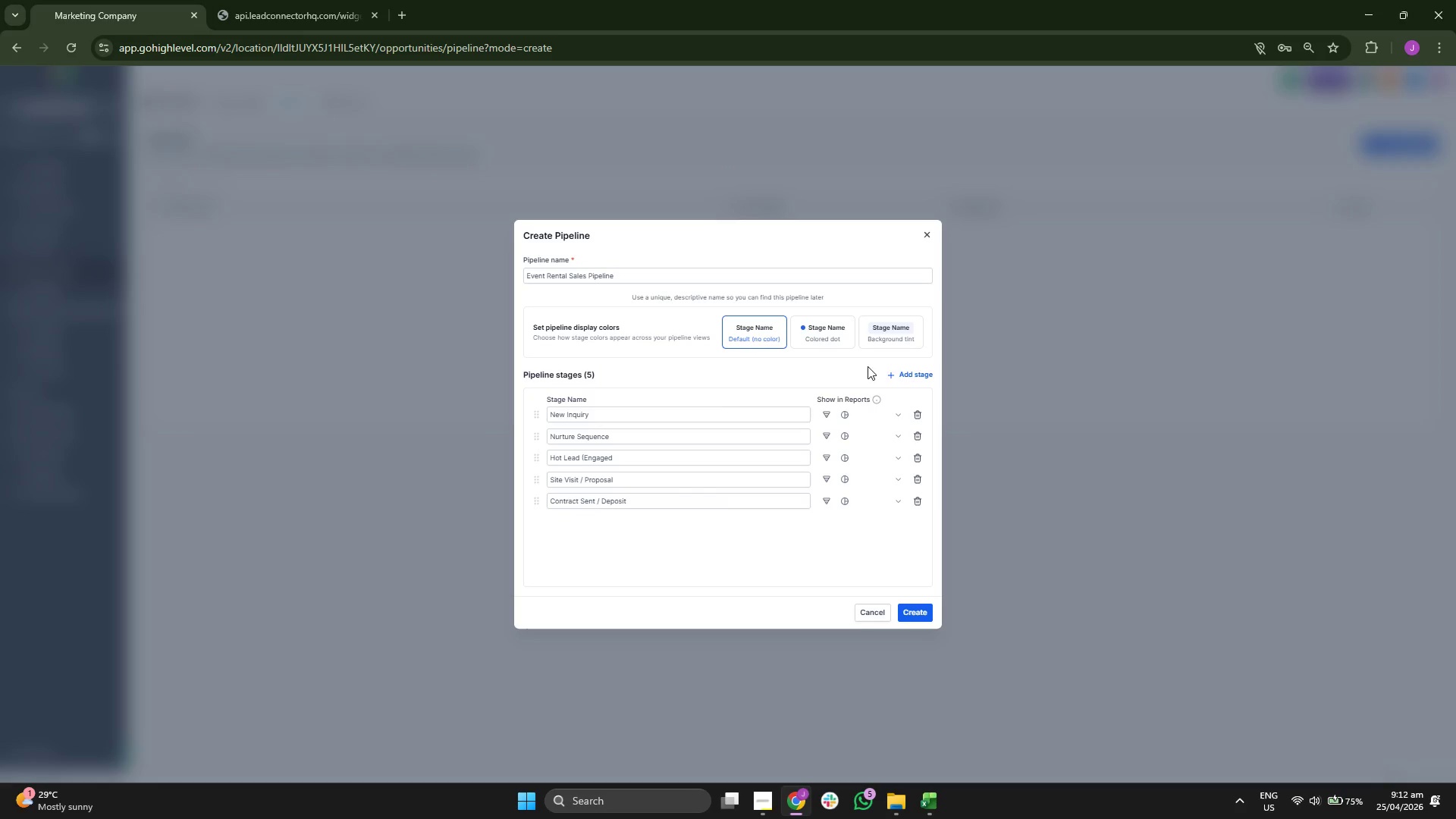 
left_click([903, 372])
 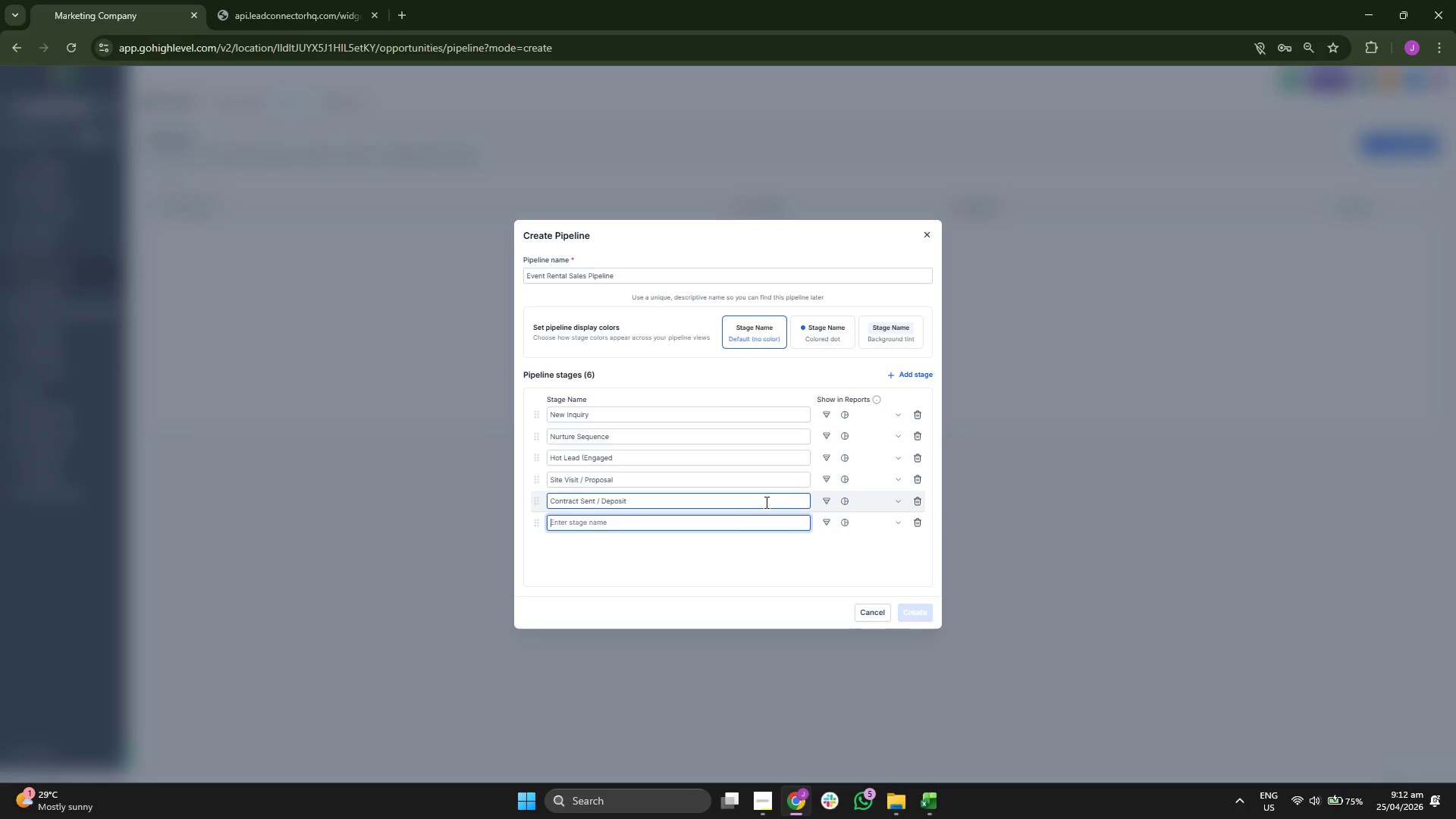 
type(Book & Scheduled)
 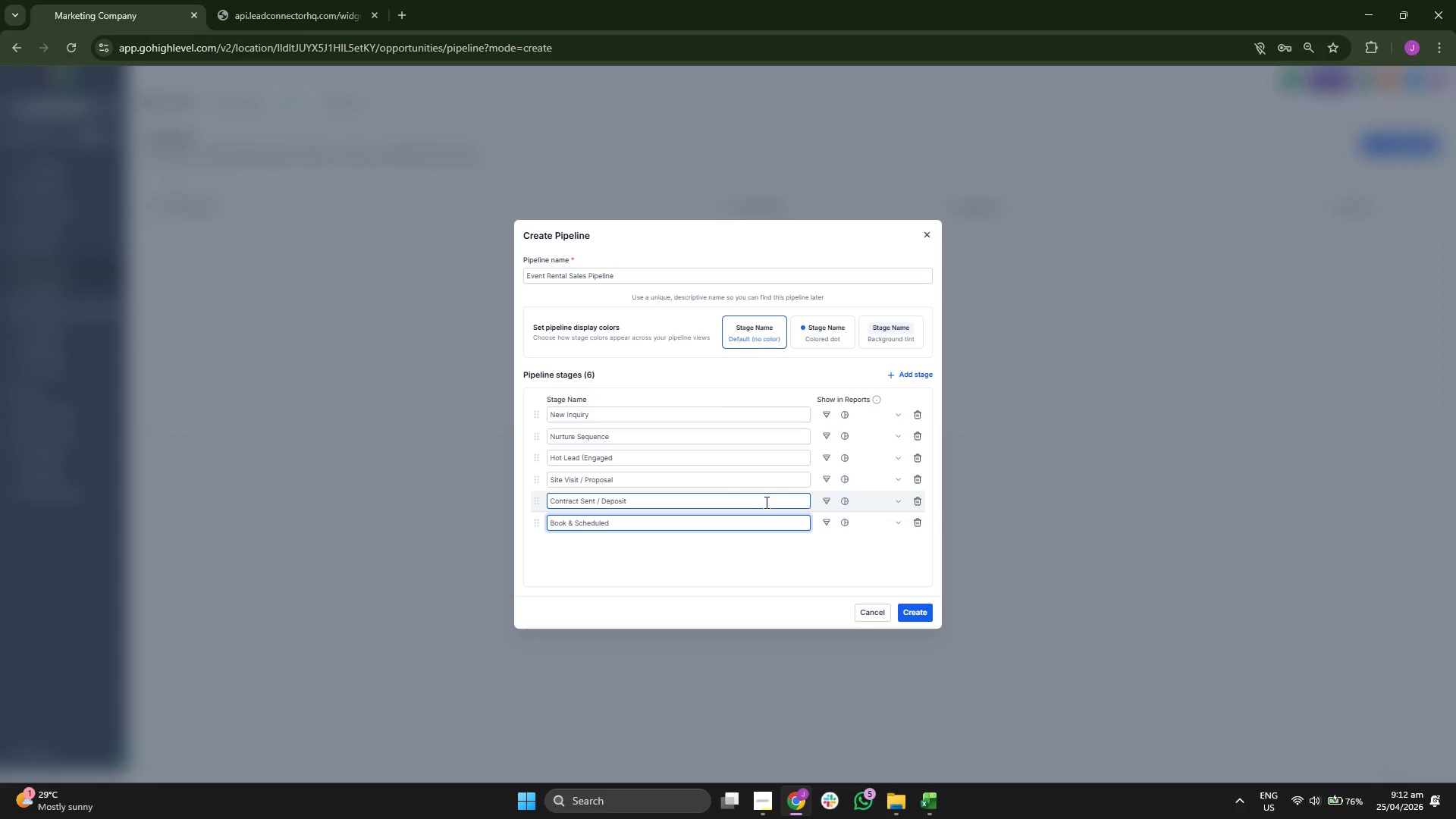 
mouse_move([831, 421])
 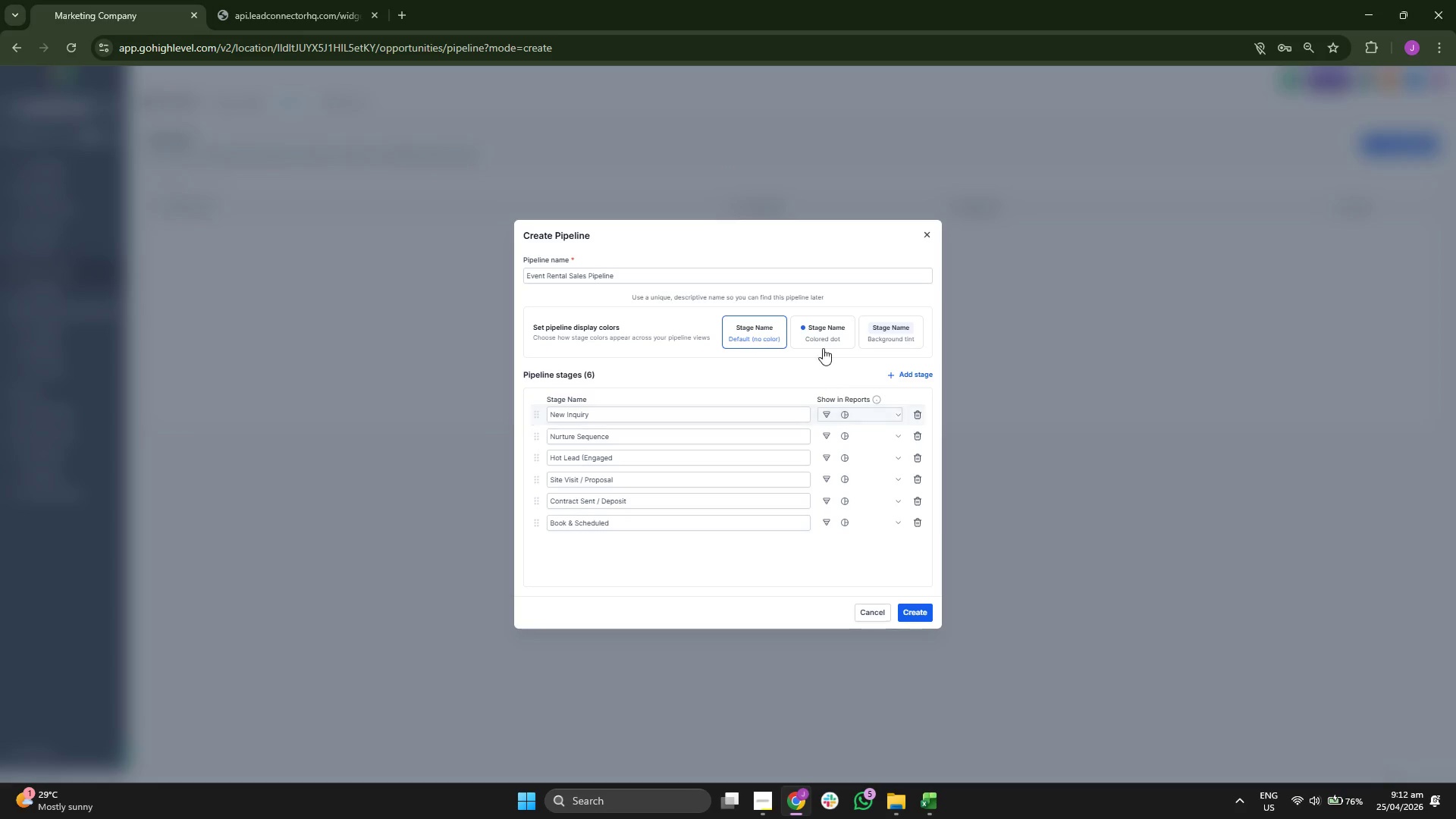 
left_click([820, 328])
 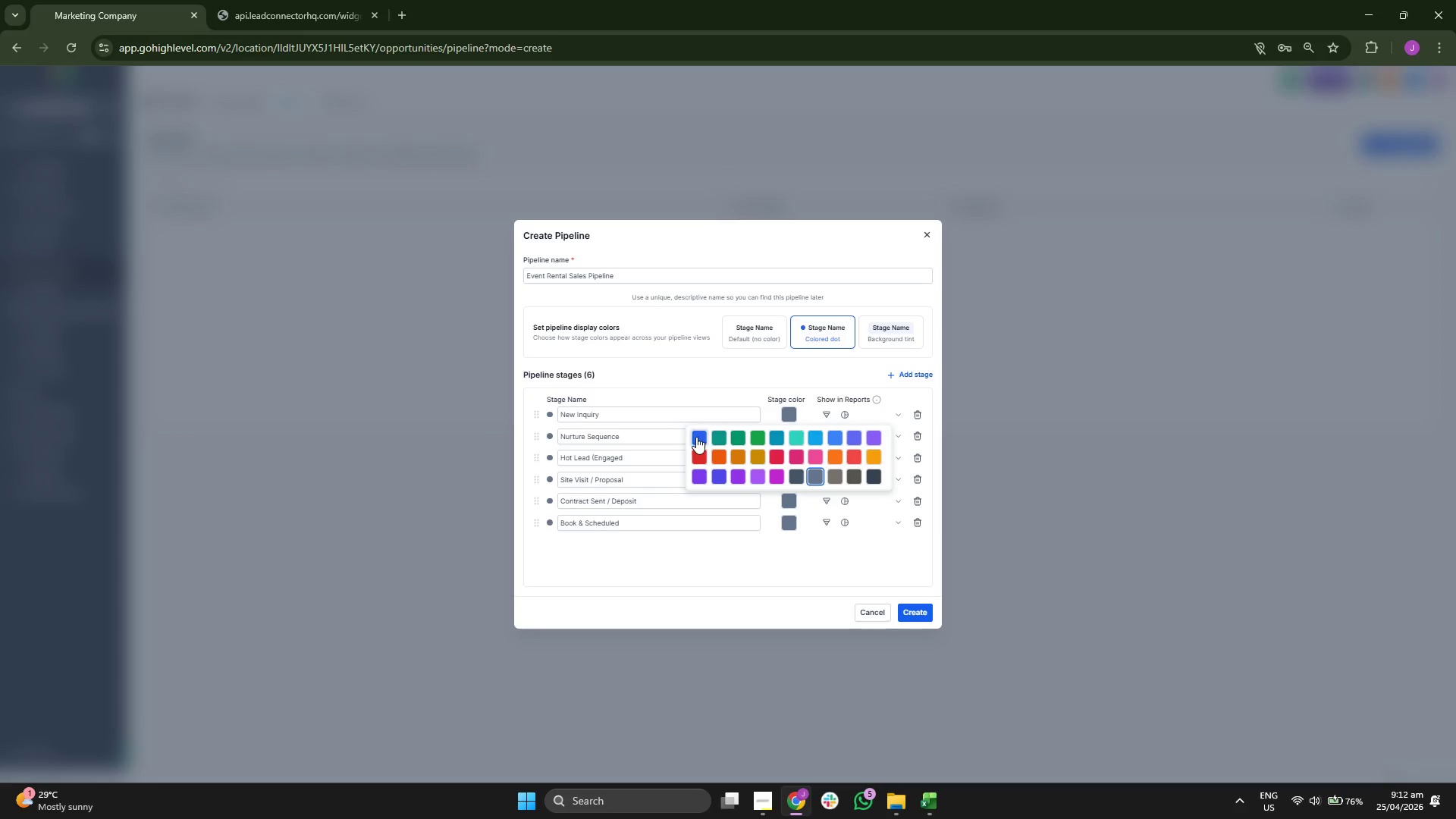 
left_click([792, 435])
 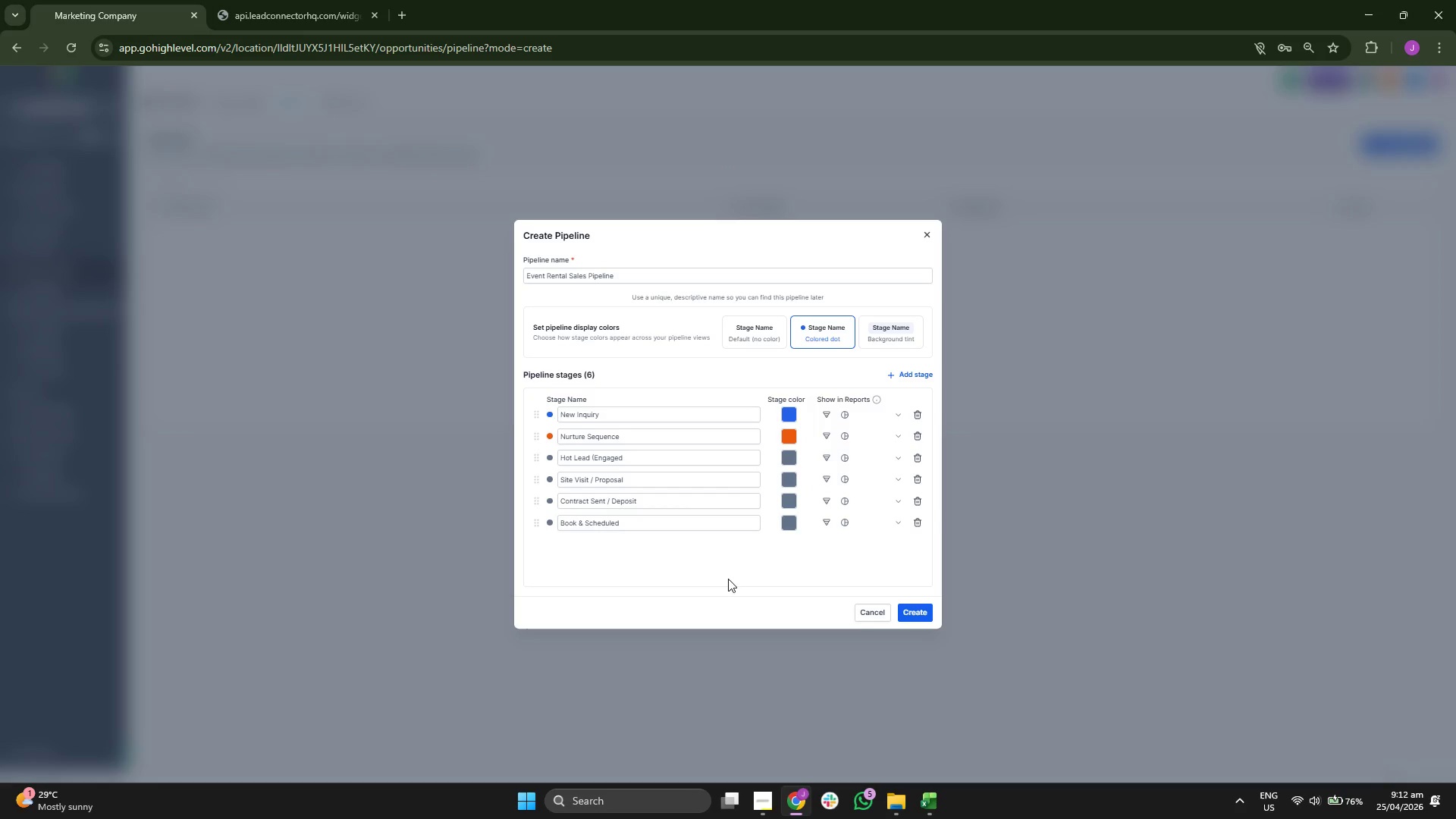 
left_click([789, 456])
 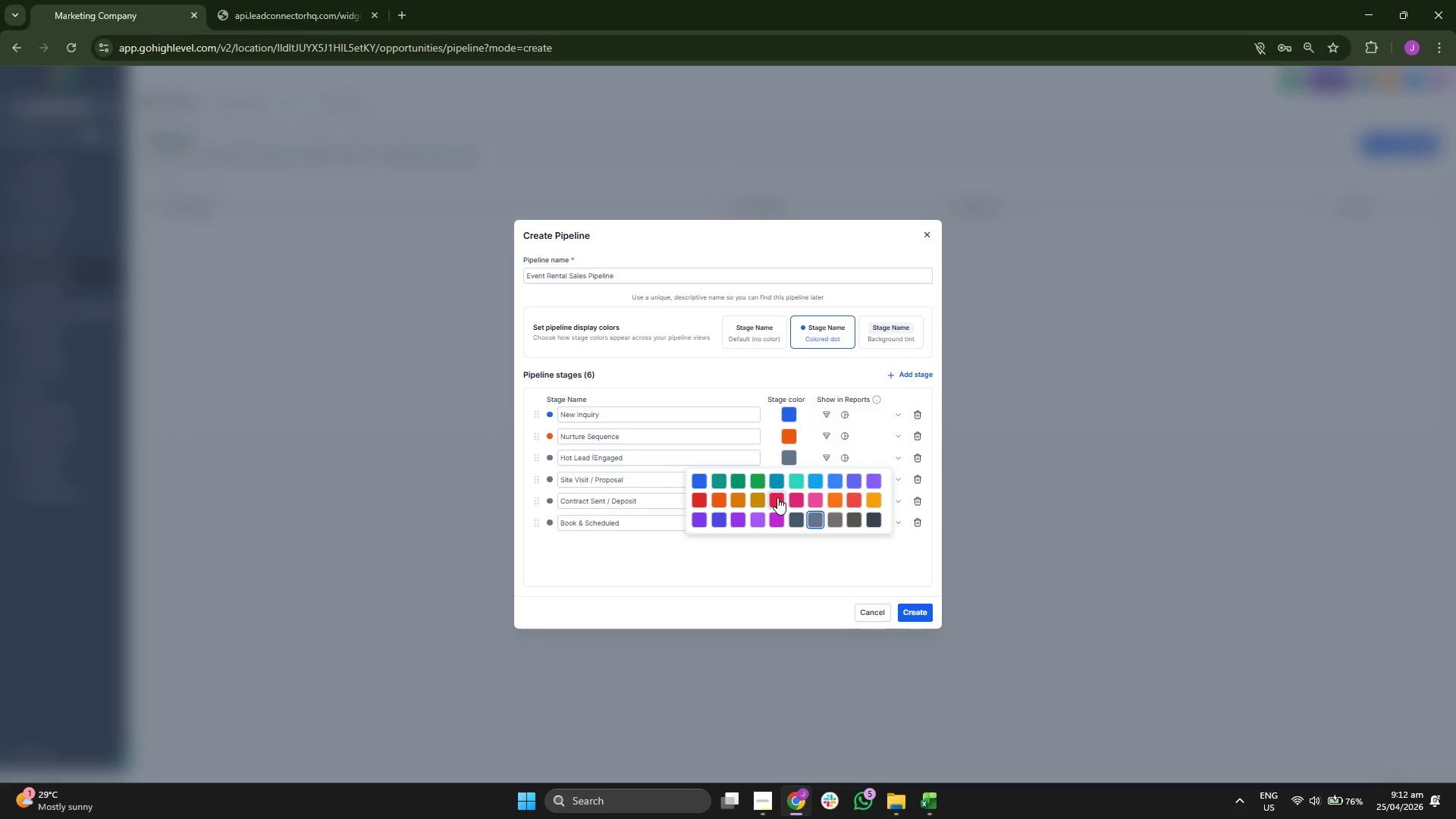 
double_click([756, 588])
 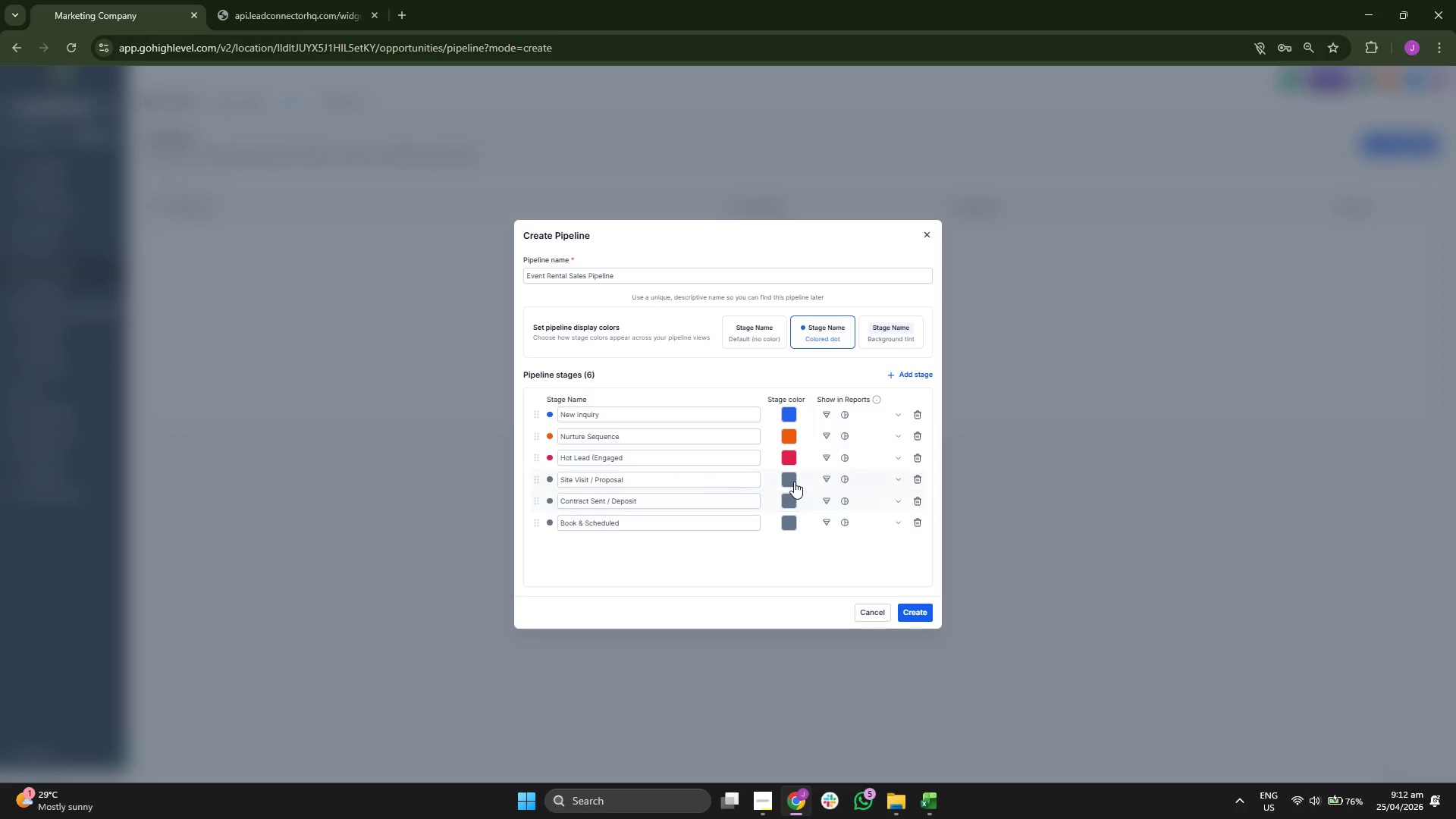 
left_click([792, 479])
 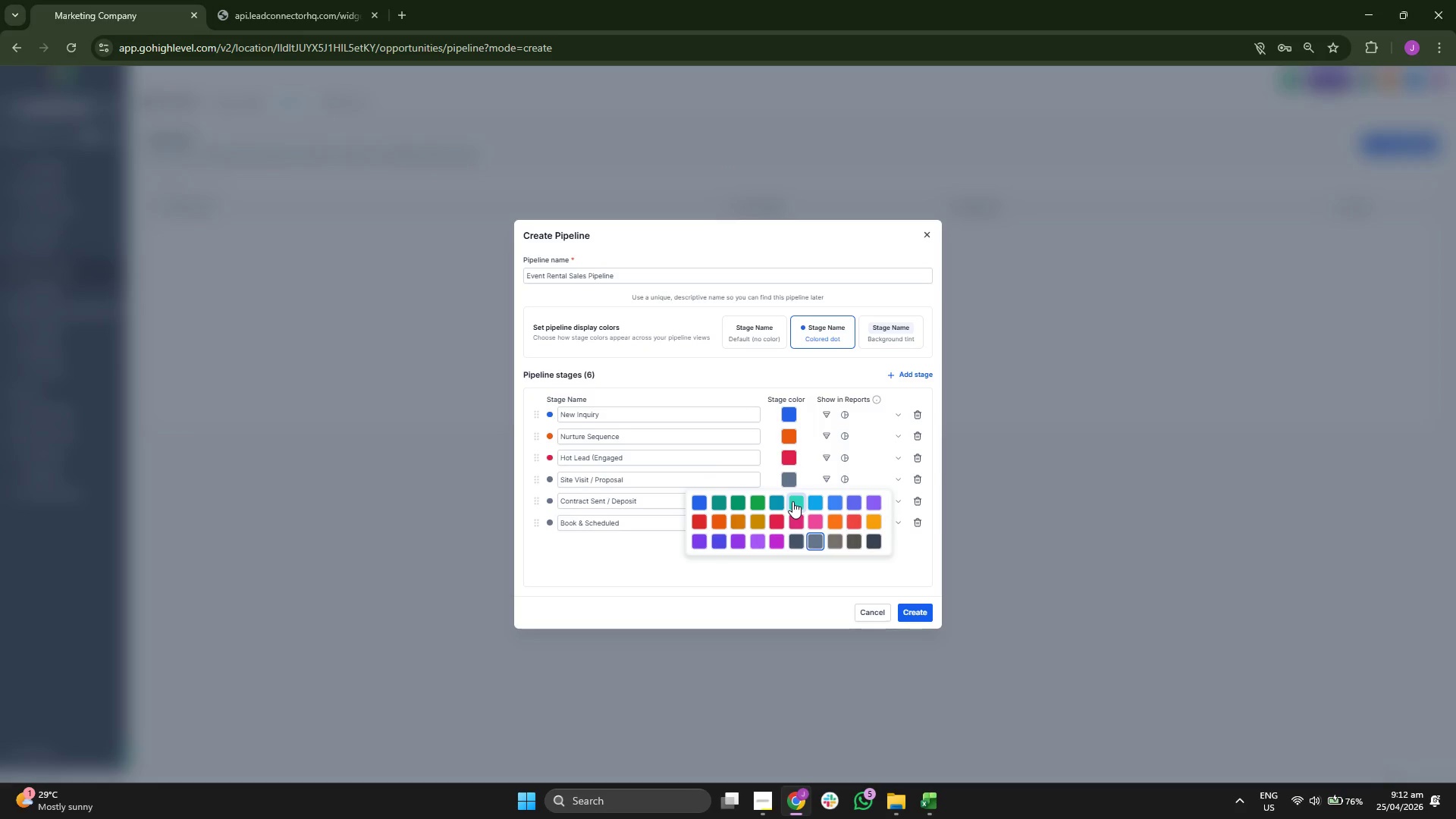 
double_click([696, 581])
 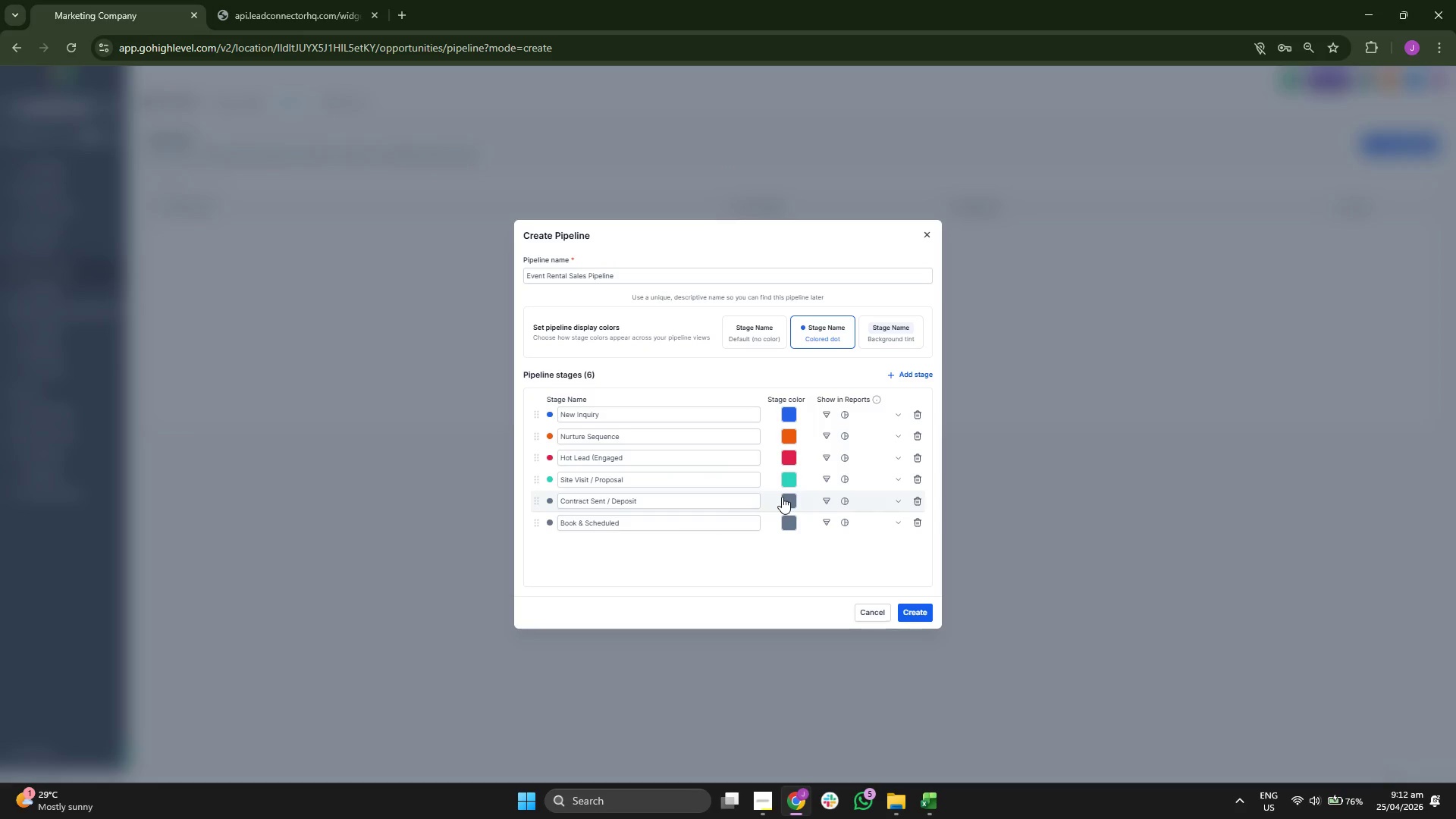 
left_click([783, 497])
 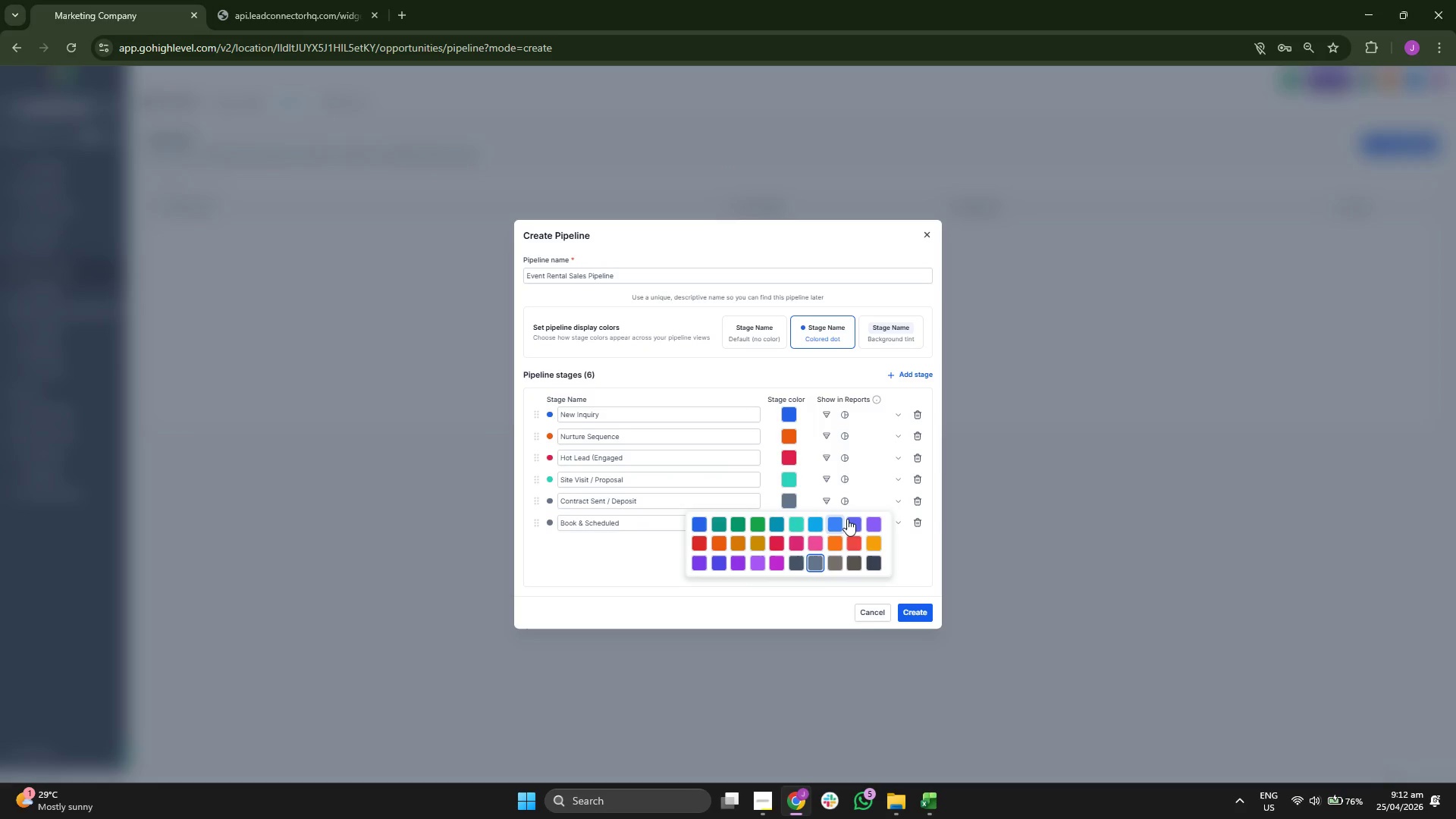 
left_click([873, 522])
 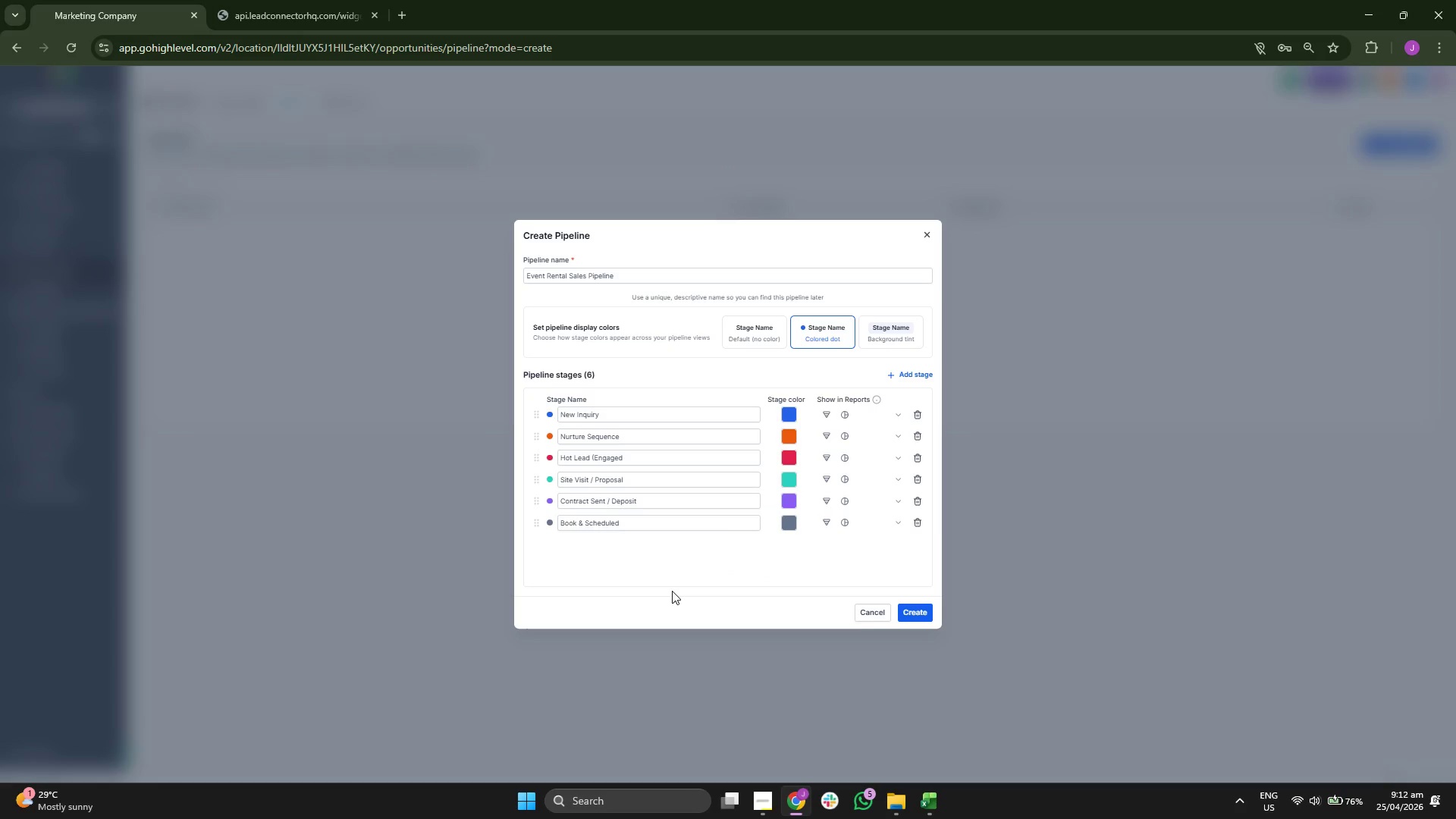 
left_click([672, 591])
 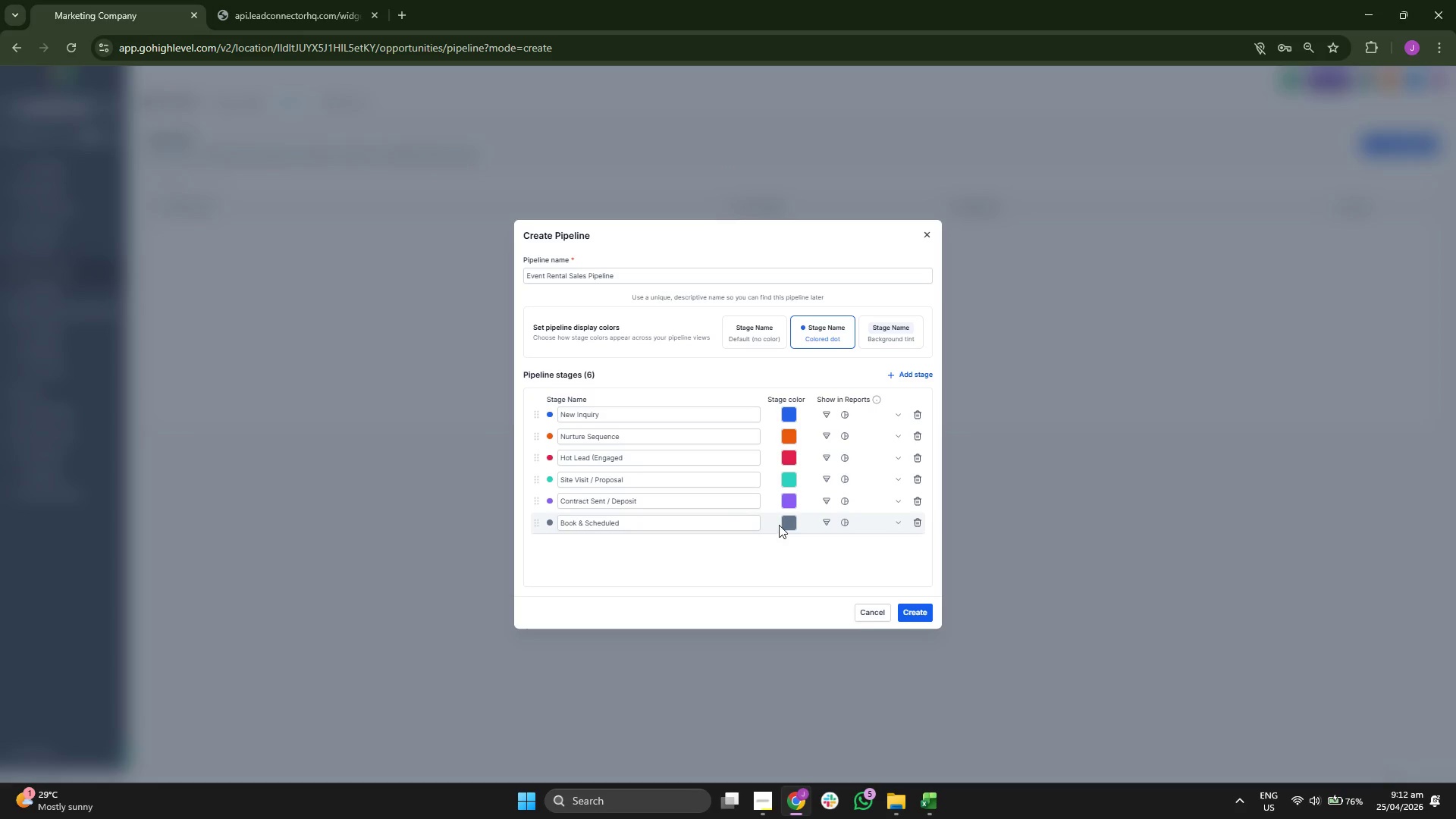 
left_click([786, 522])
 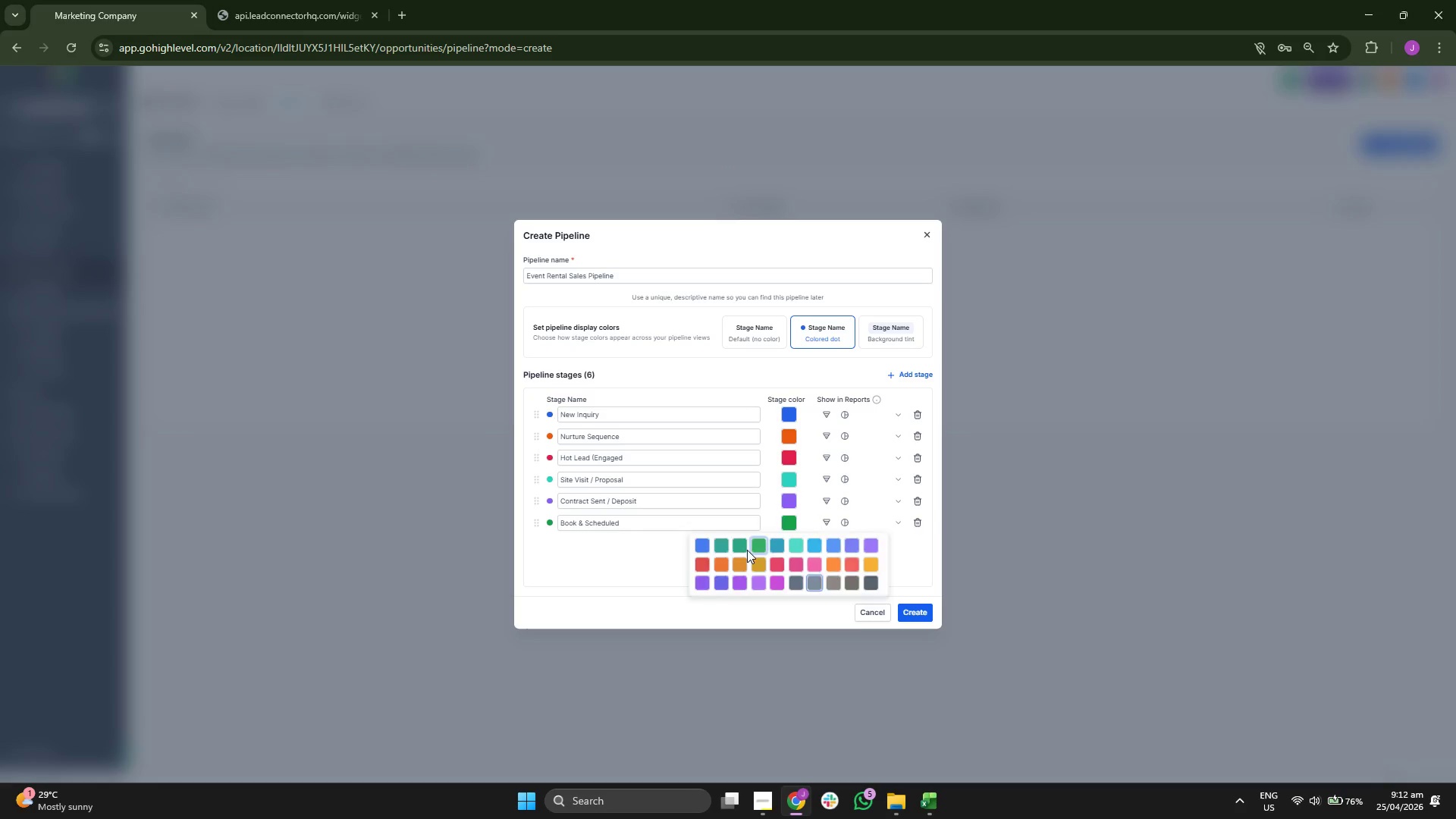 
double_click([637, 580])
 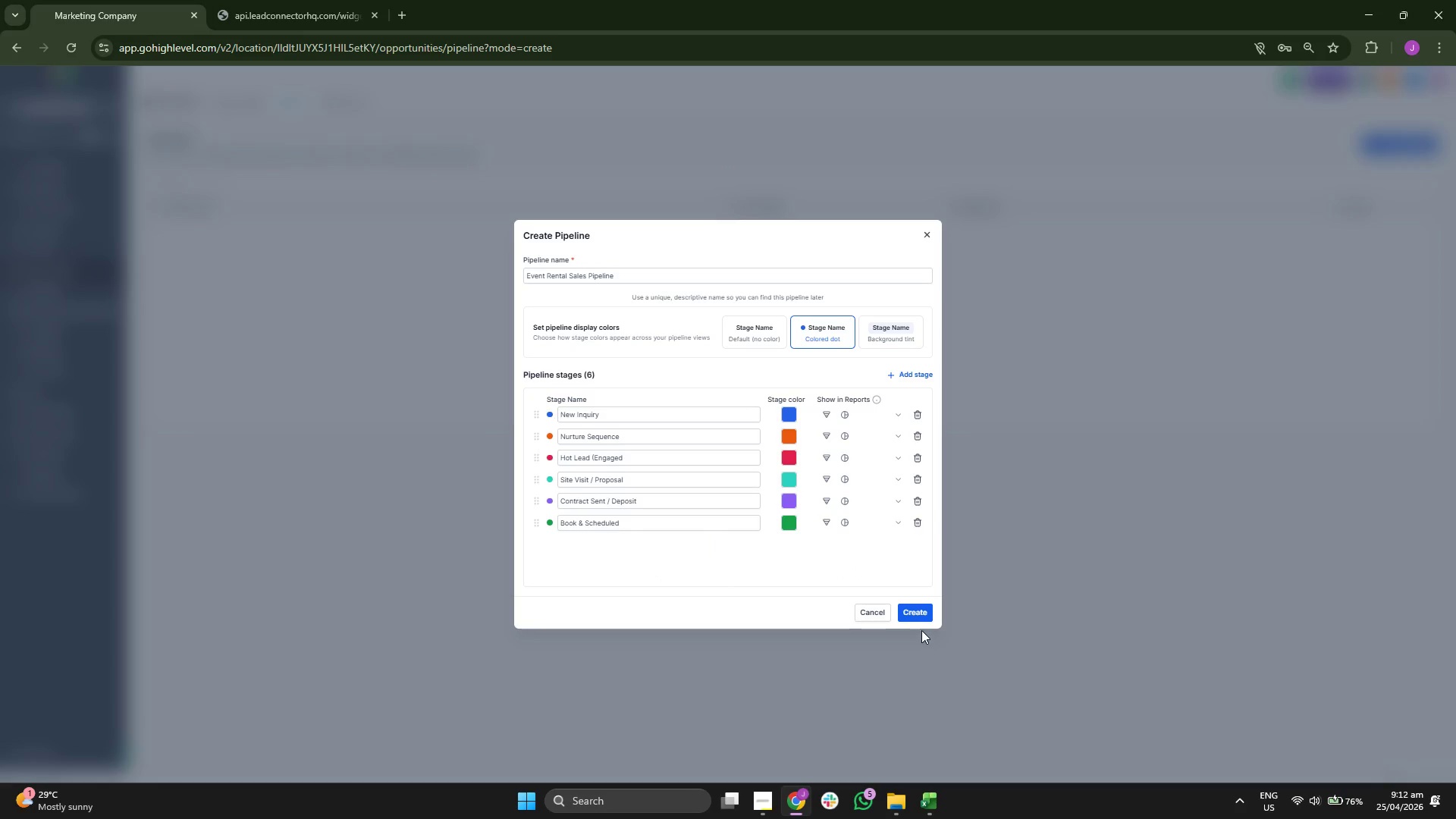 
wait(5.16)
 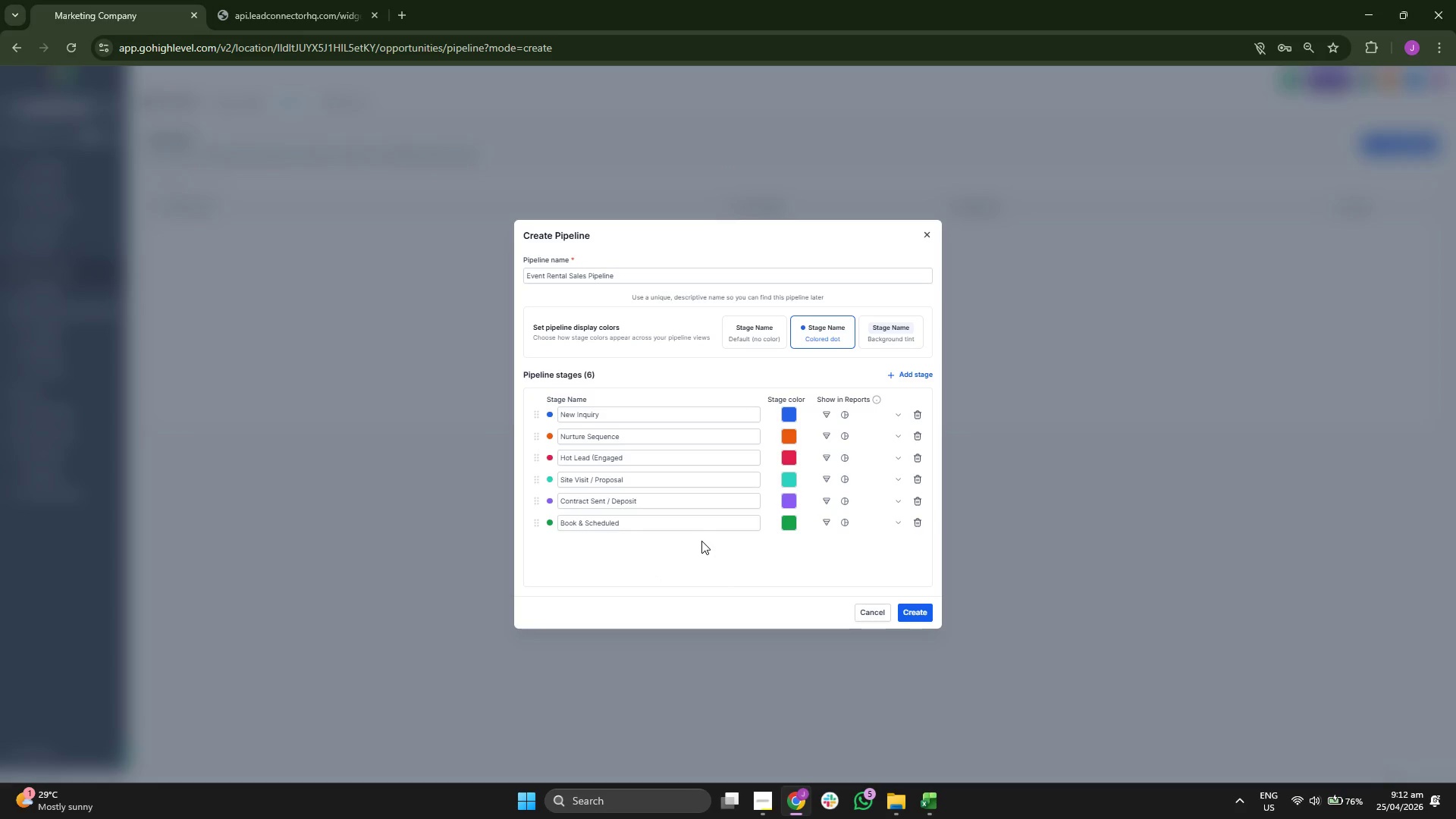 
left_click([920, 614])
 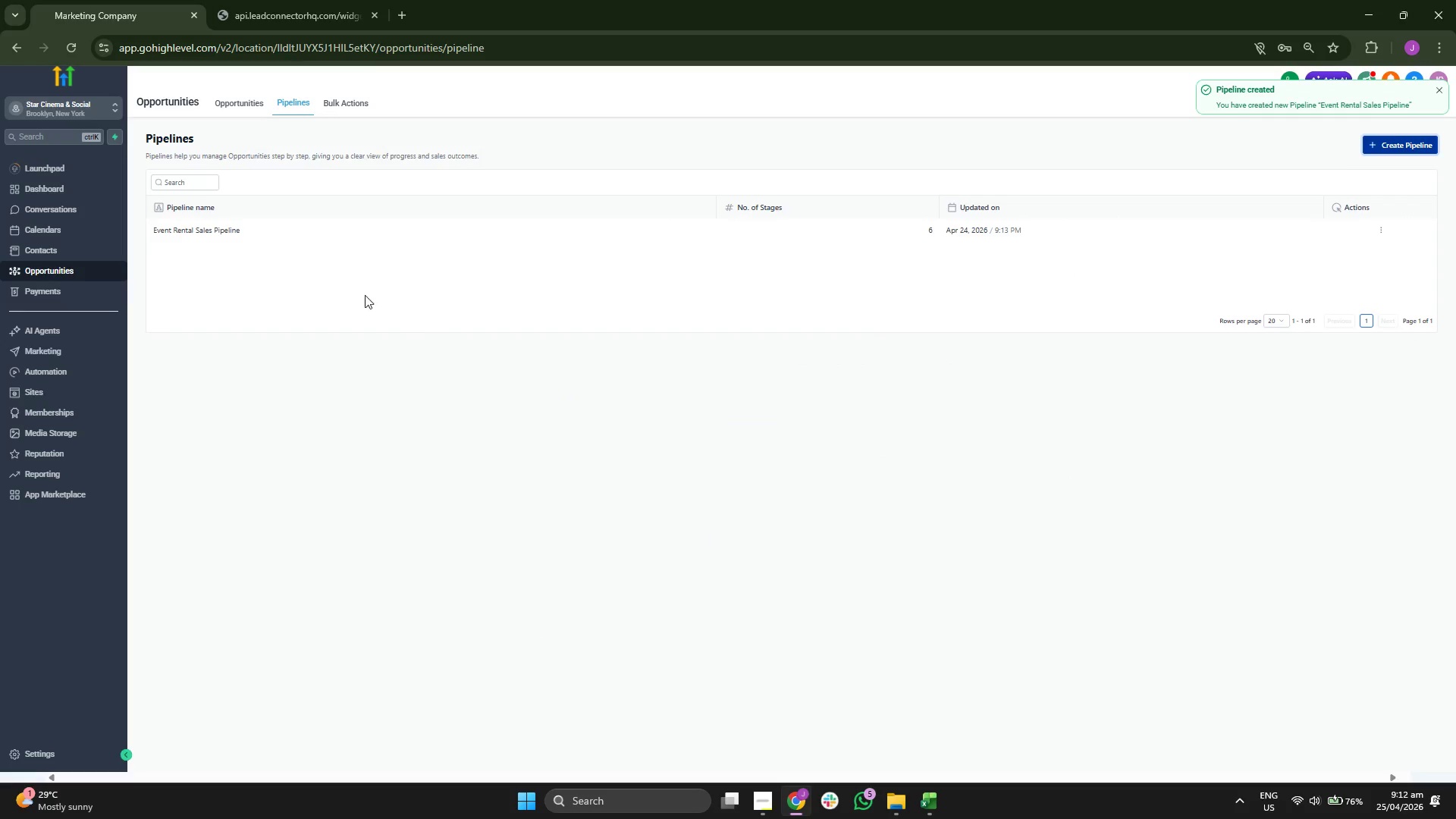 
left_click([244, 106])
 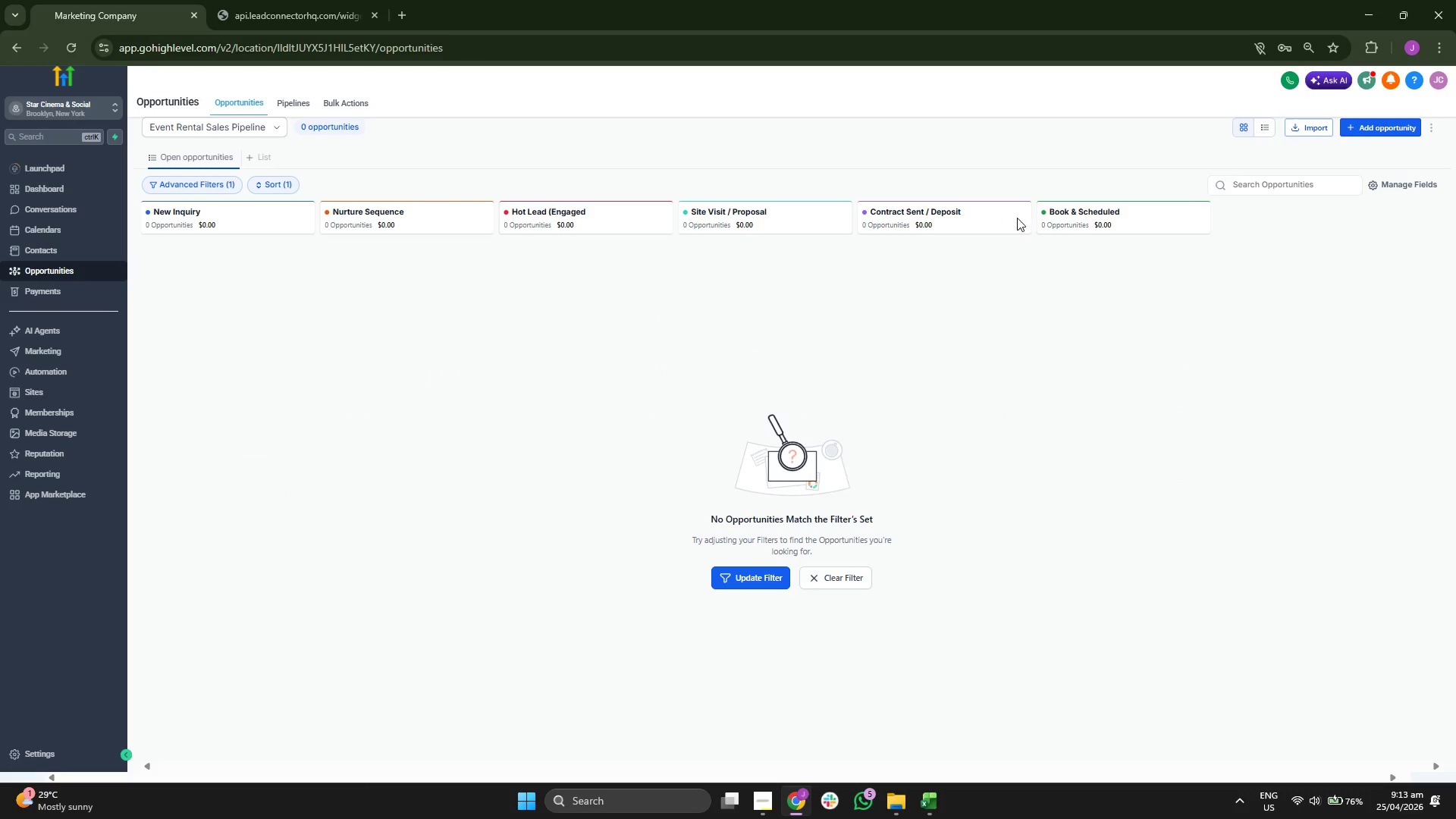 
left_click([84, 192])
 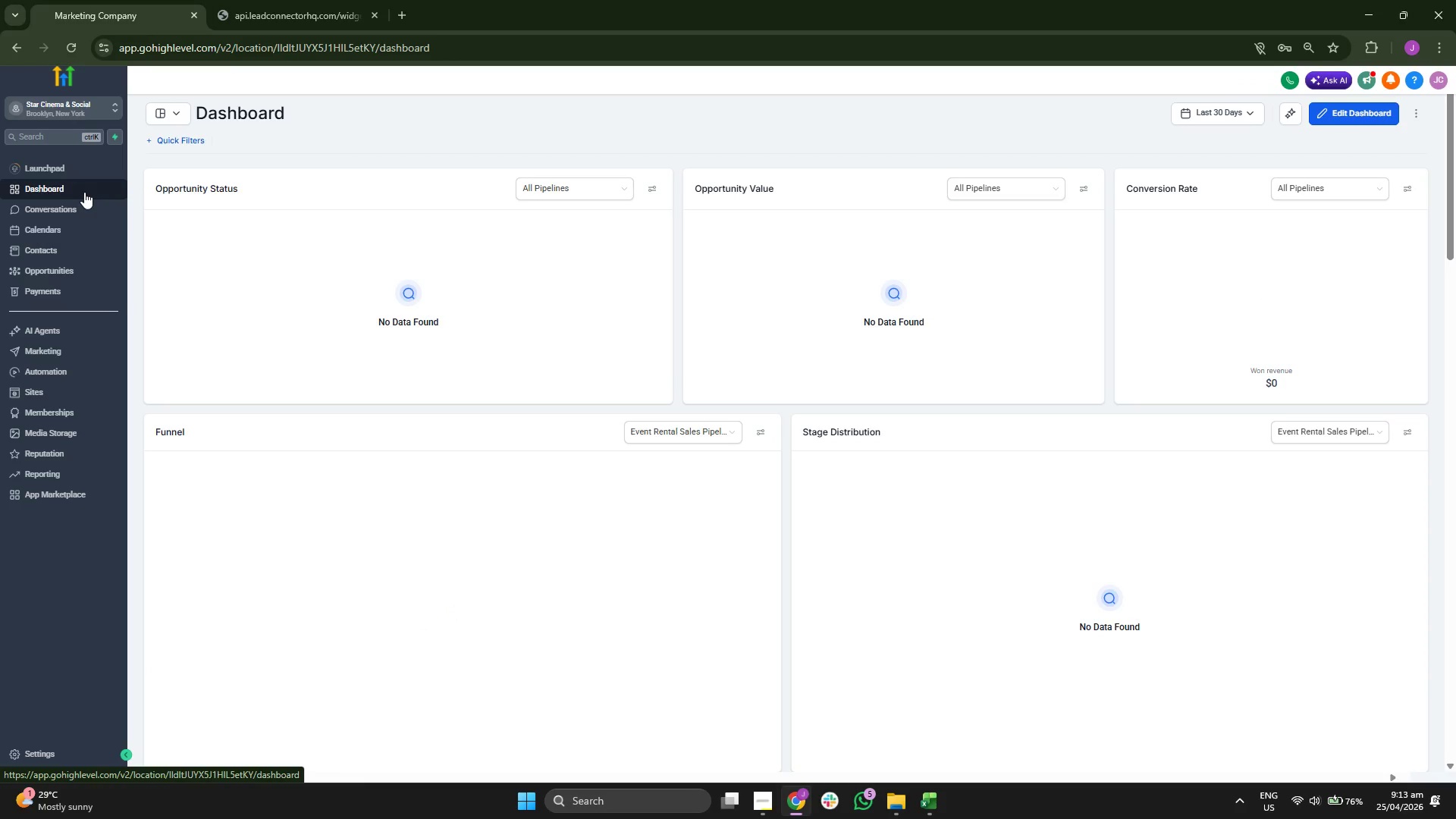 
wait(7.58)
 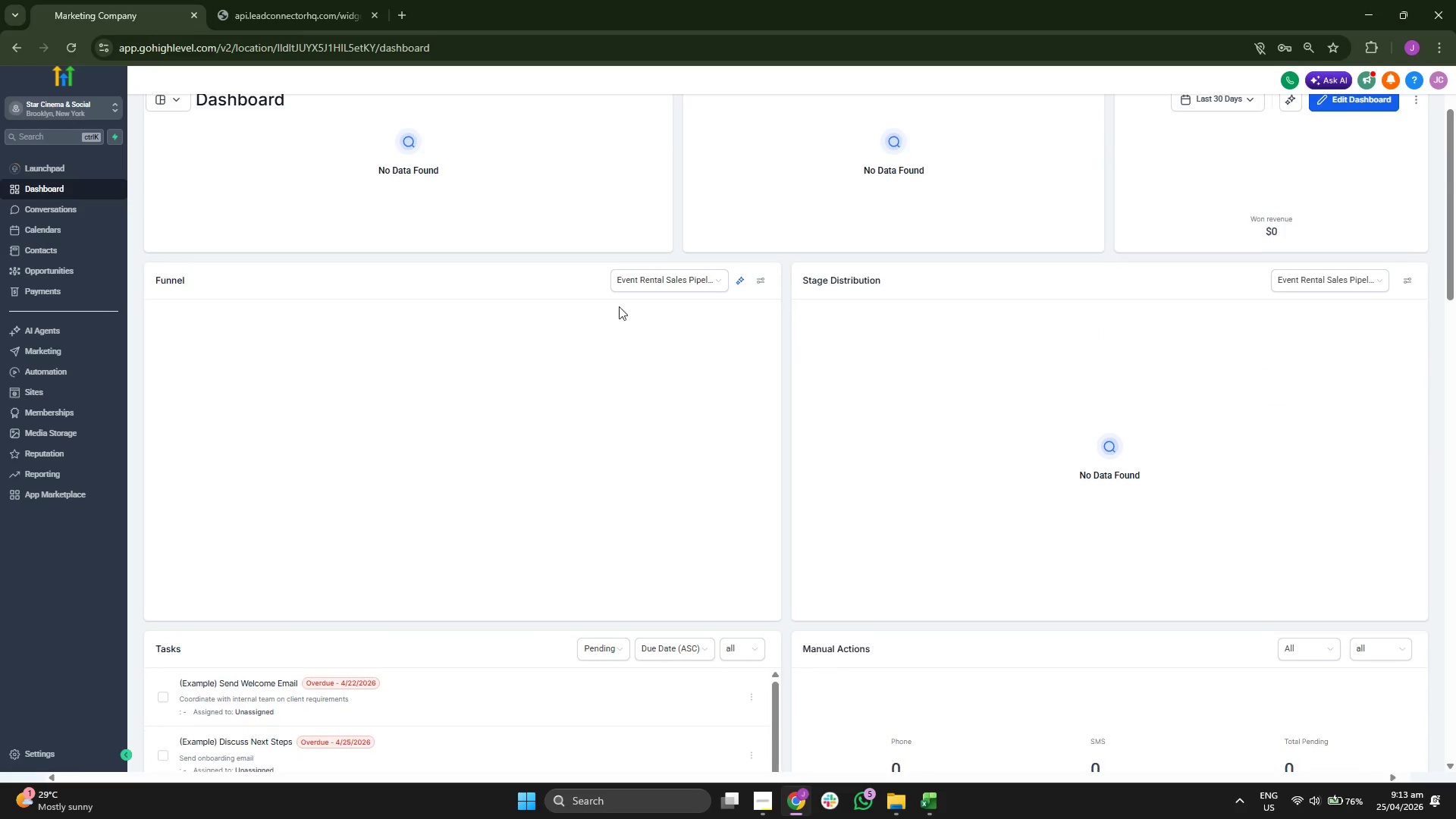 
left_click([674, 284])
 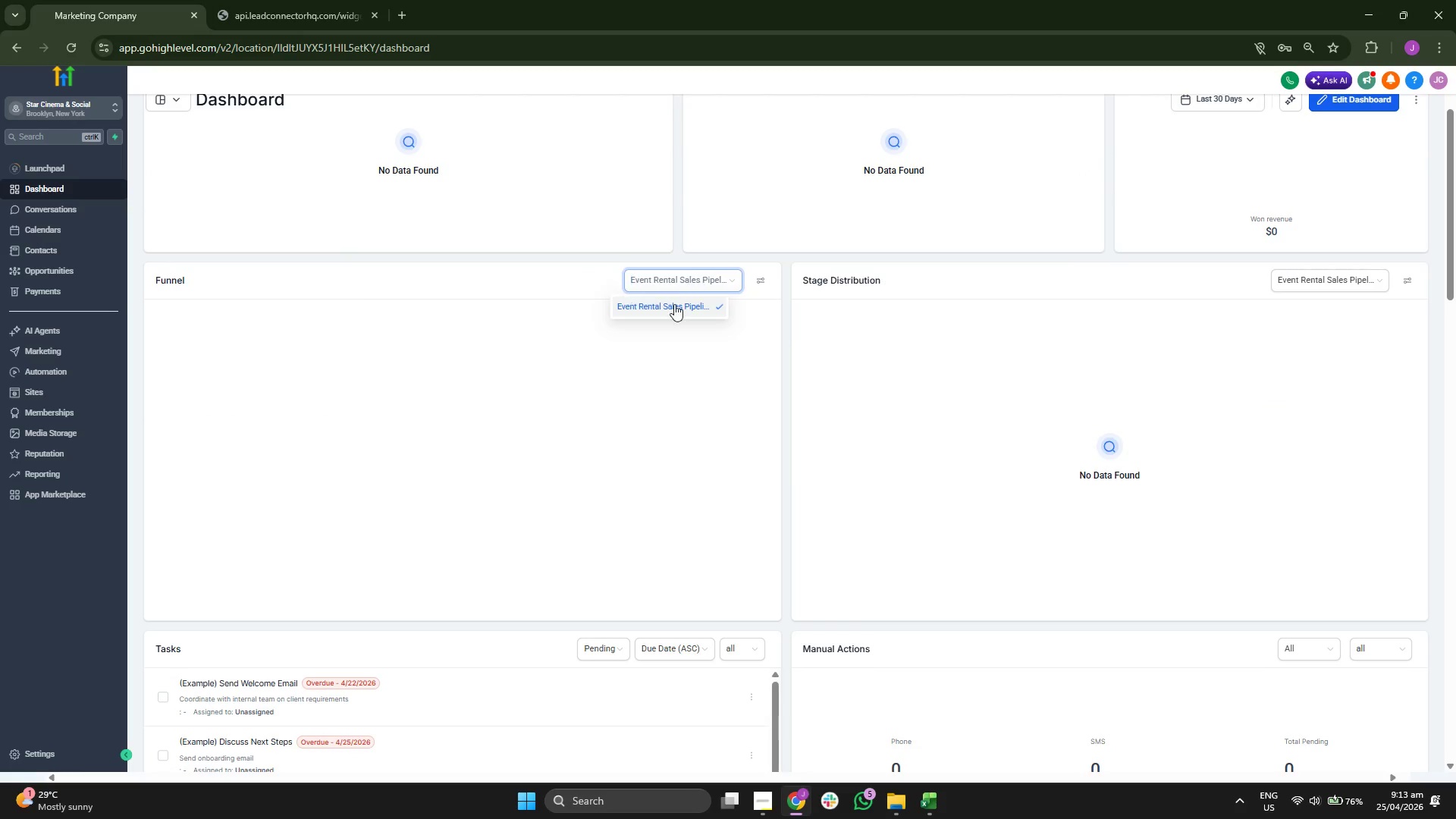 
scroll: coordinate [481, 365], scroll_direction: down, amount: 2.0
 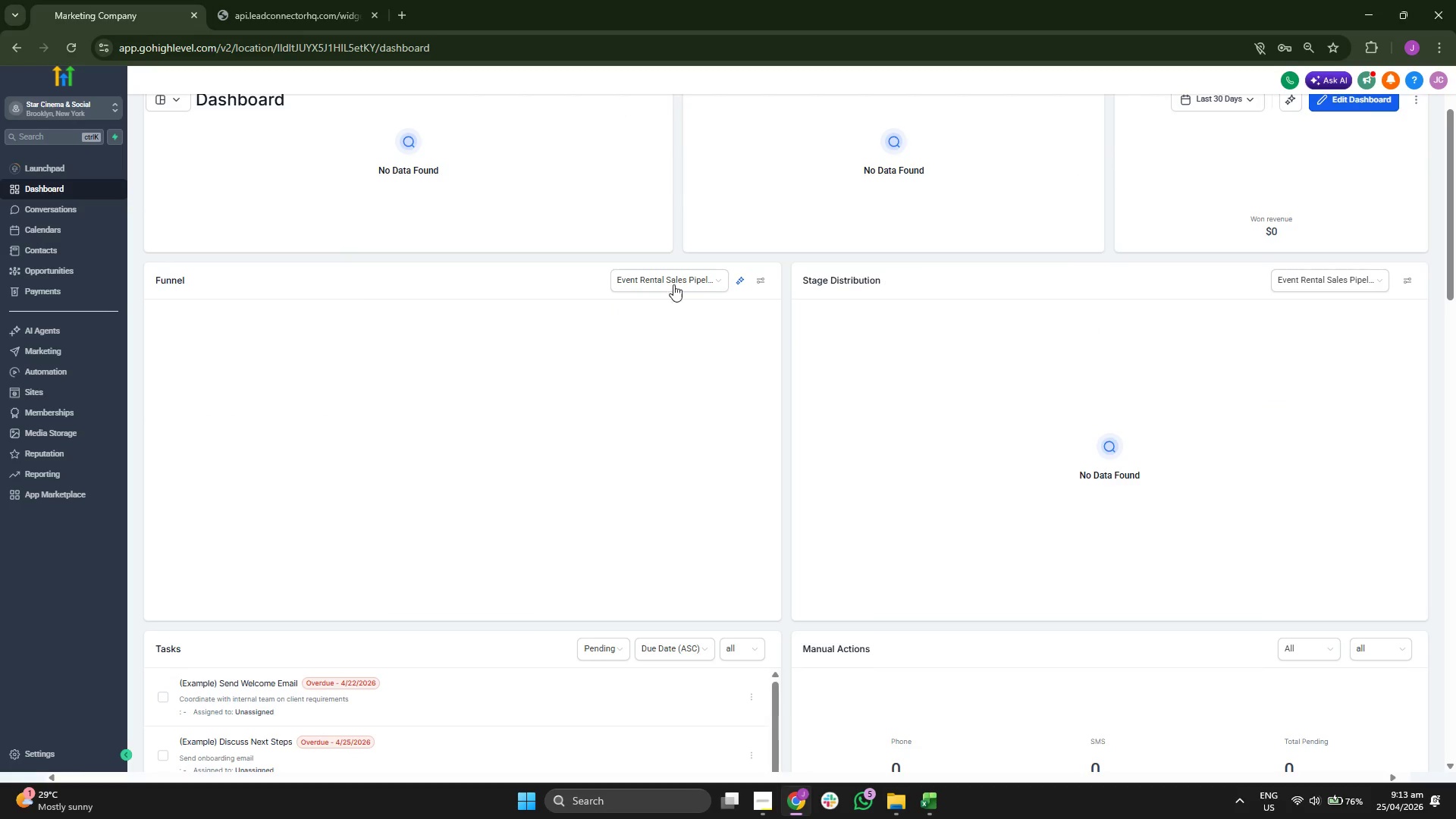 
left_click([674, 305])
 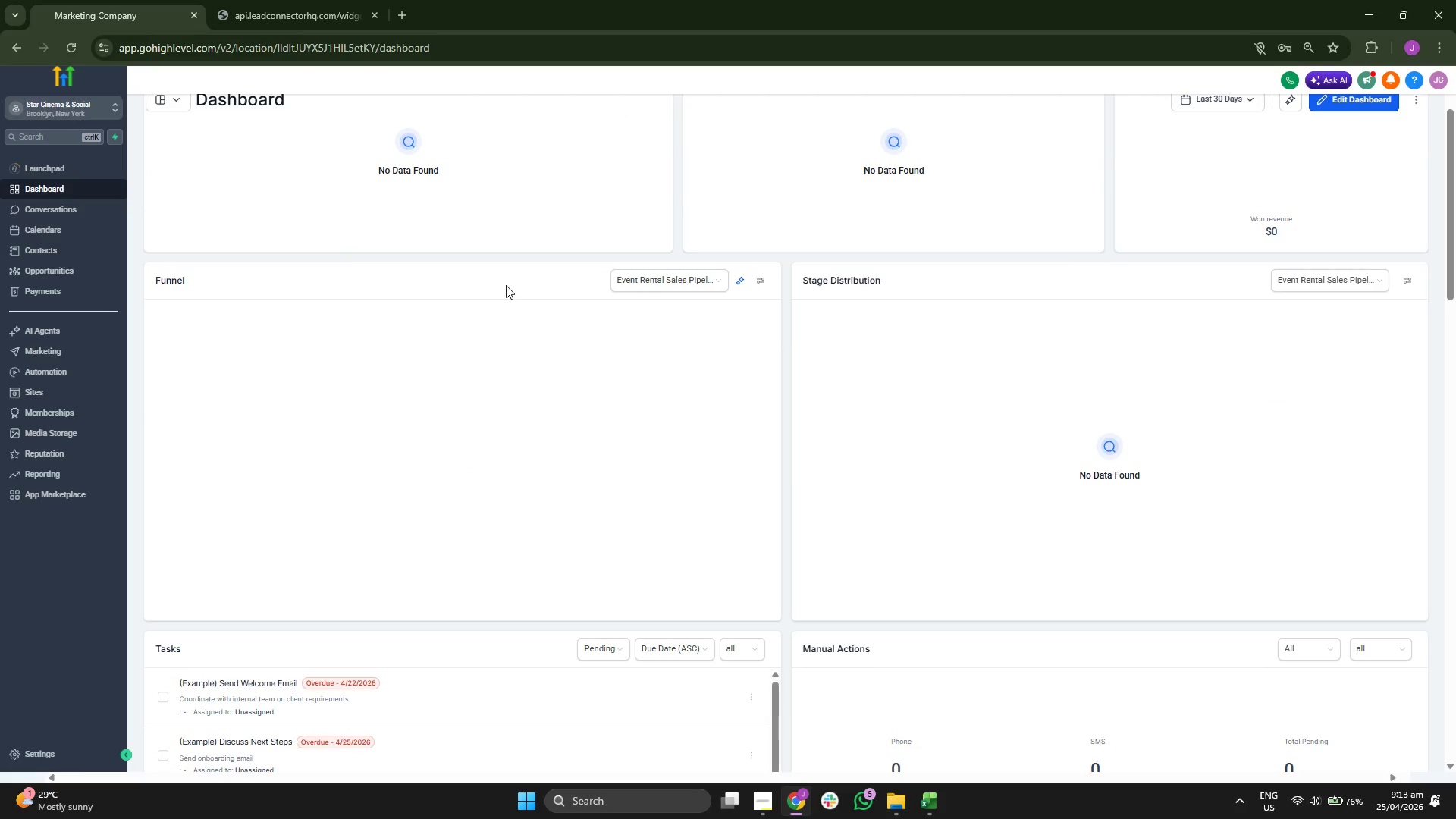 
scroll: coordinate [507, 283], scroll_direction: up, amount: 1.0
 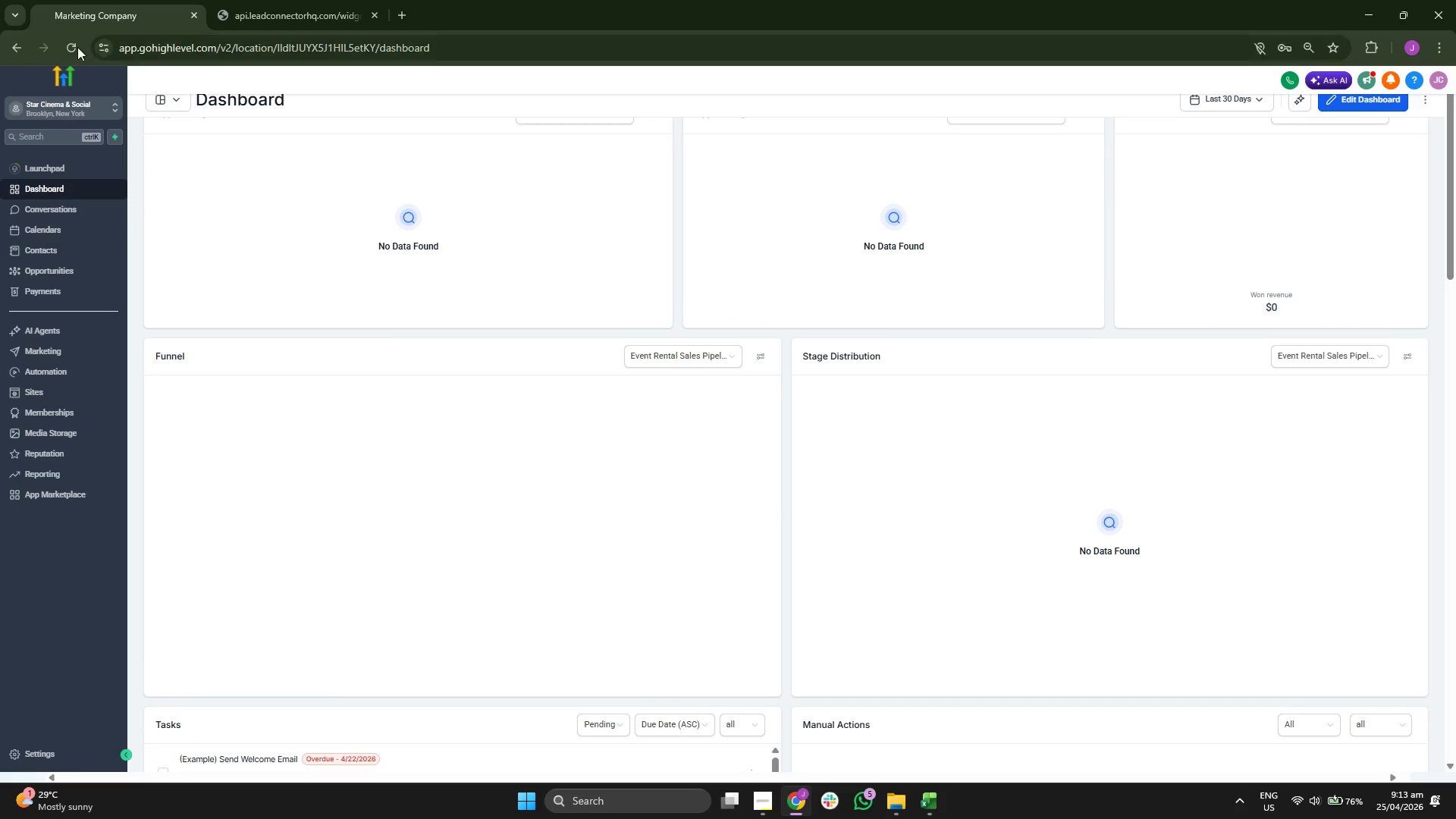 
left_click([74, 46])
 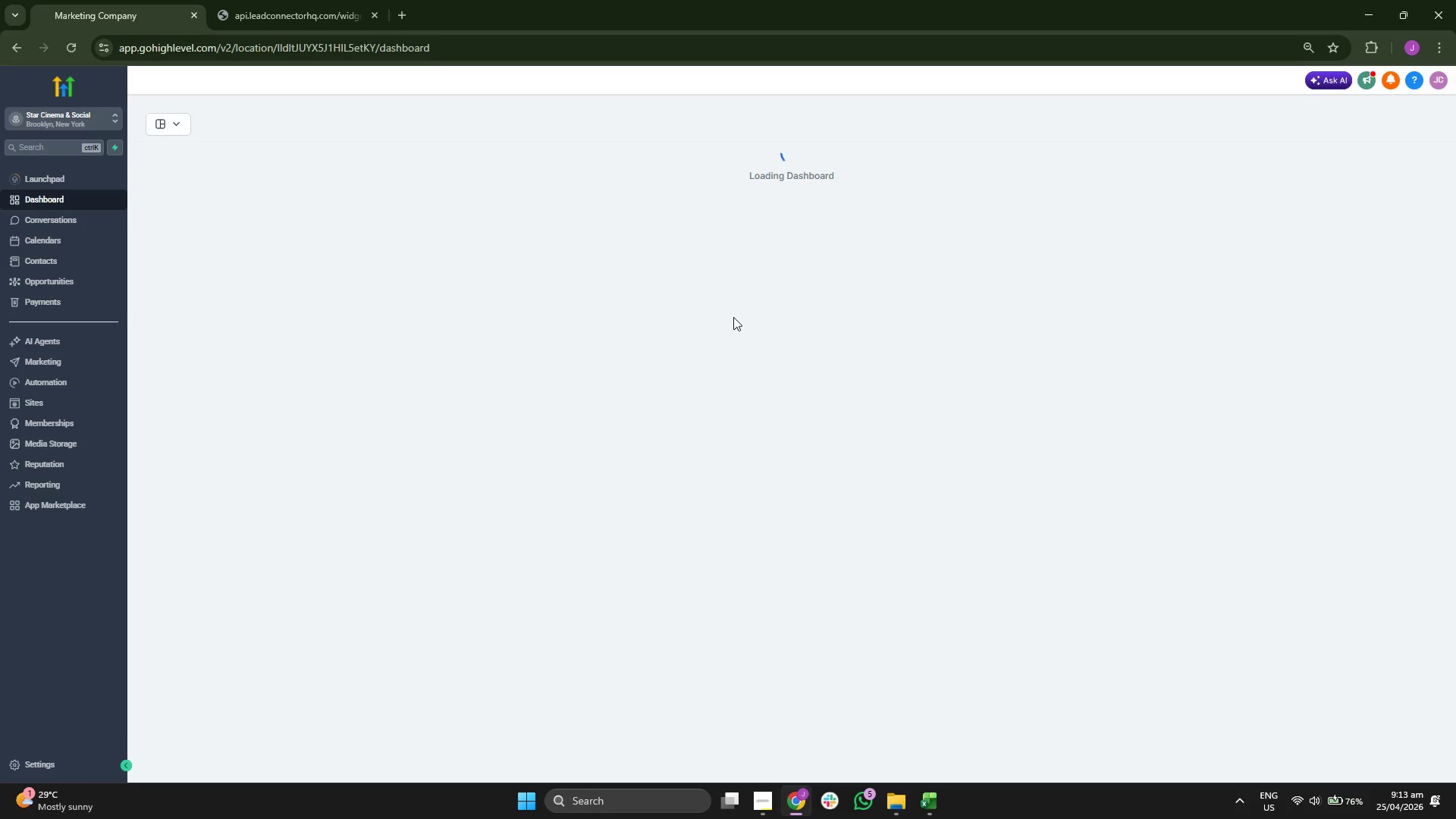 
wait(15.08)
 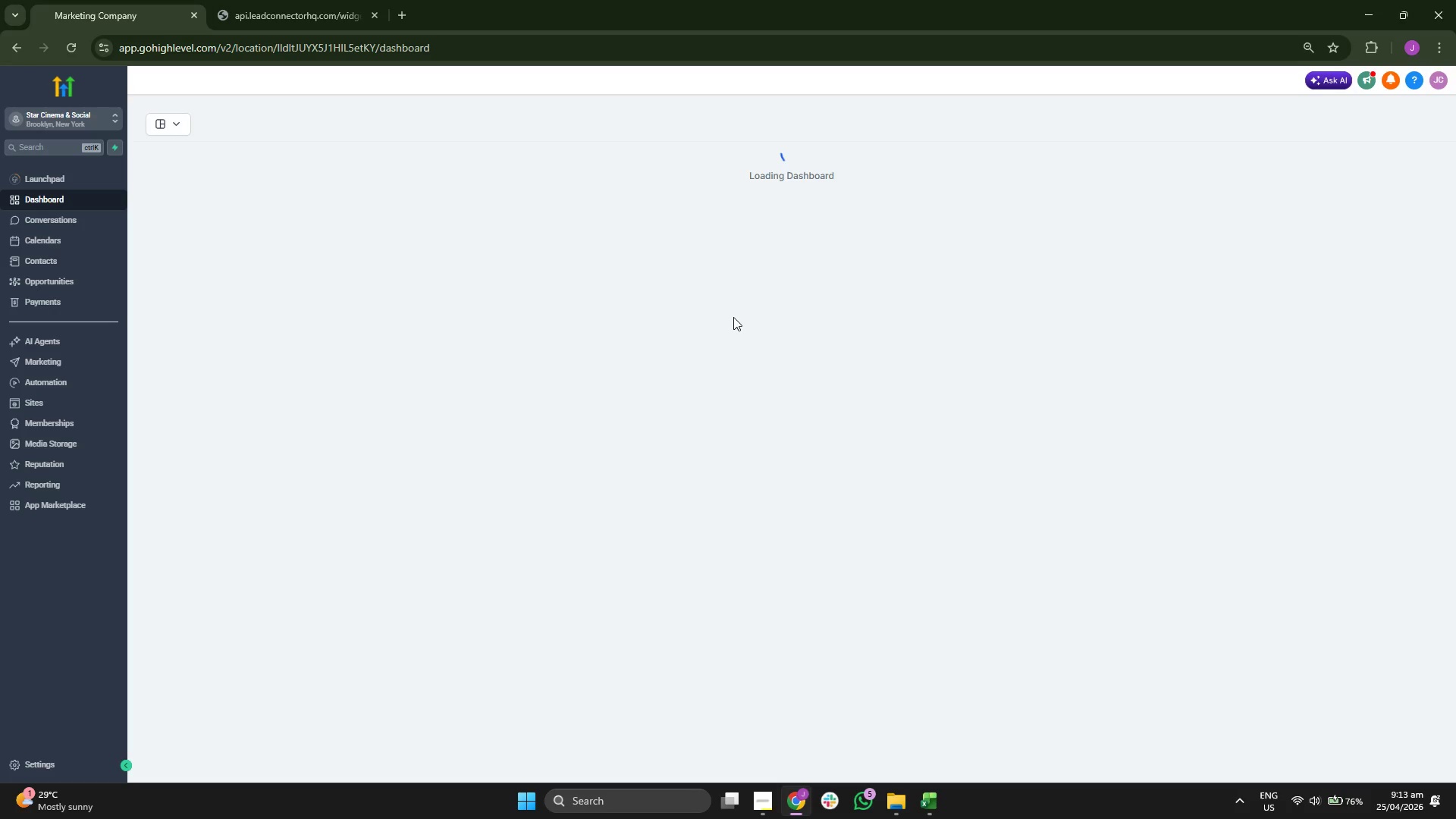 
scroll: coordinate [391, 425], scroll_direction: down, amount: 4.0
 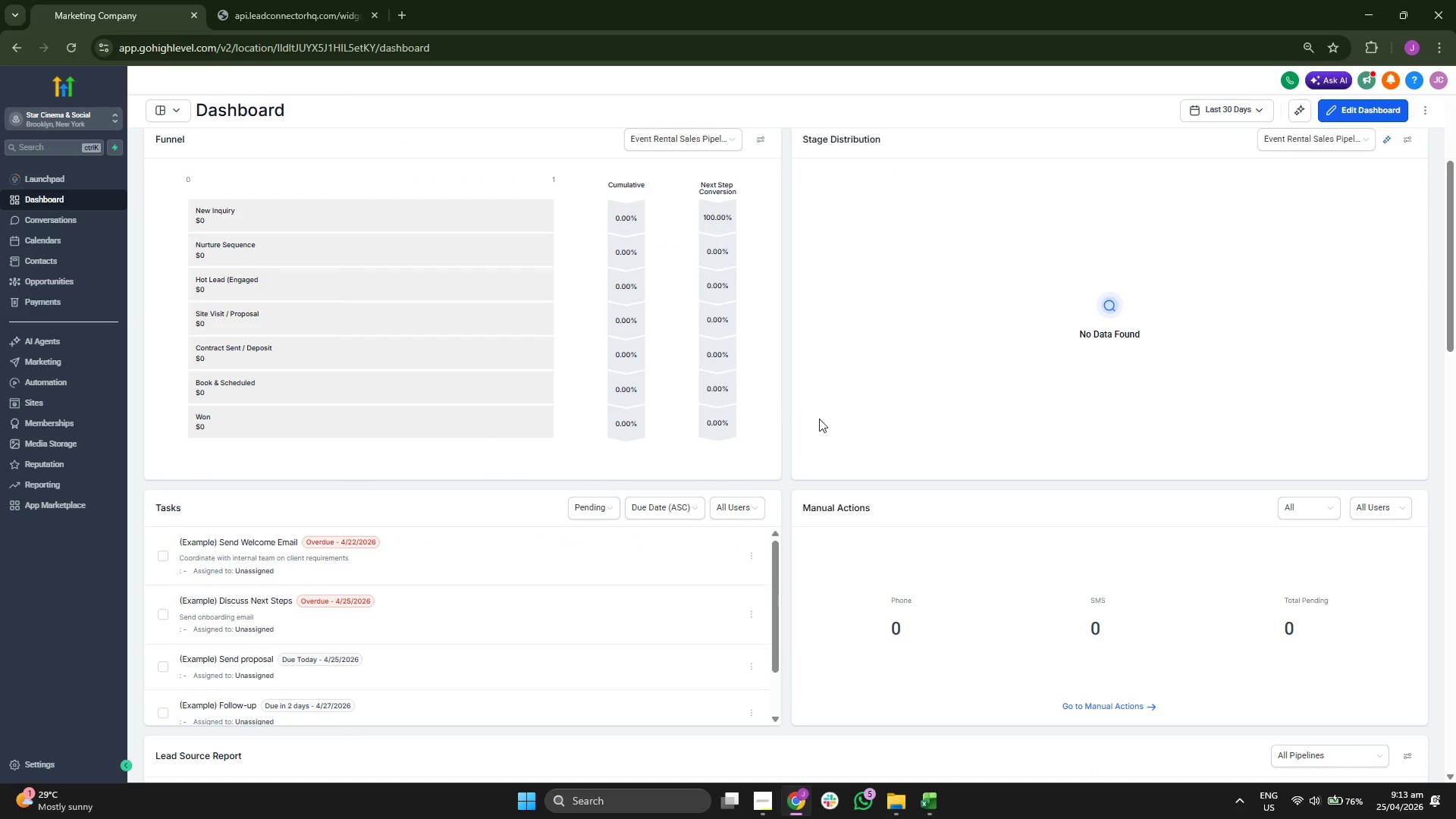 
scroll: coordinate [829, 416], scroll_direction: up, amount: 1.0
 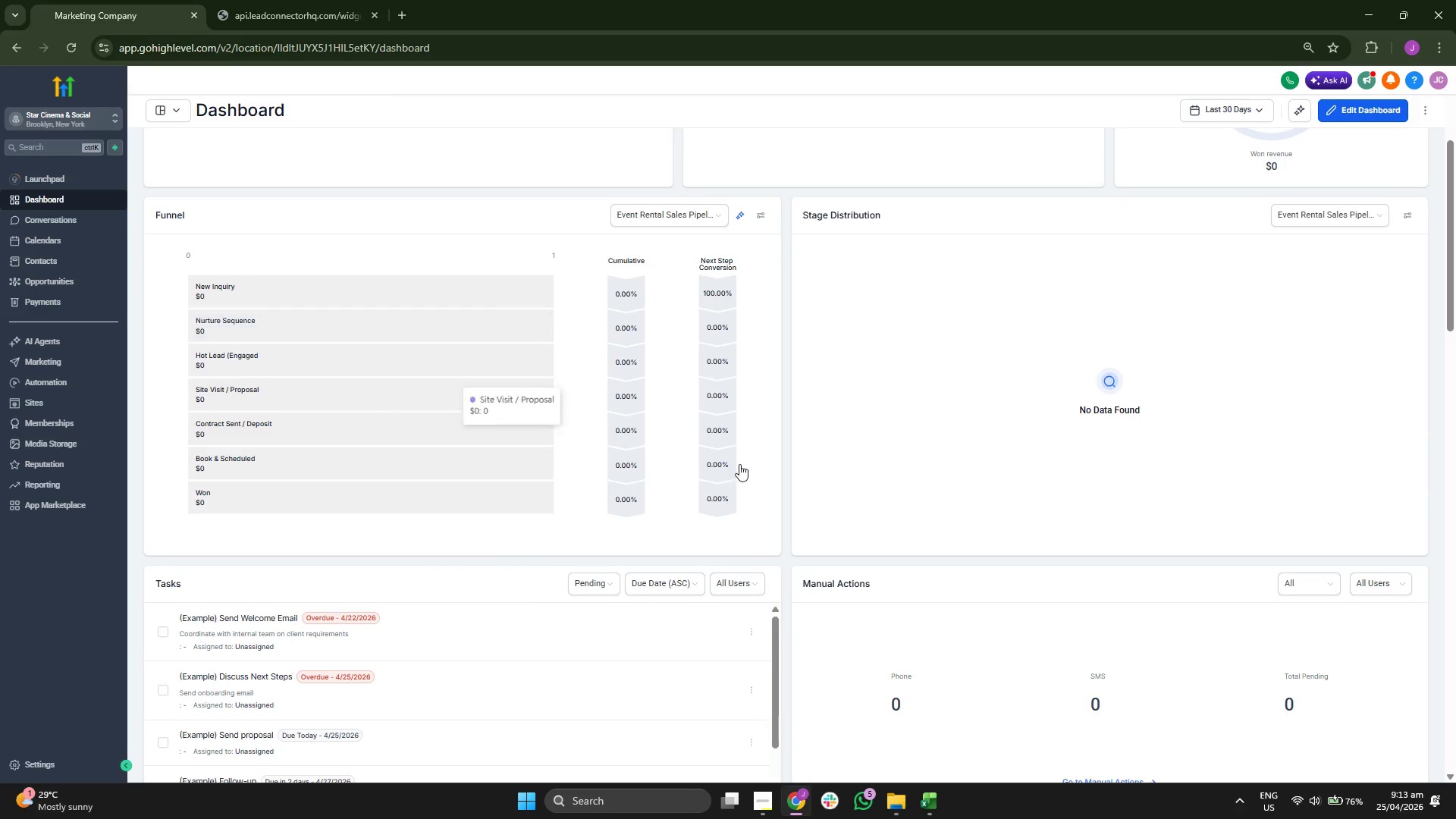 
scroll: coordinate [768, 473], scroll_direction: down, amount: 2.0
 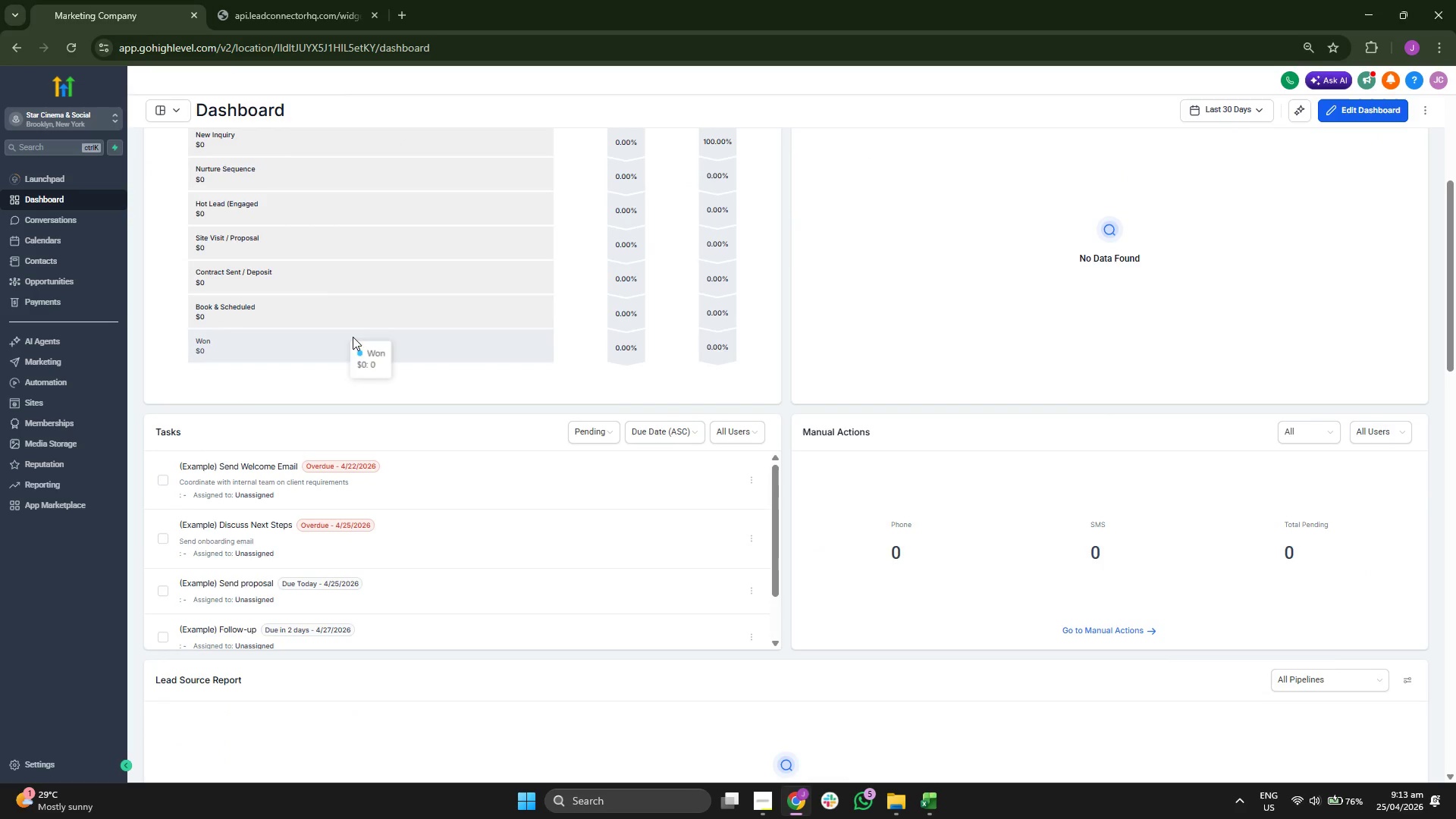 
scroll: coordinate [520, 387], scroll_direction: up, amount: 5.0
 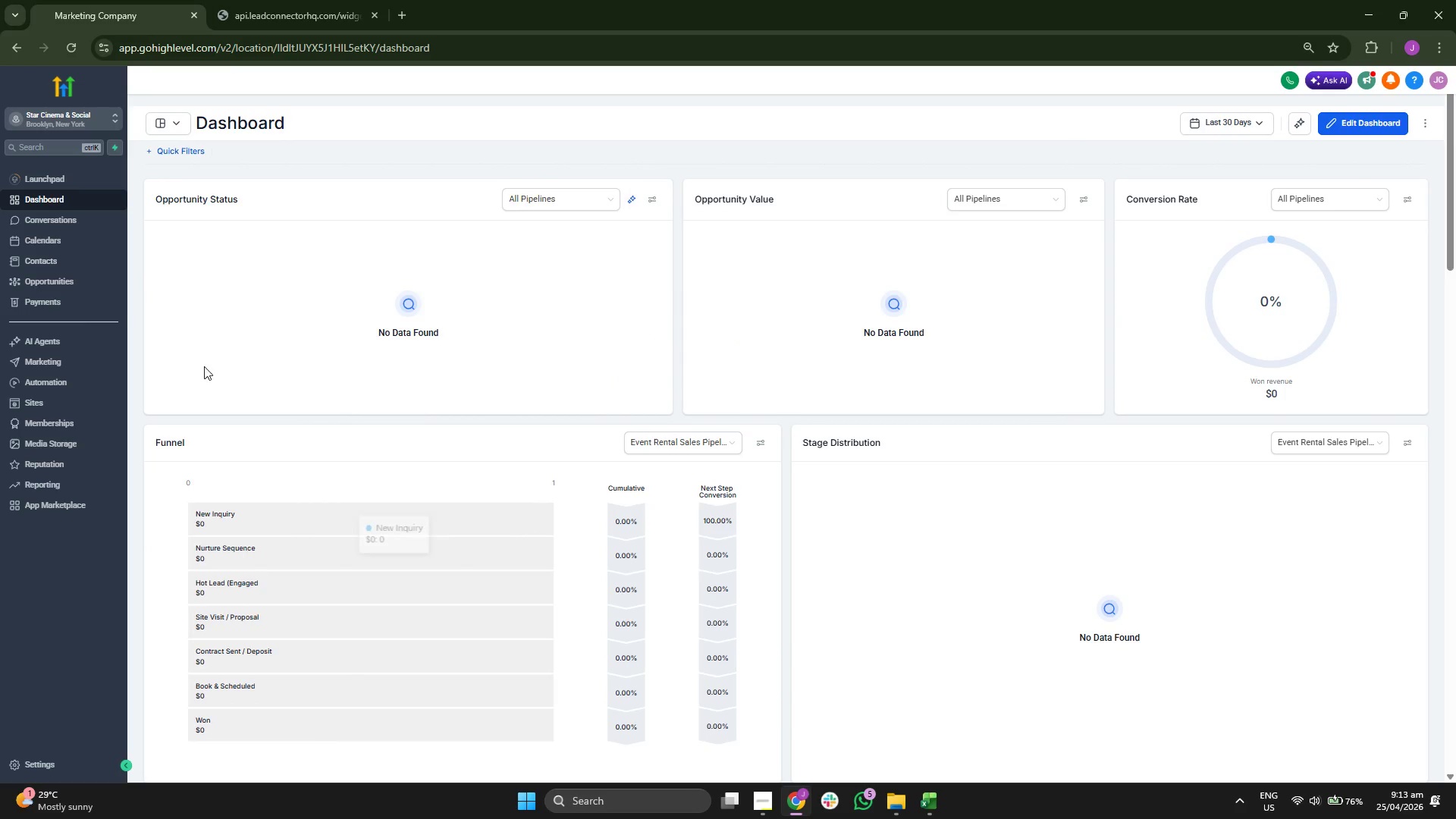 
left_click([73, 280])
 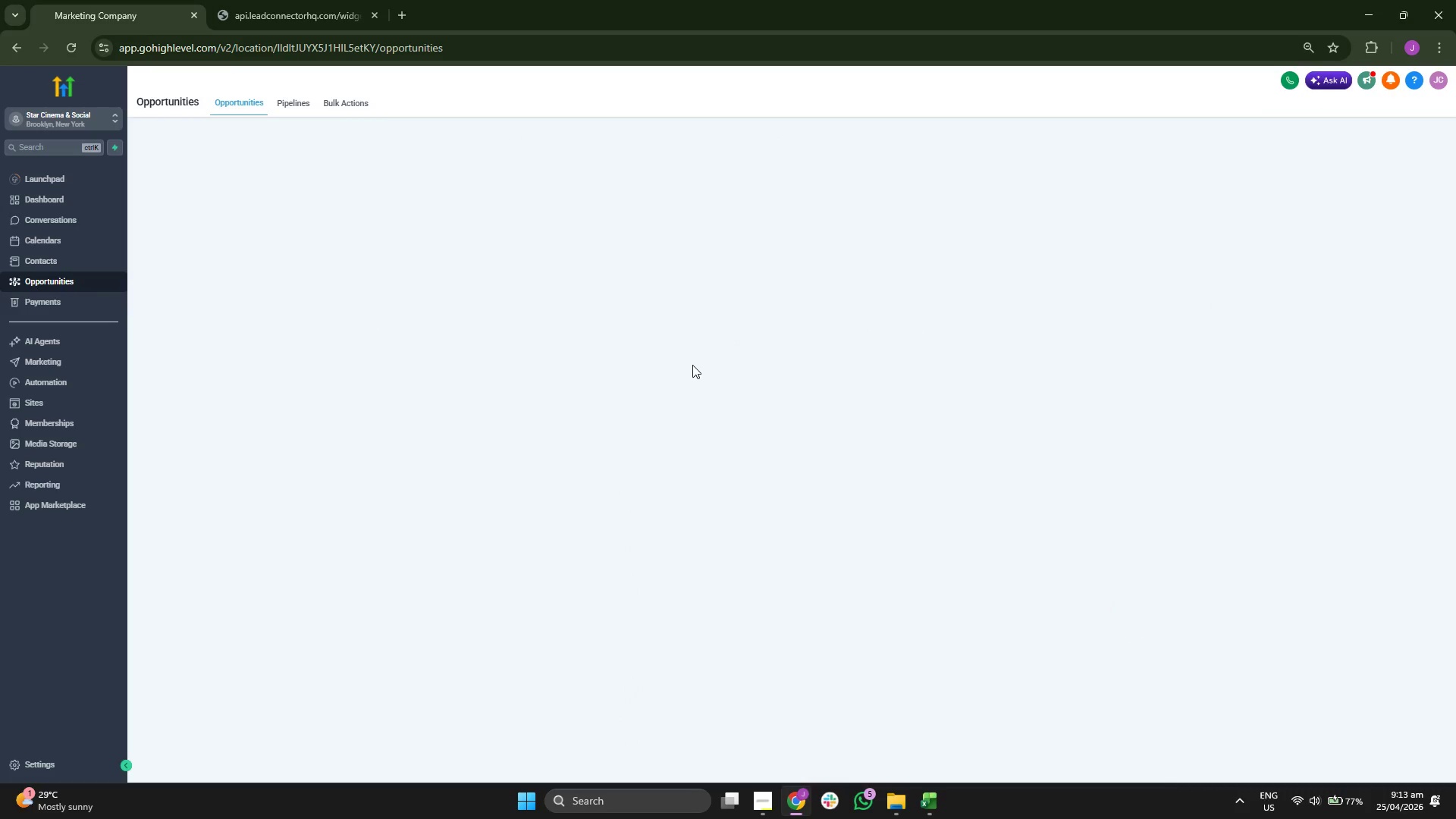 
wait(9.45)
 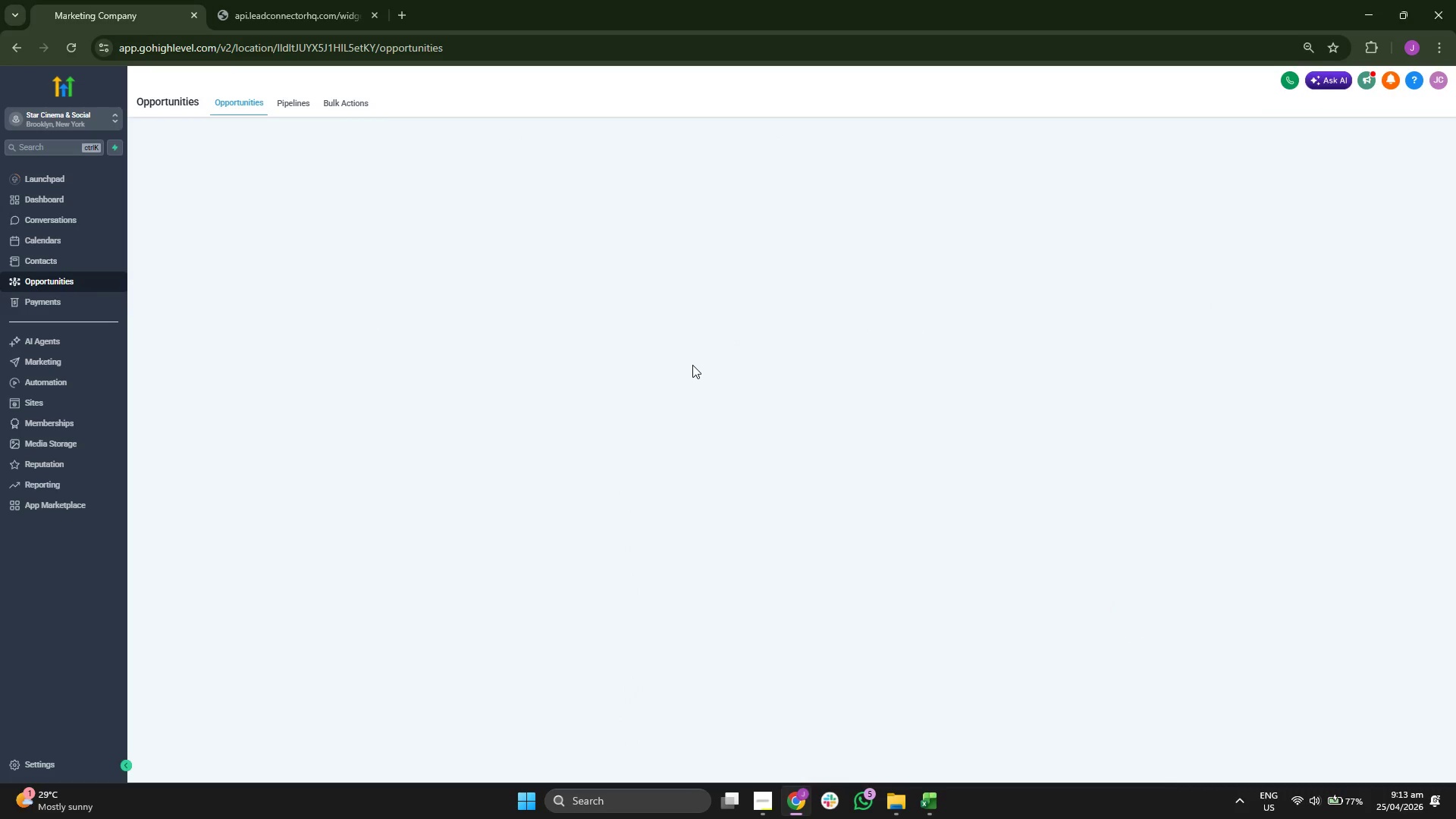 
double_click([1379, 144])
 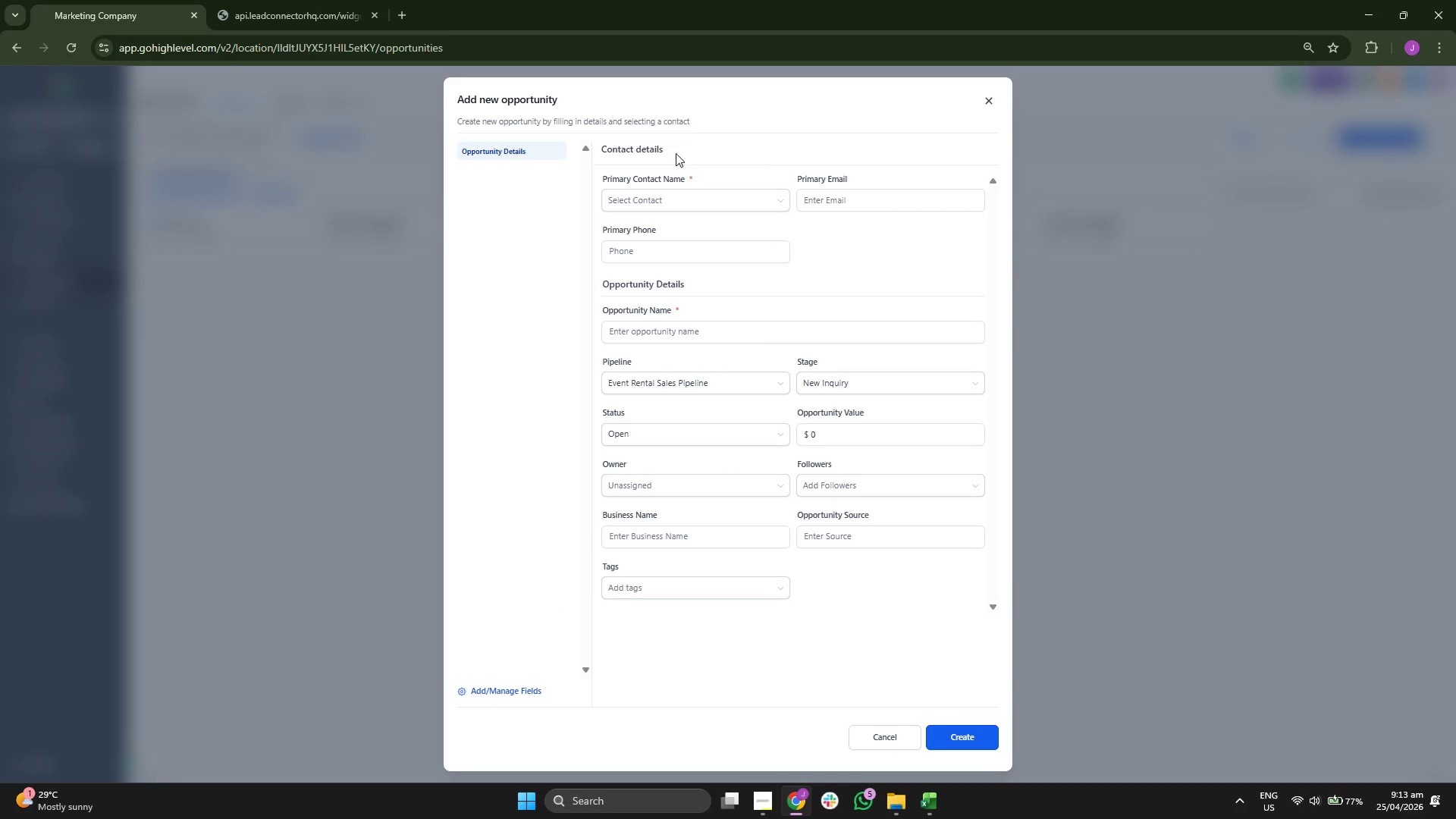 
left_click([654, 196])
 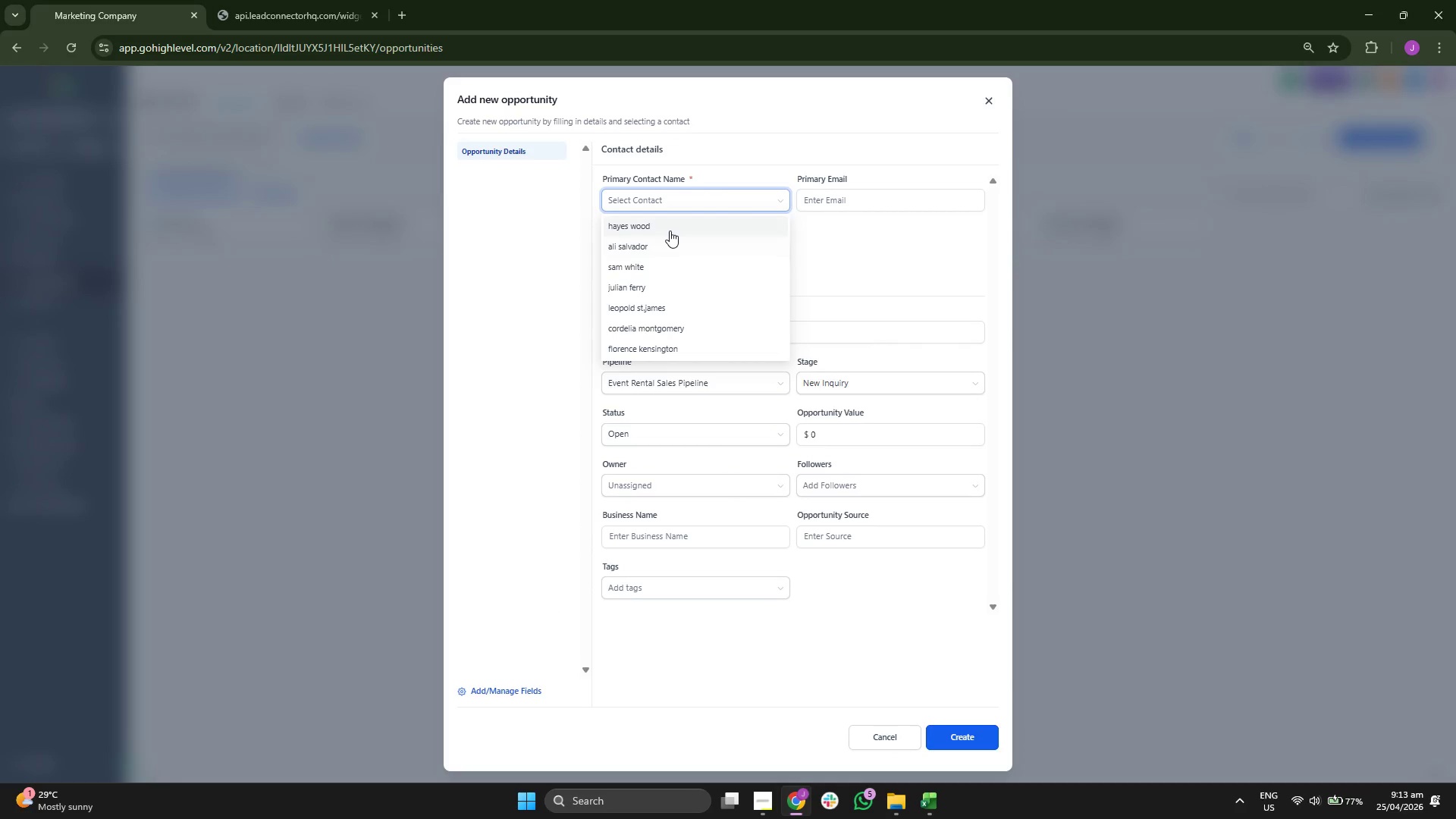 
left_click([680, 231])
 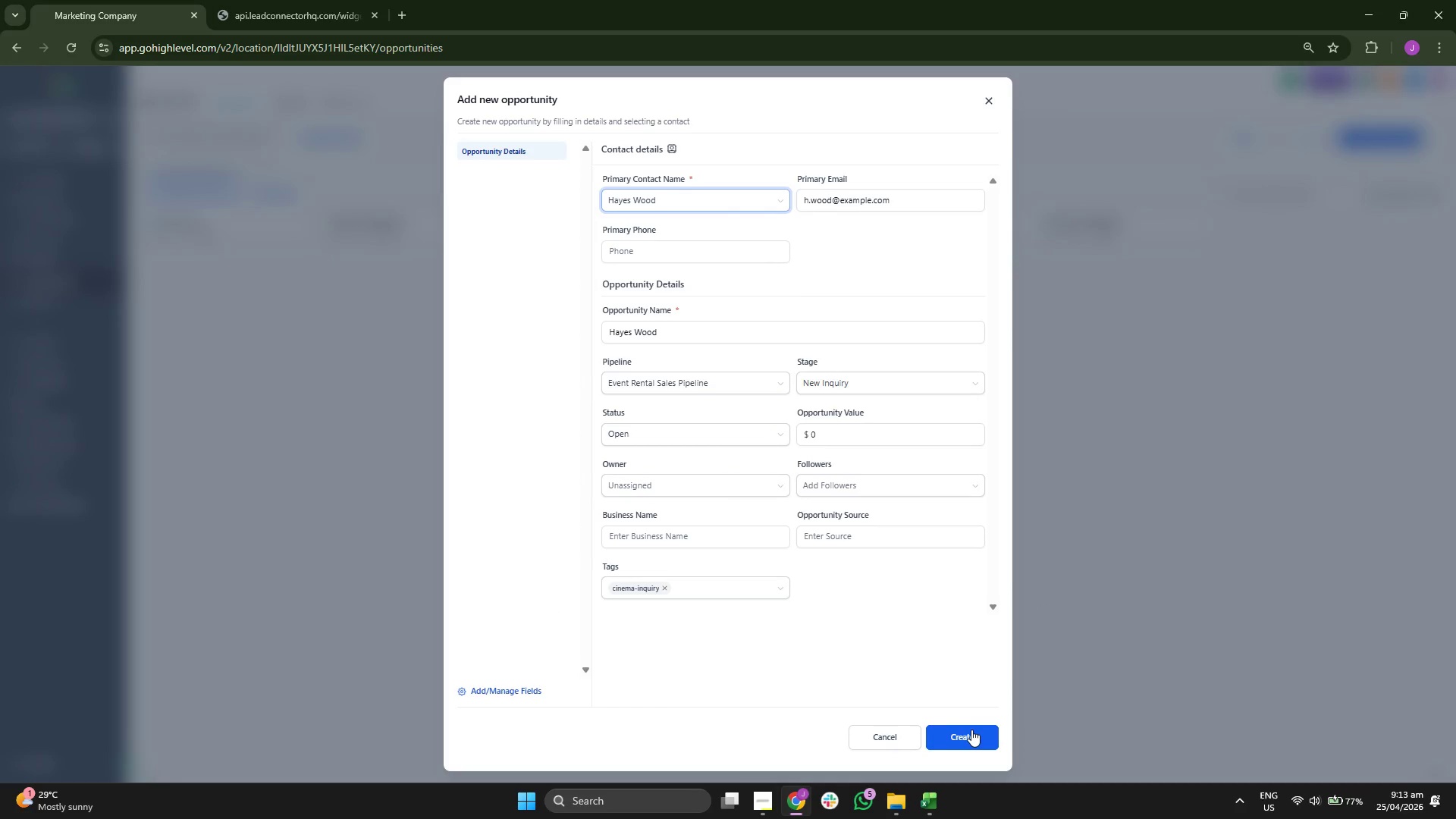 
scroll: coordinate [680, 231], scroll_direction: up, amount: 1.0
 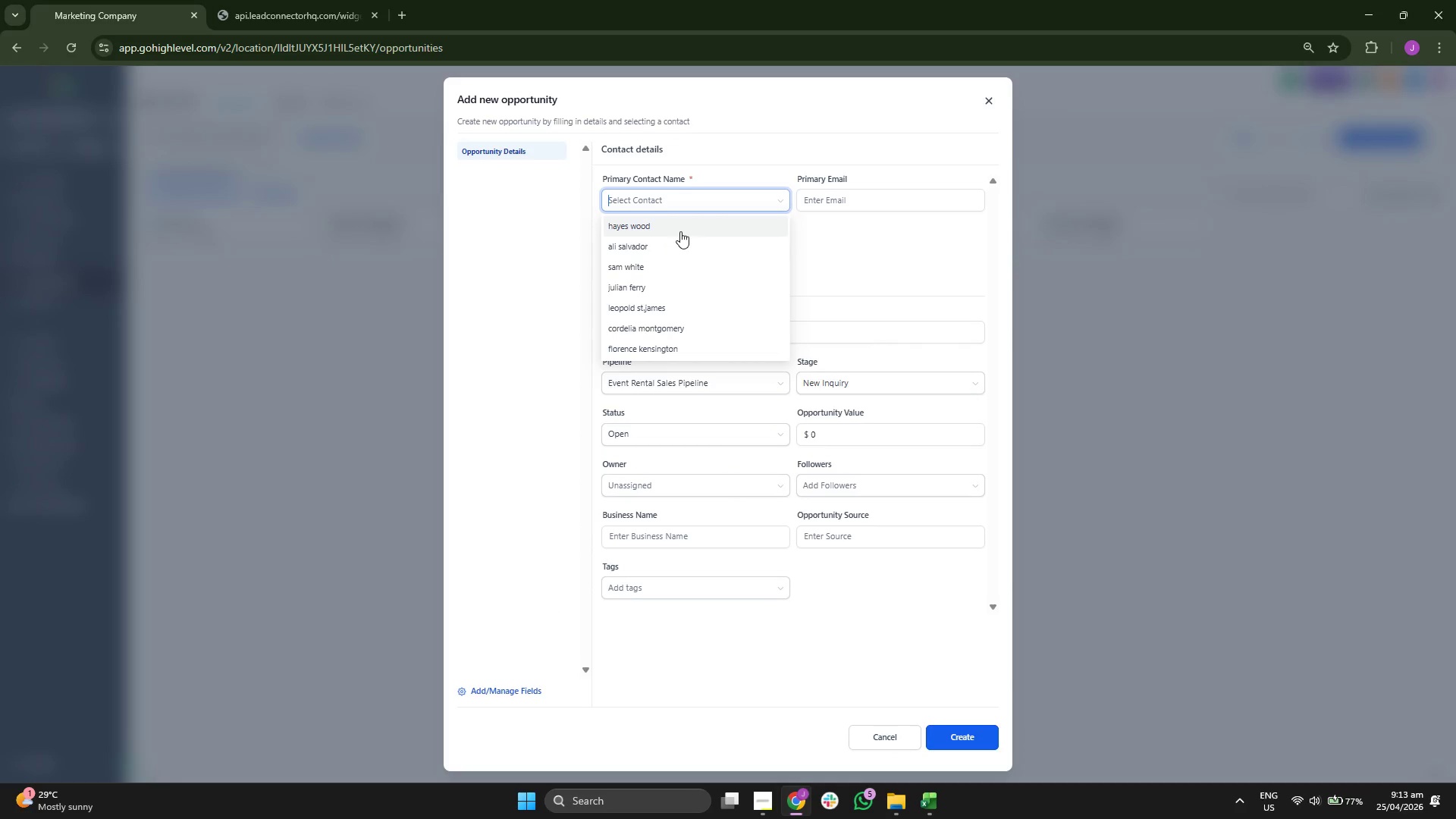 
left_click([968, 739])
 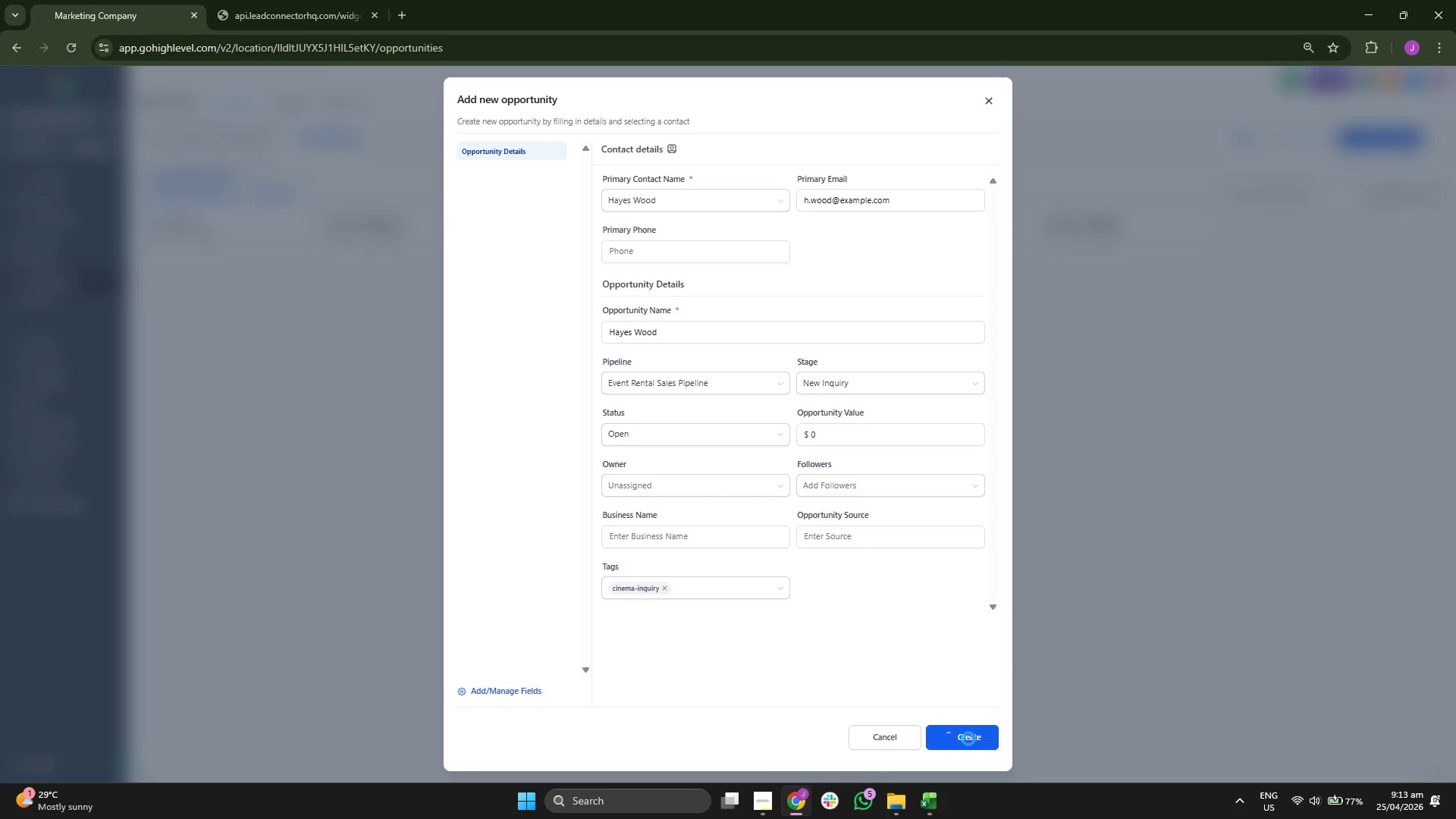 
left_click([968, 739])
 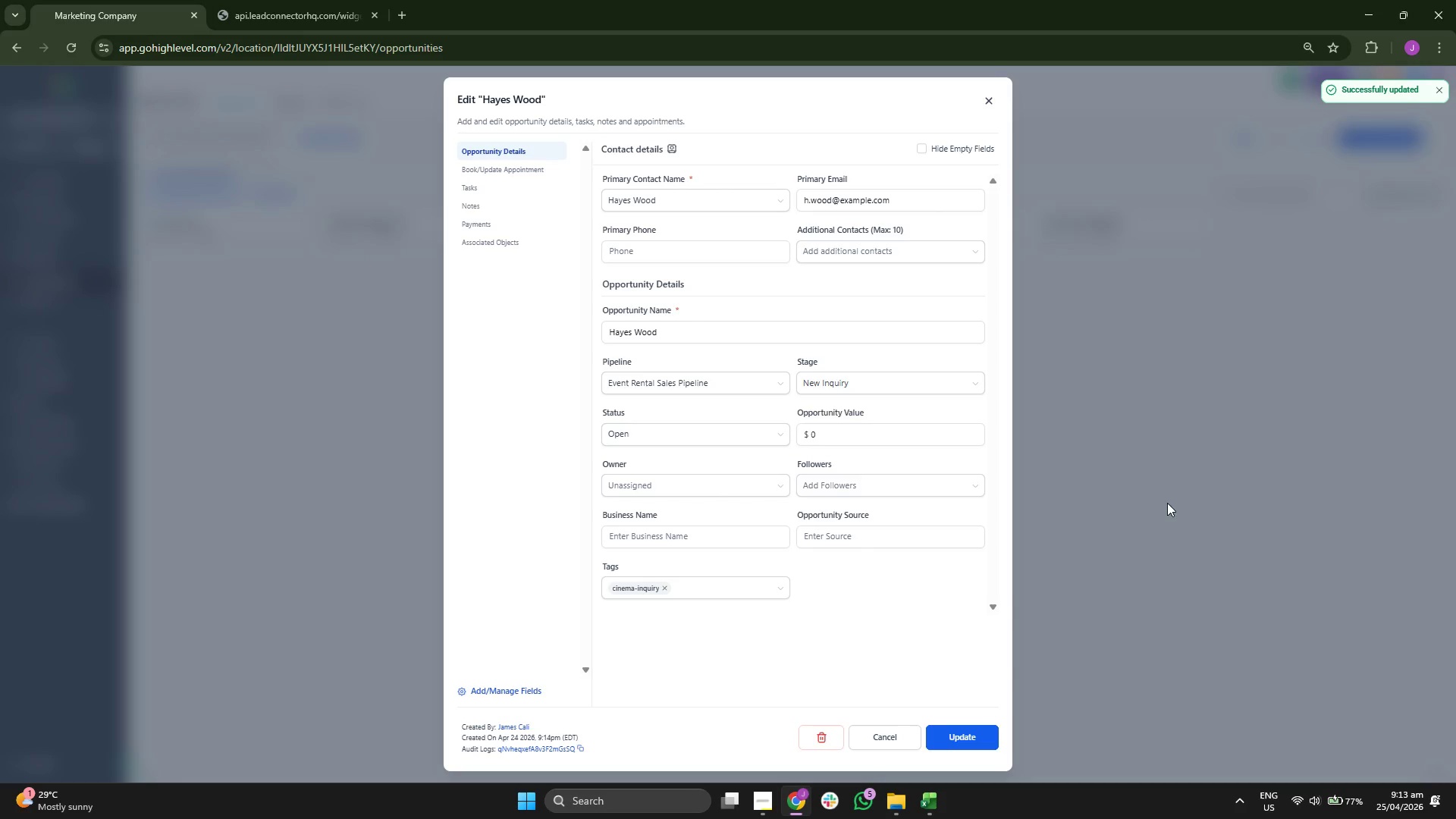 
left_click([1167, 460])
 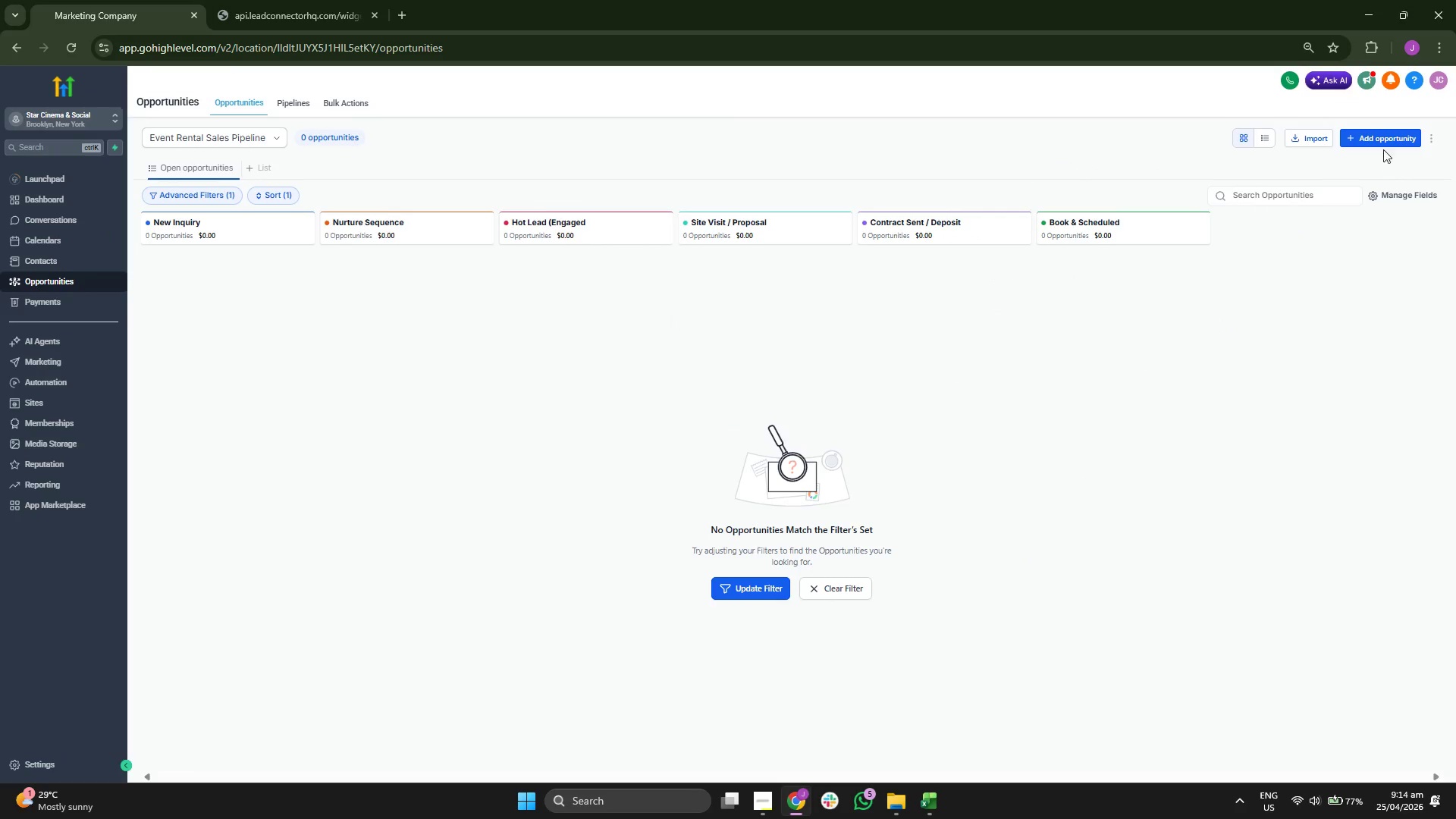 
left_click([1384, 145])
 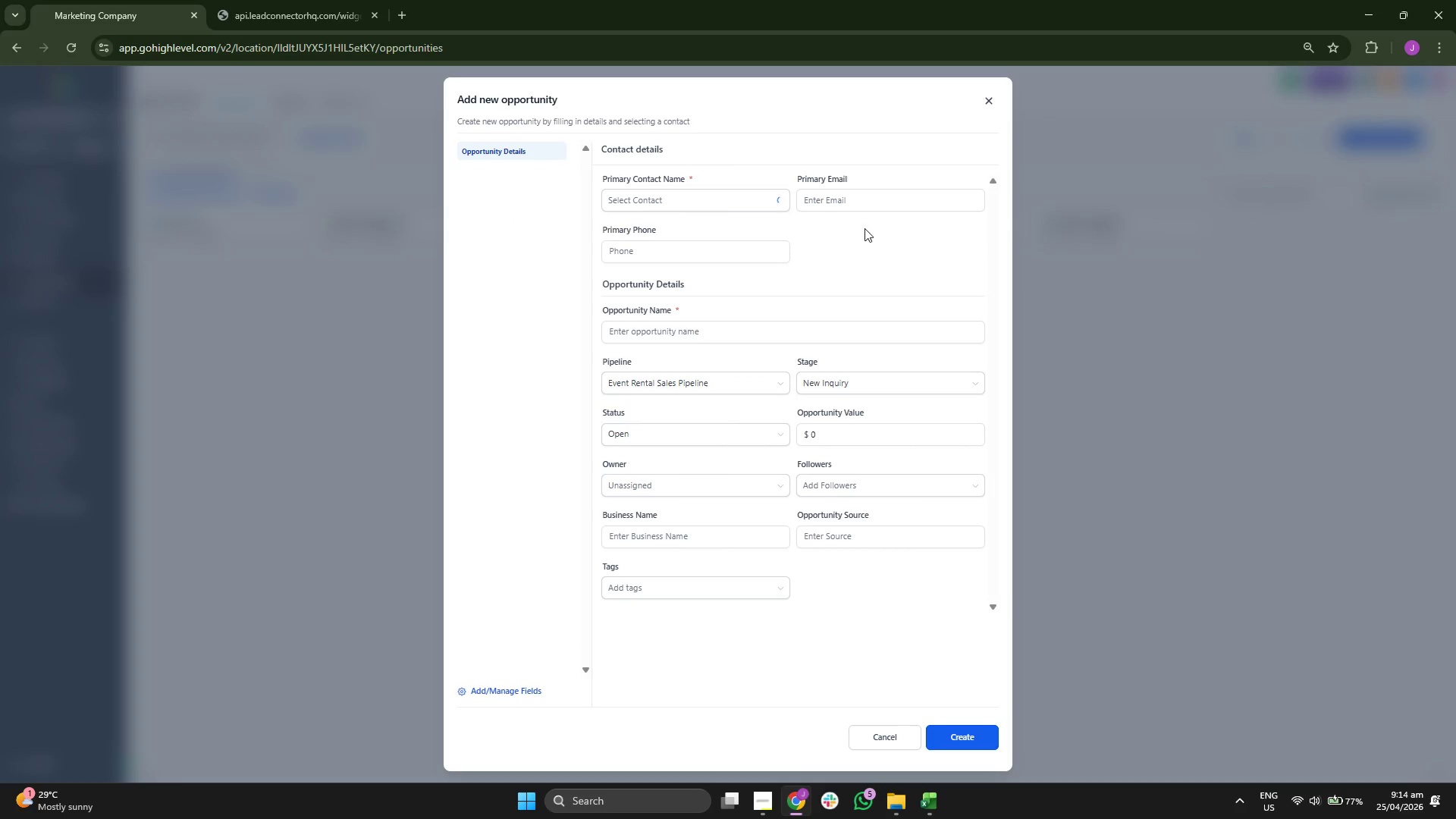 
left_click([708, 199])
 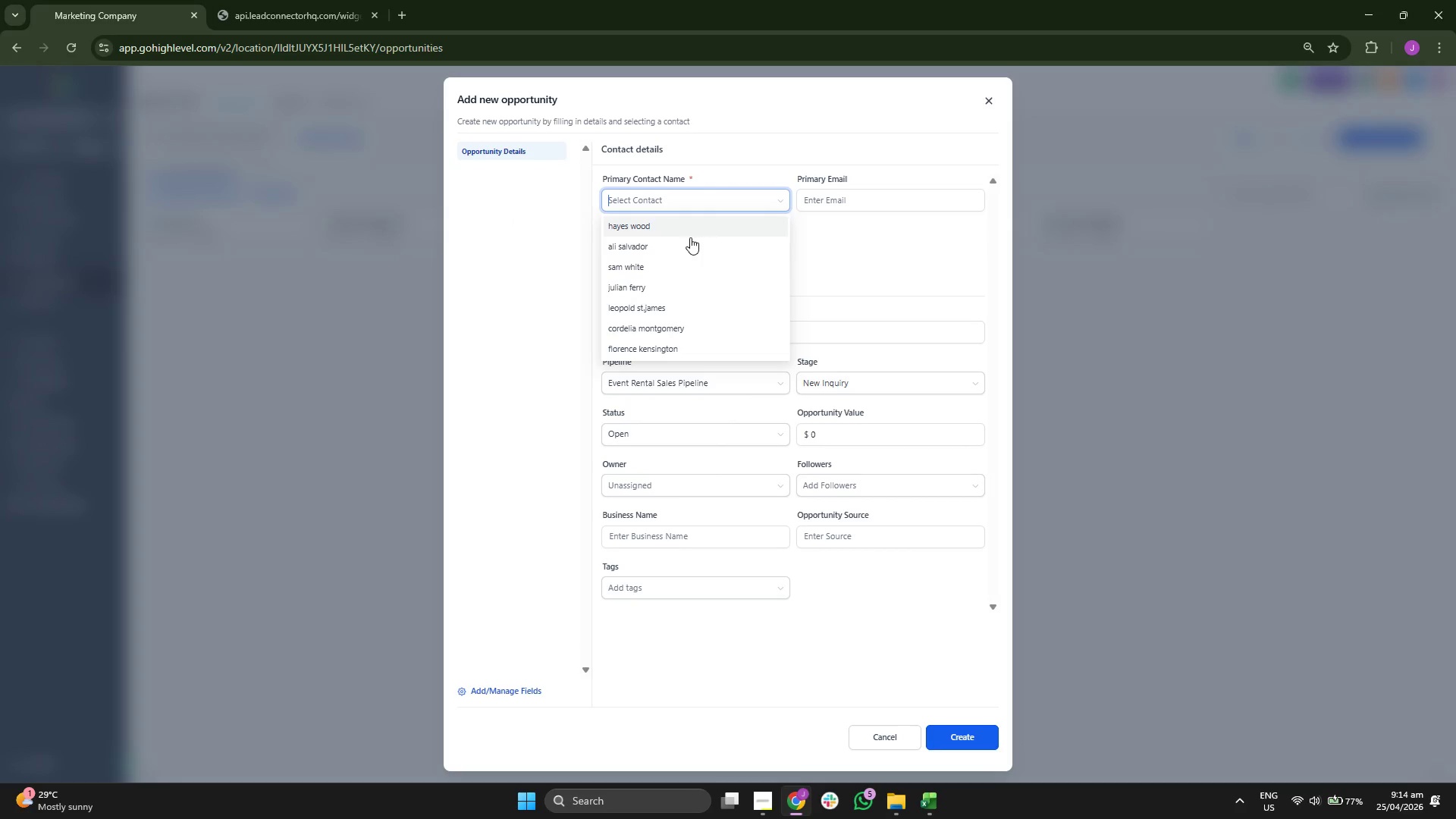 
left_click([687, 243])
 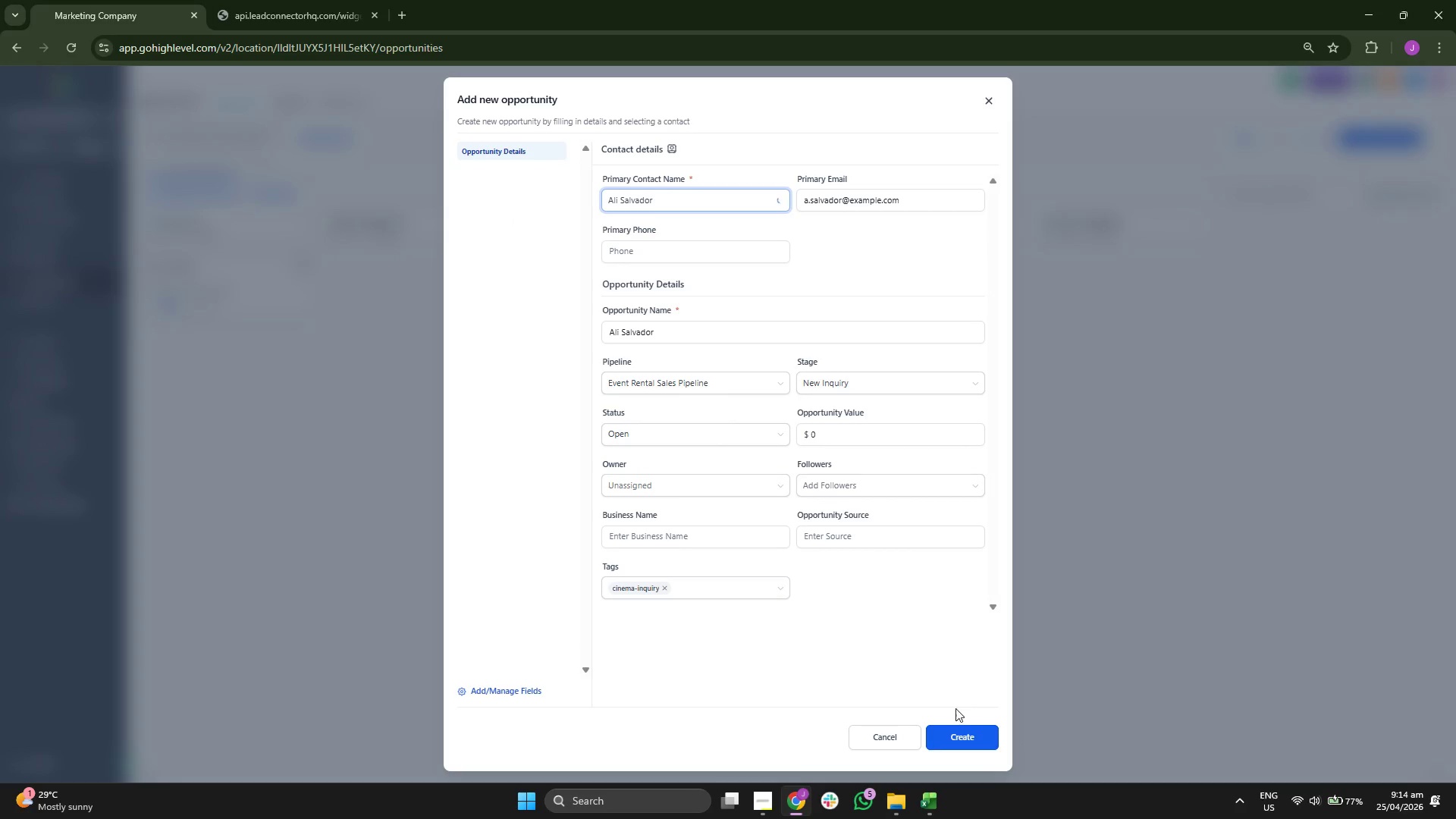 
left_click([966, 726])
 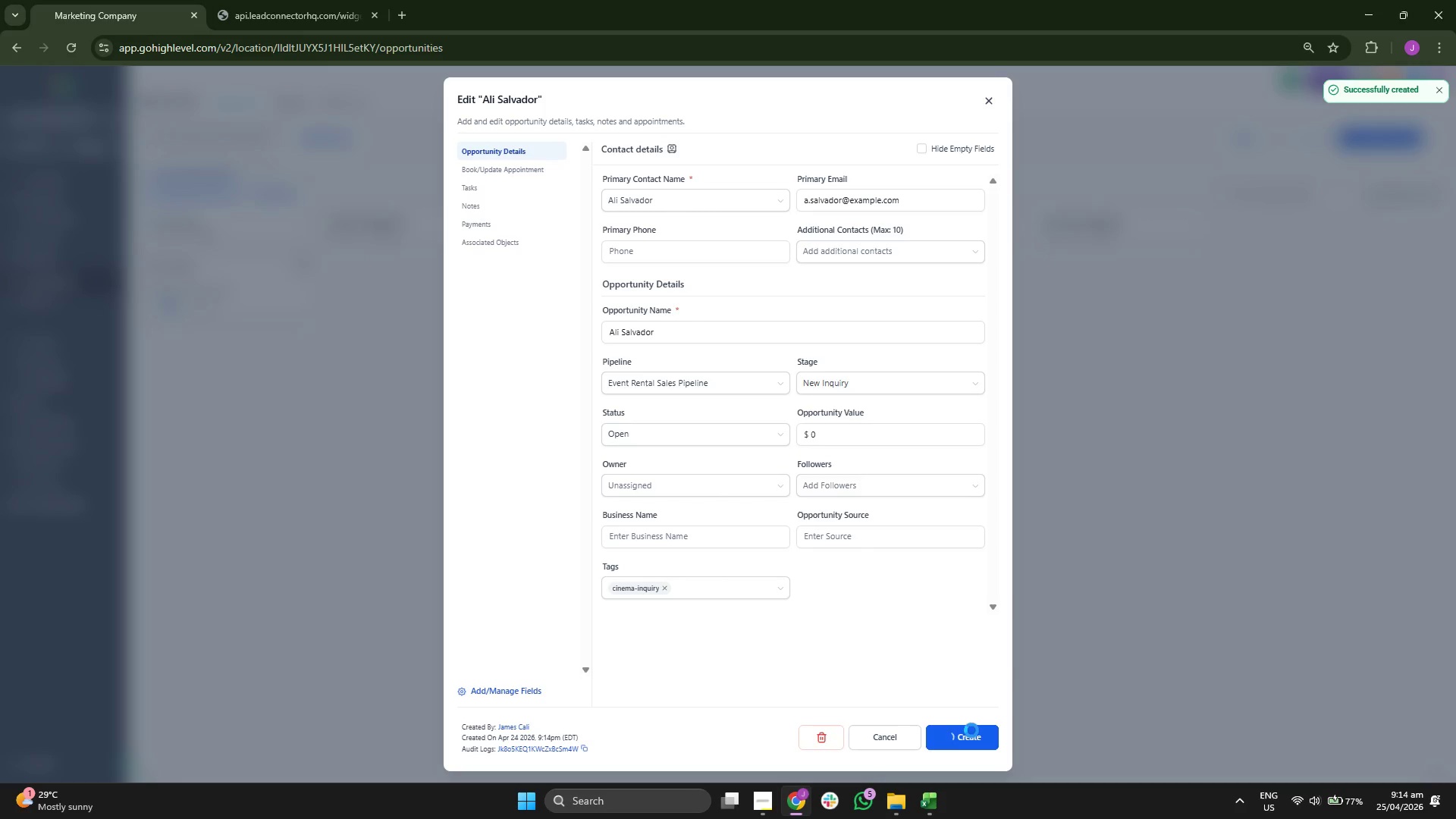 
left_click([971, 733])
 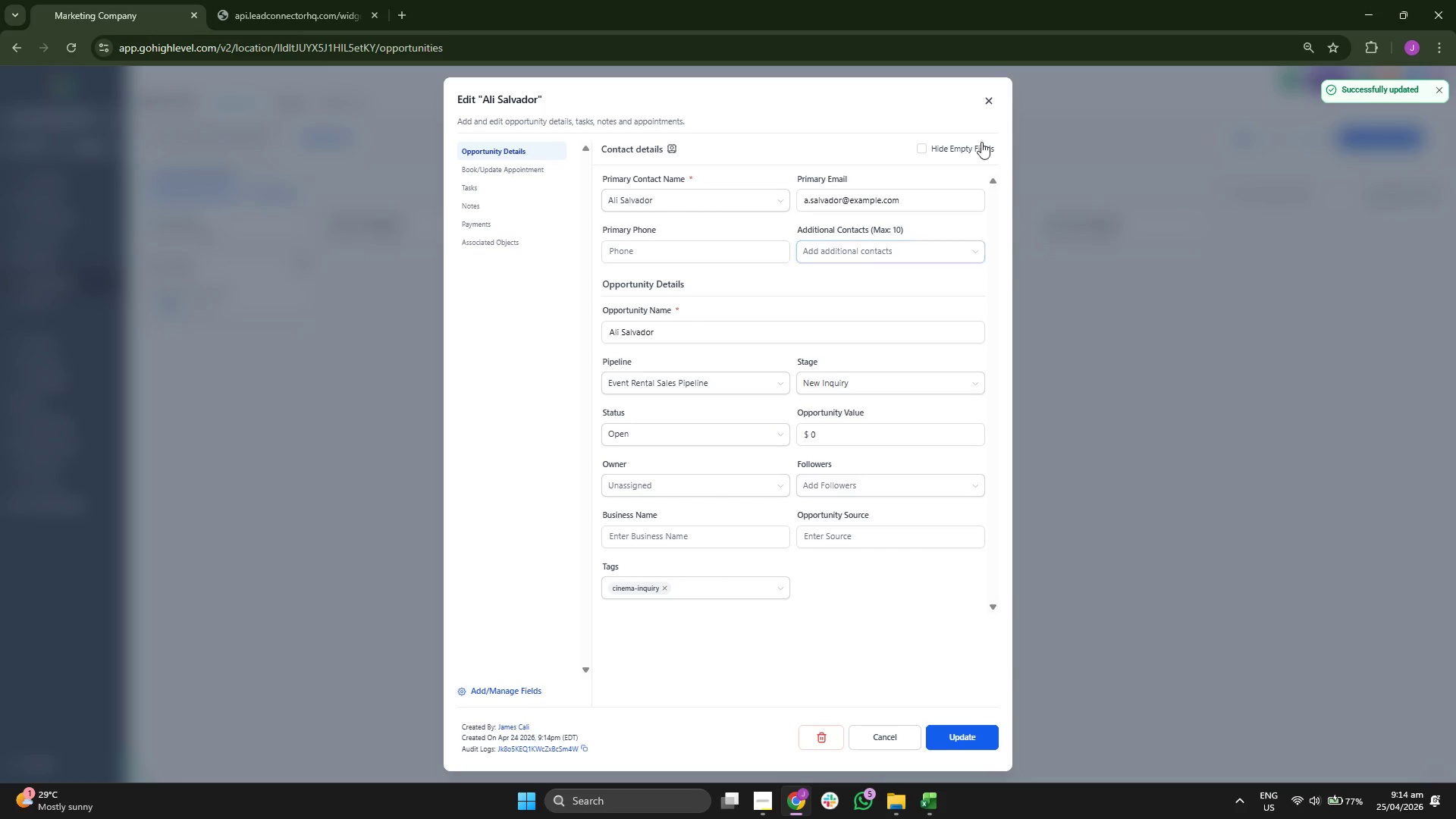 
left_click([990, 99])
 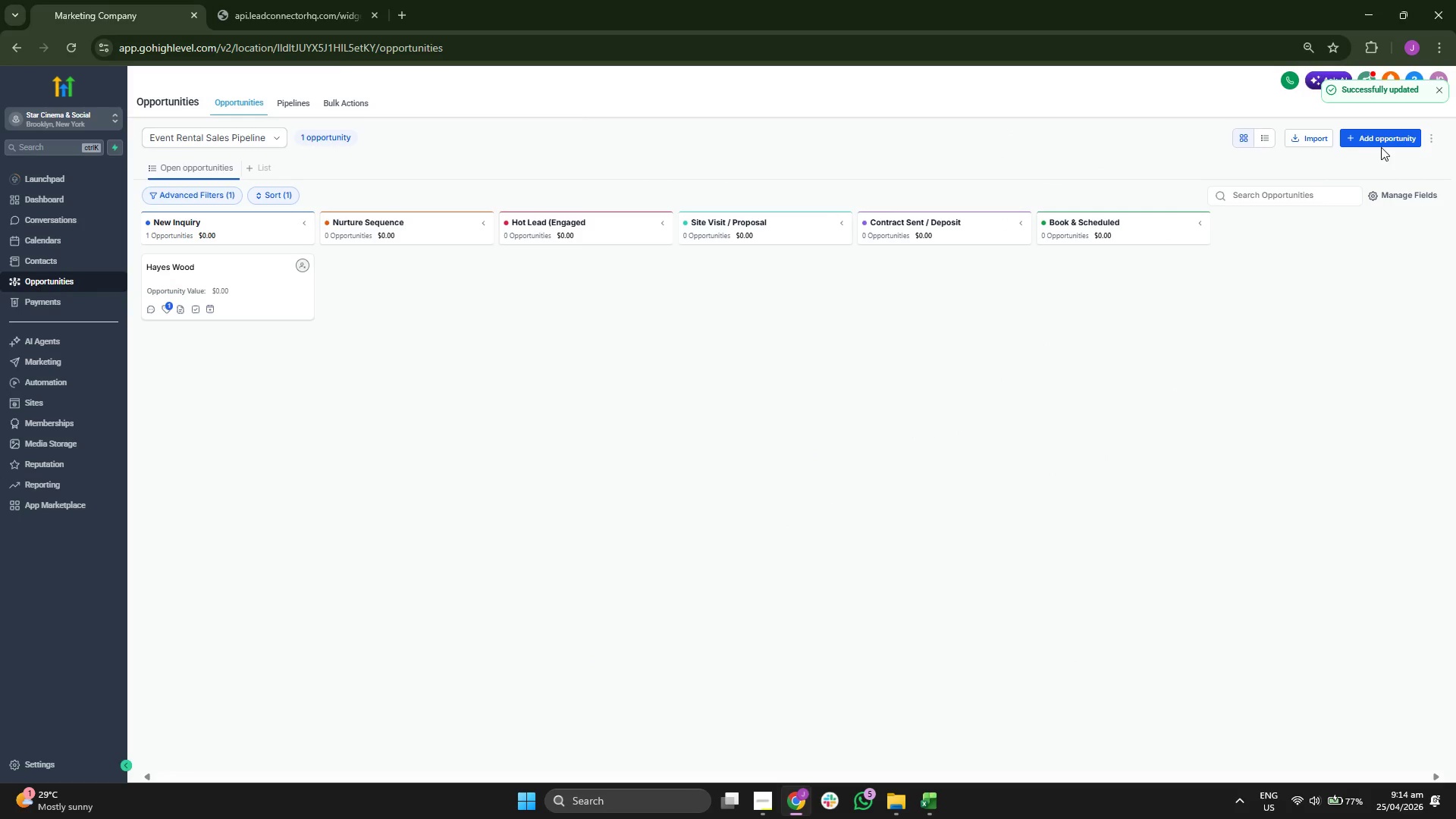 
left_click([1382, 143])
 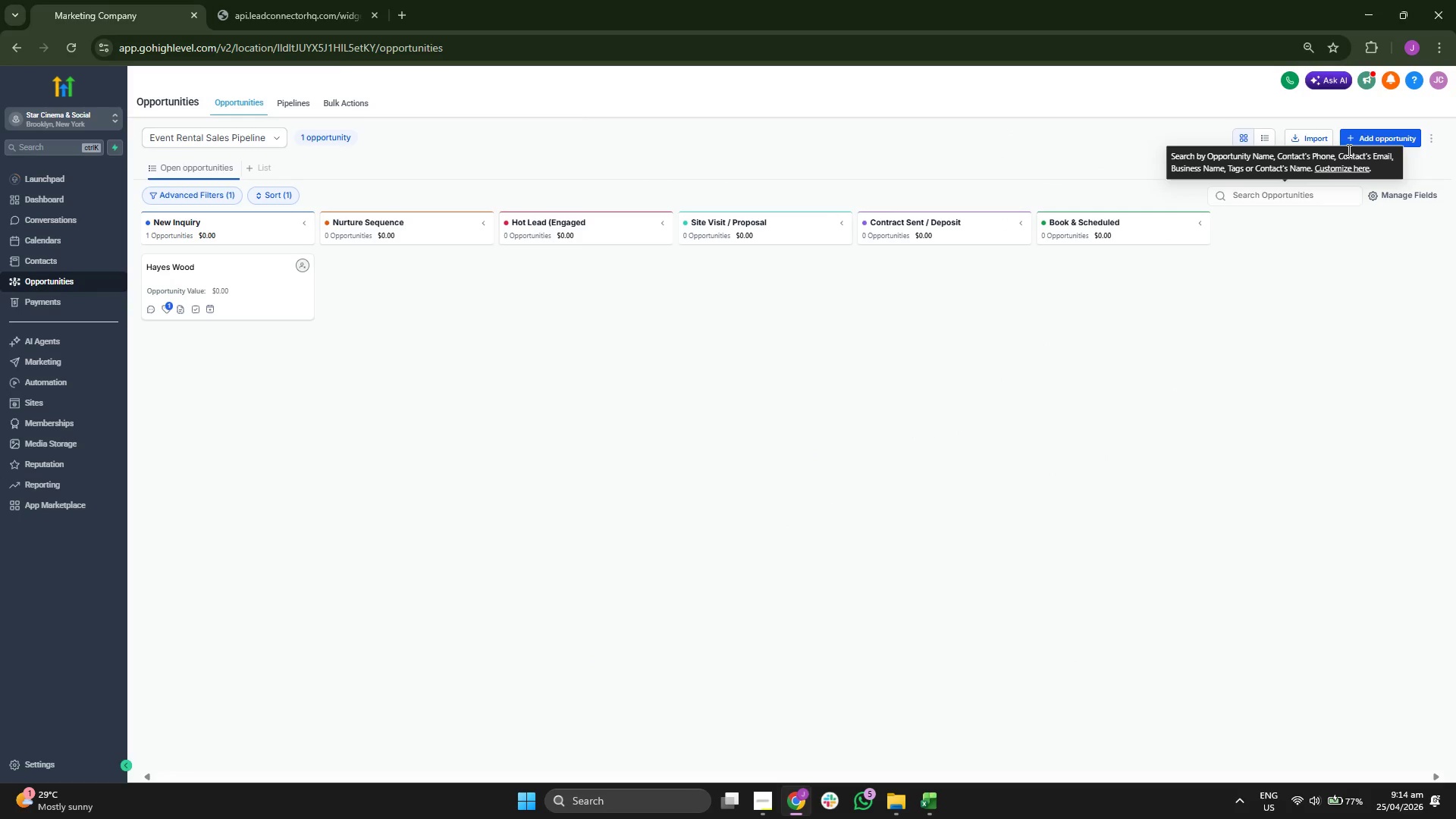 
left_click([1357, 136])
 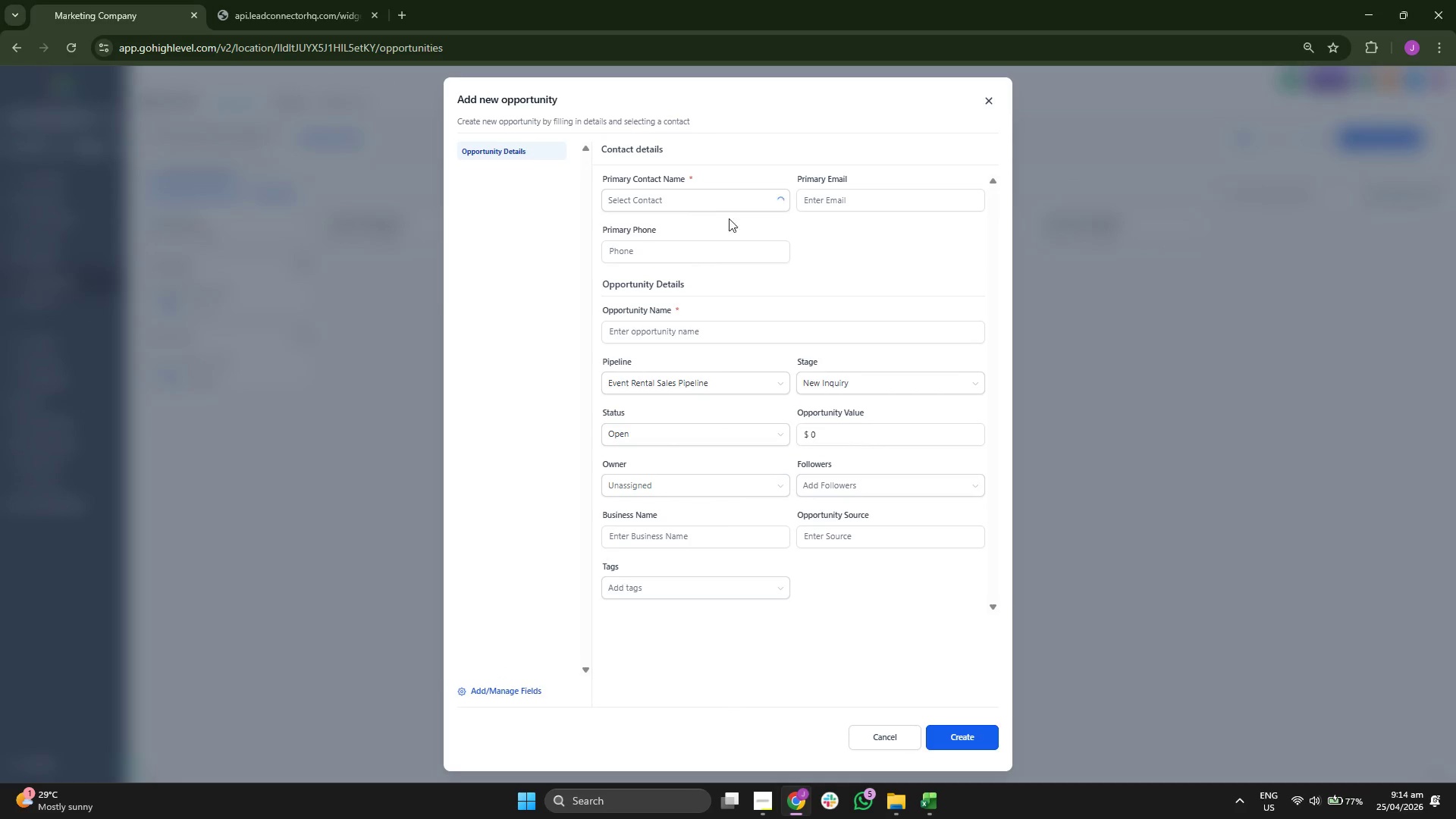 
left_click([690, 191])
 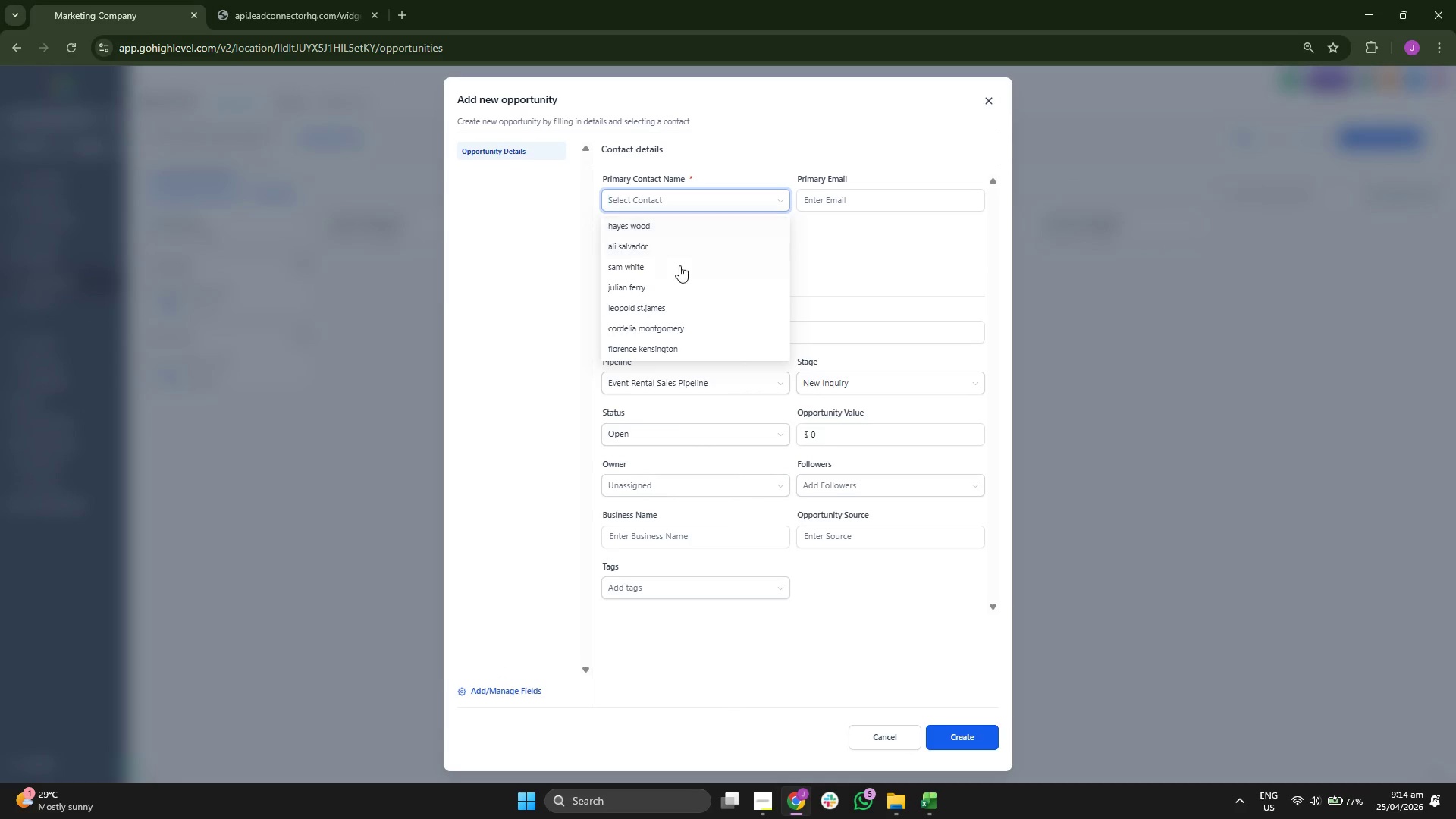 
left_click([679, 269])
 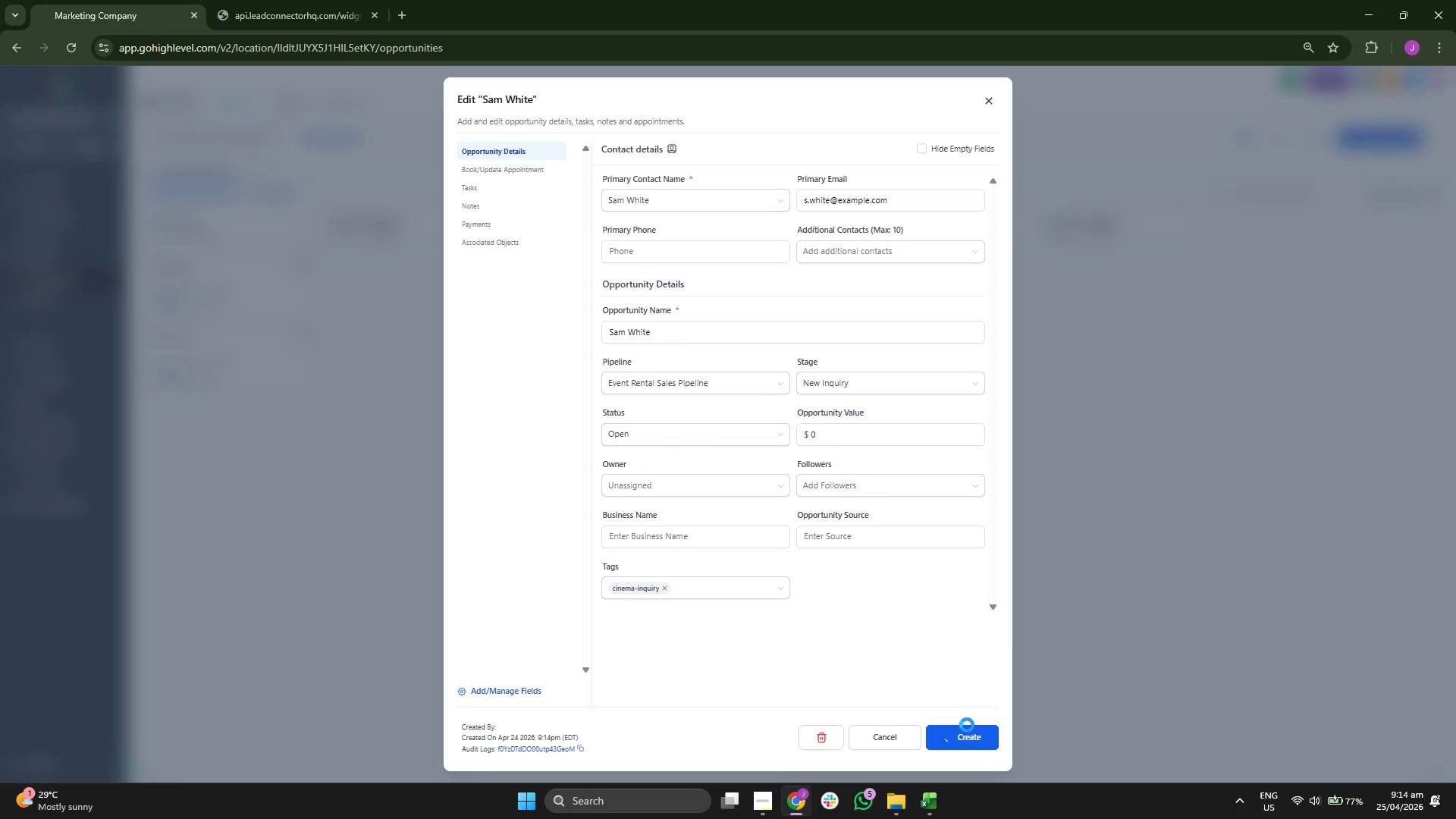 
left_click([967, 739])
 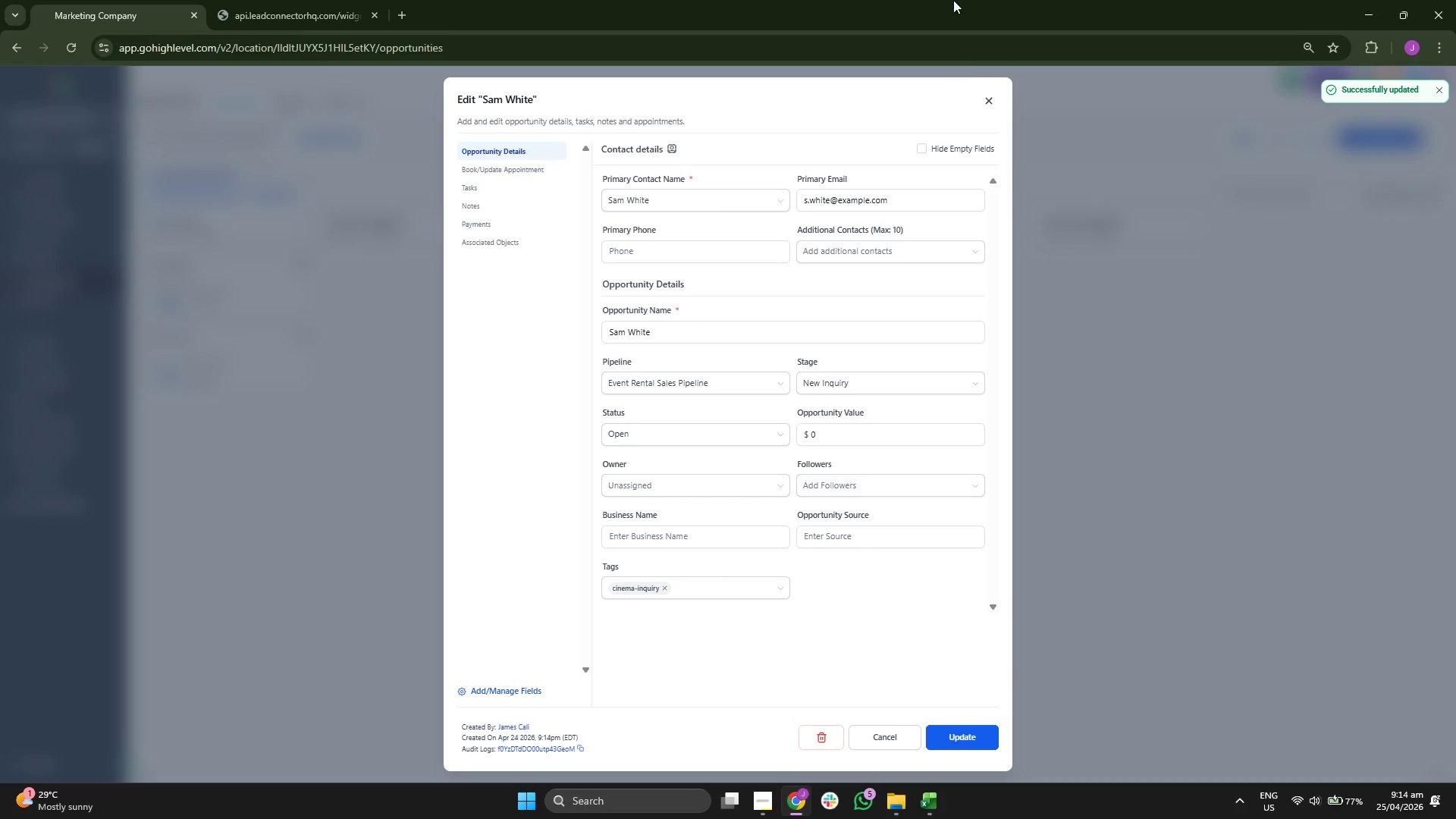 
left_click([990, 96])
 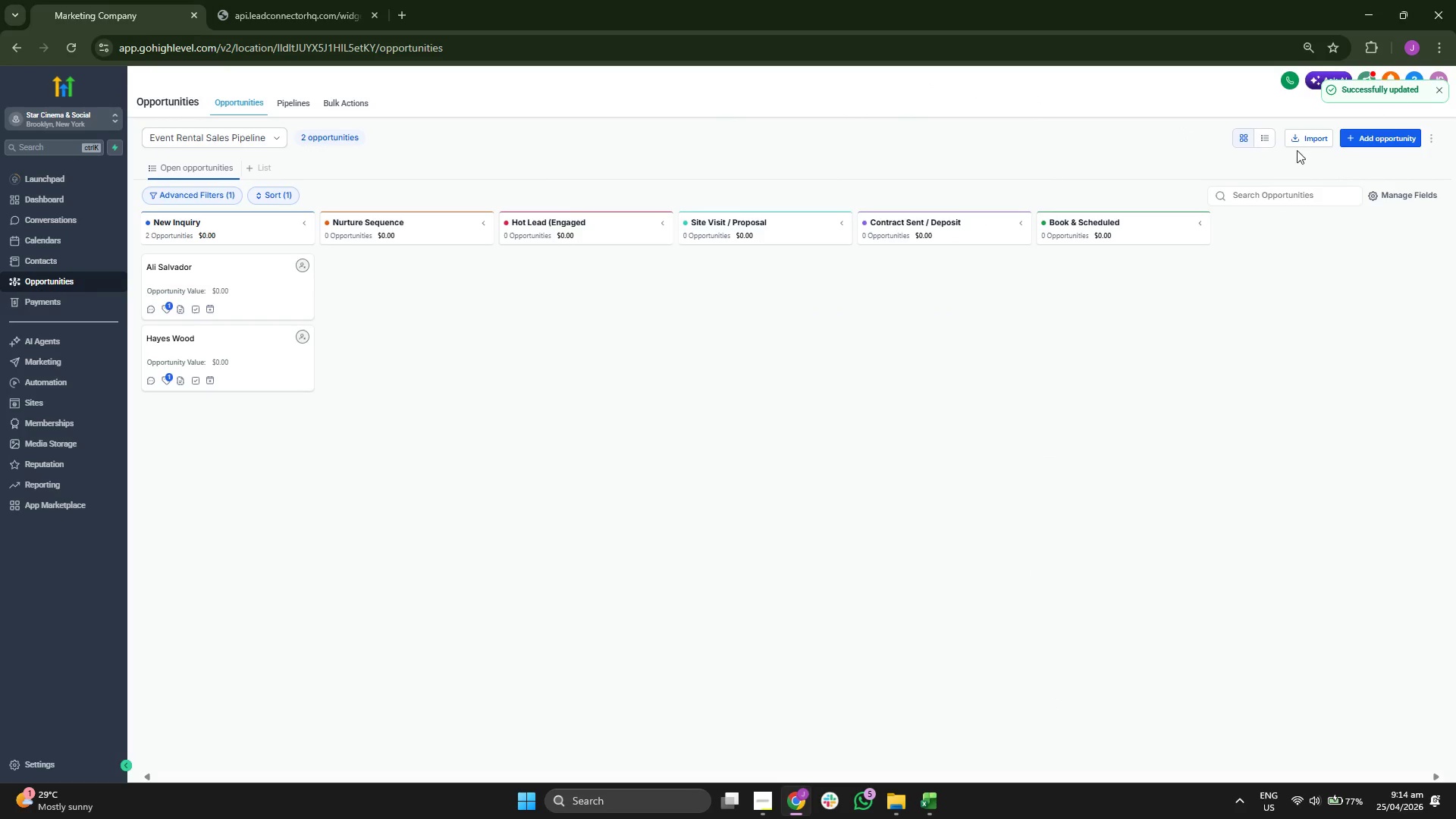 
left_click([1356, 136])
 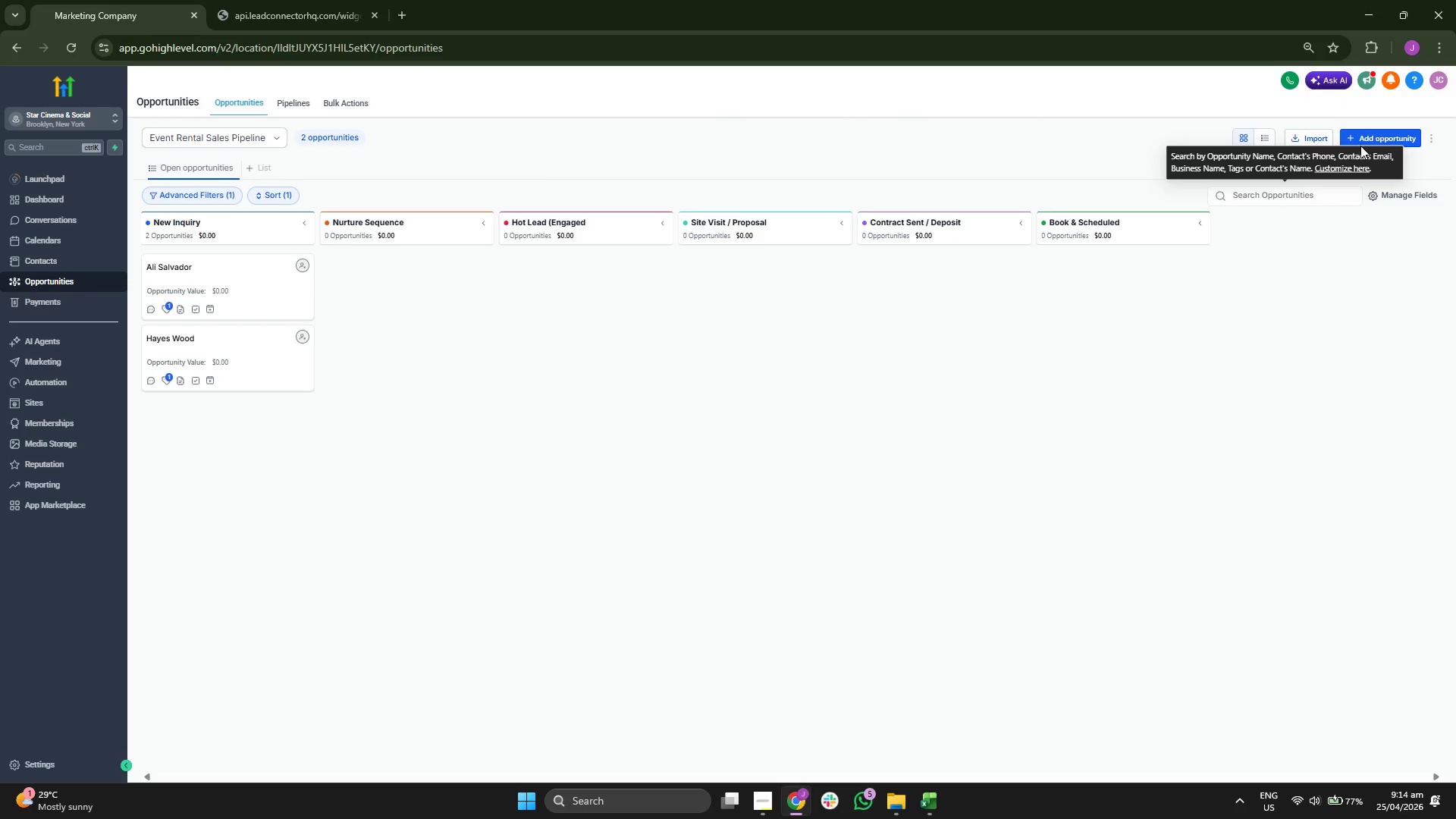 
left_click([1367, 140])
 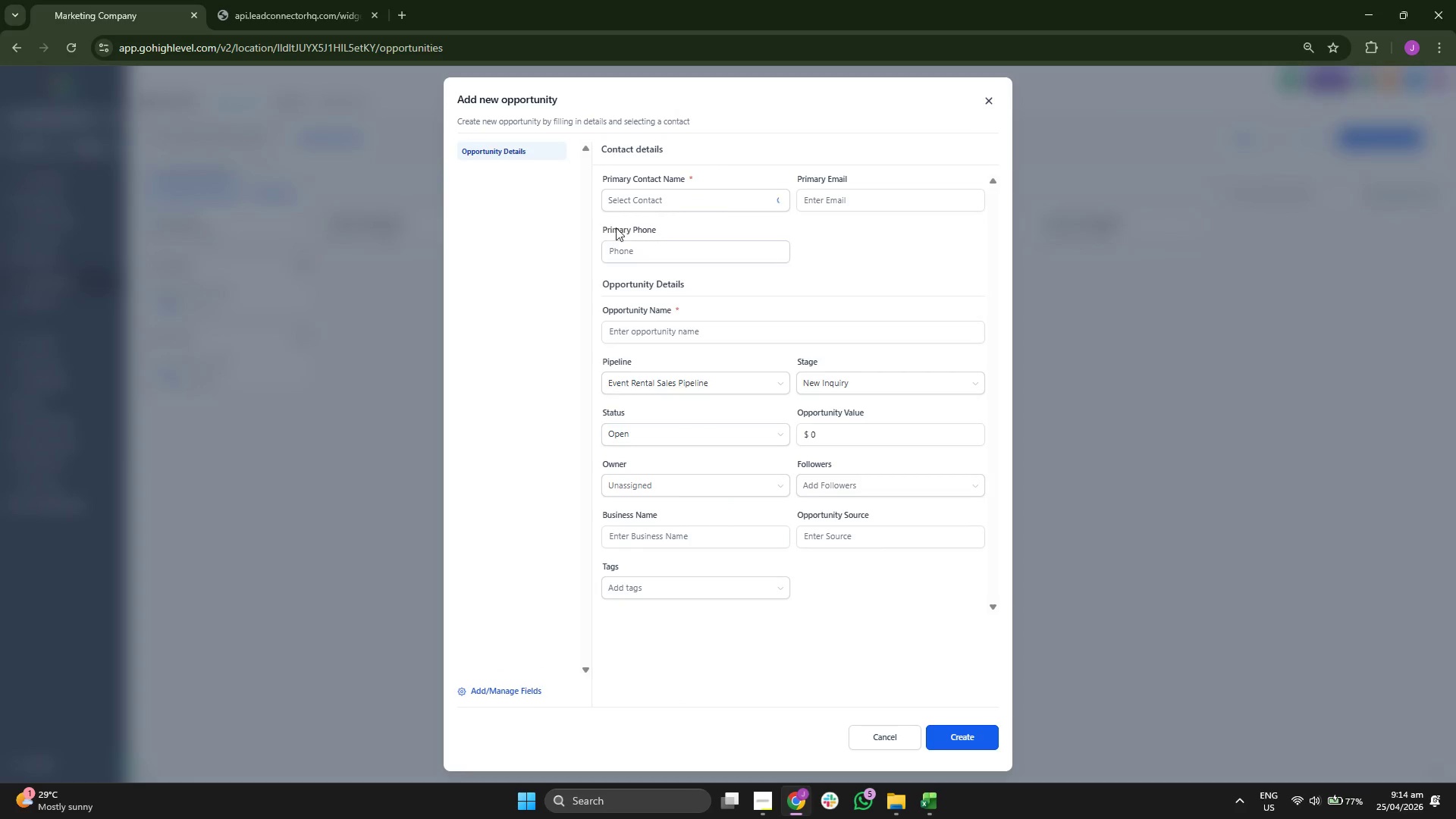 
left_click([626, 202])
 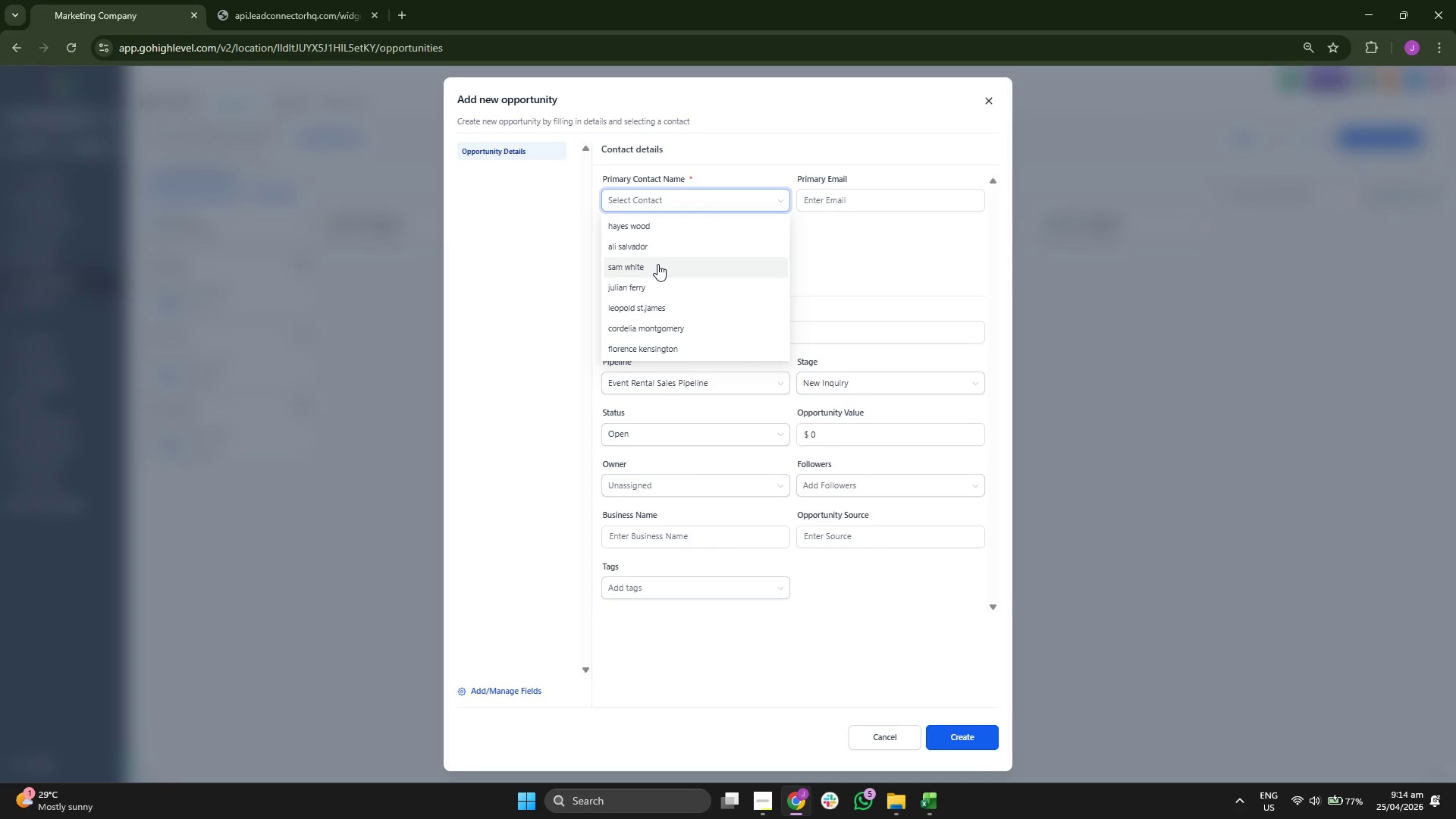 
left_click([658, 294])
 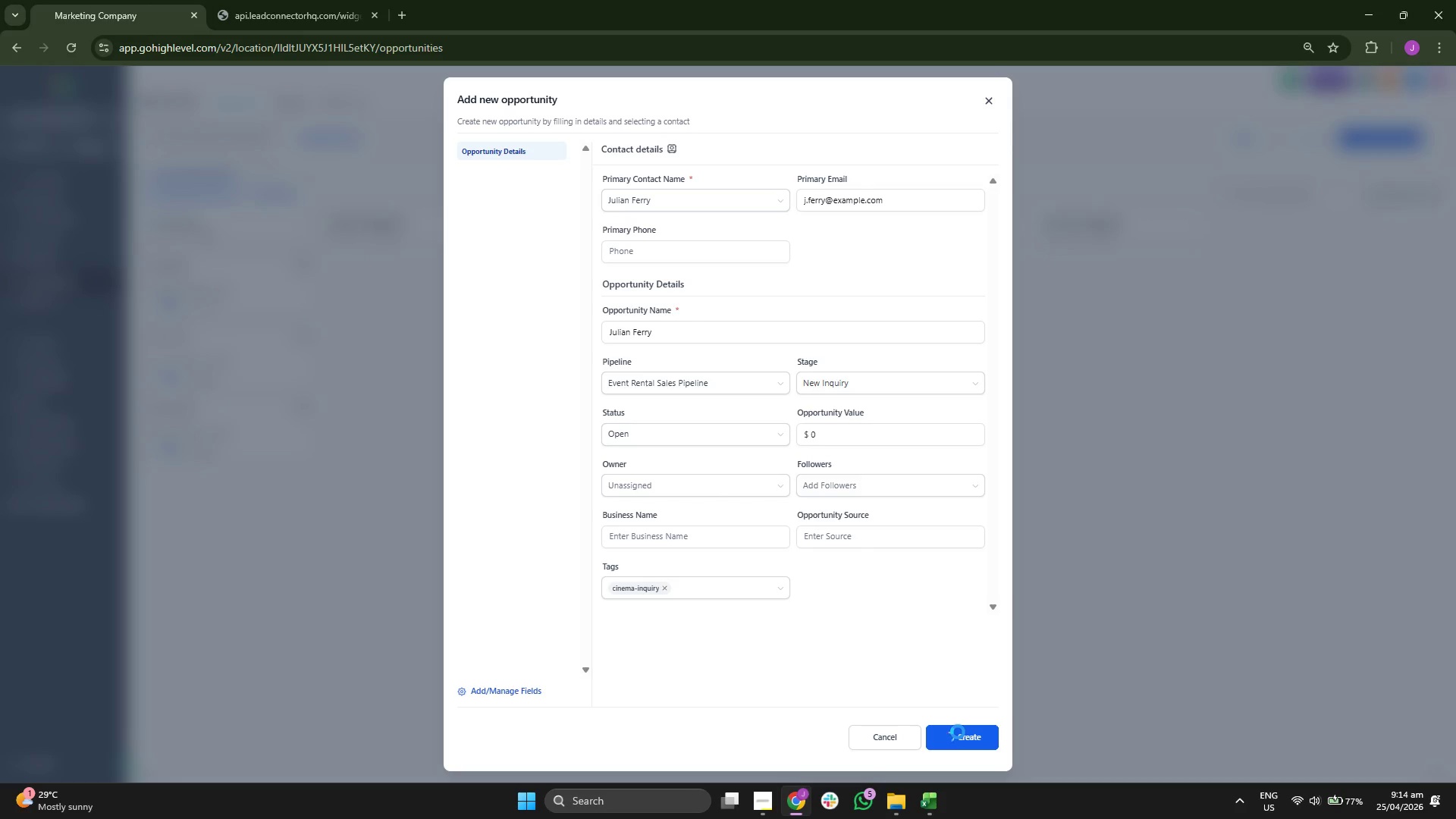 
left_click([958, 732])
 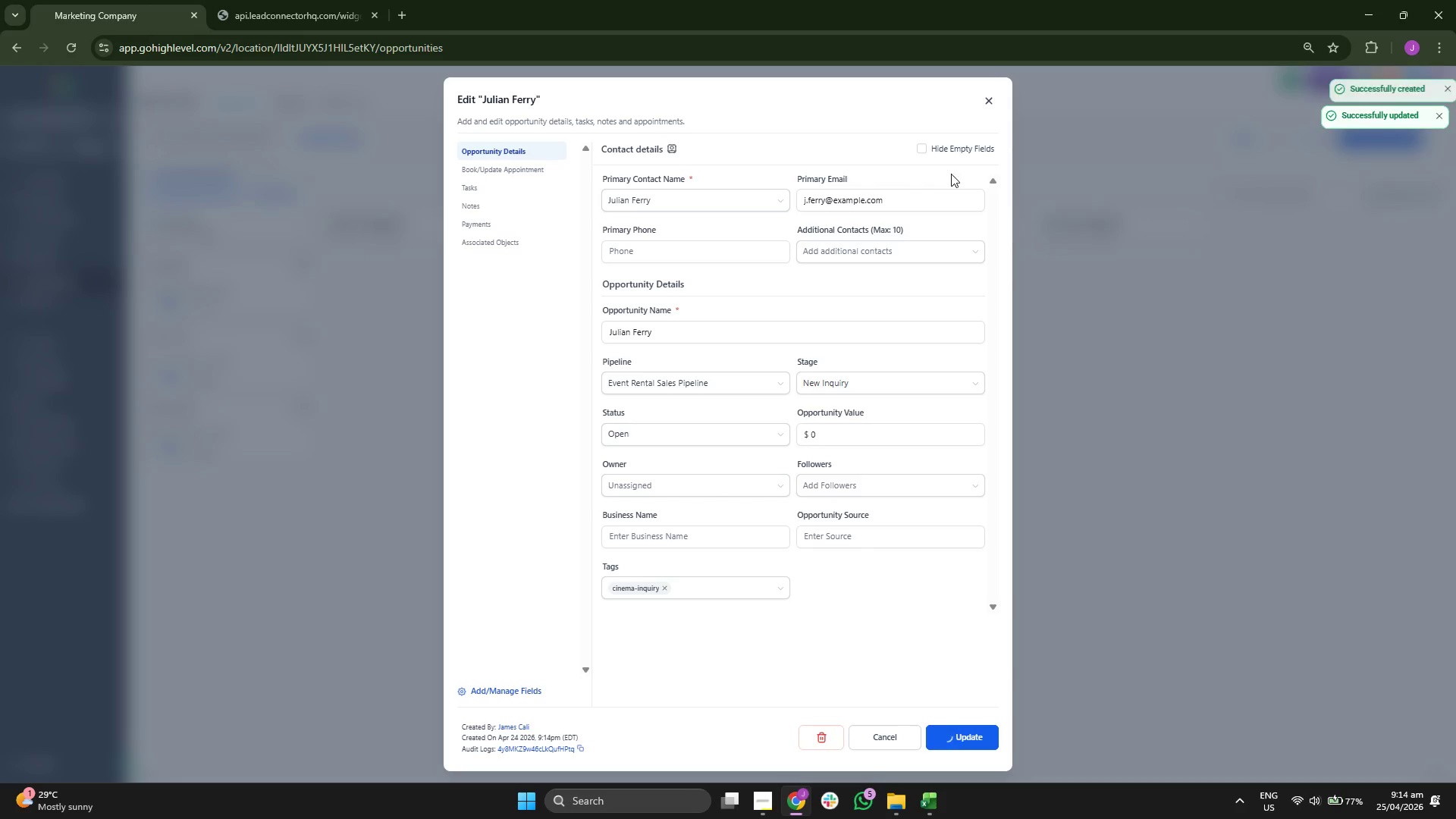 
left_click([992, 99])
 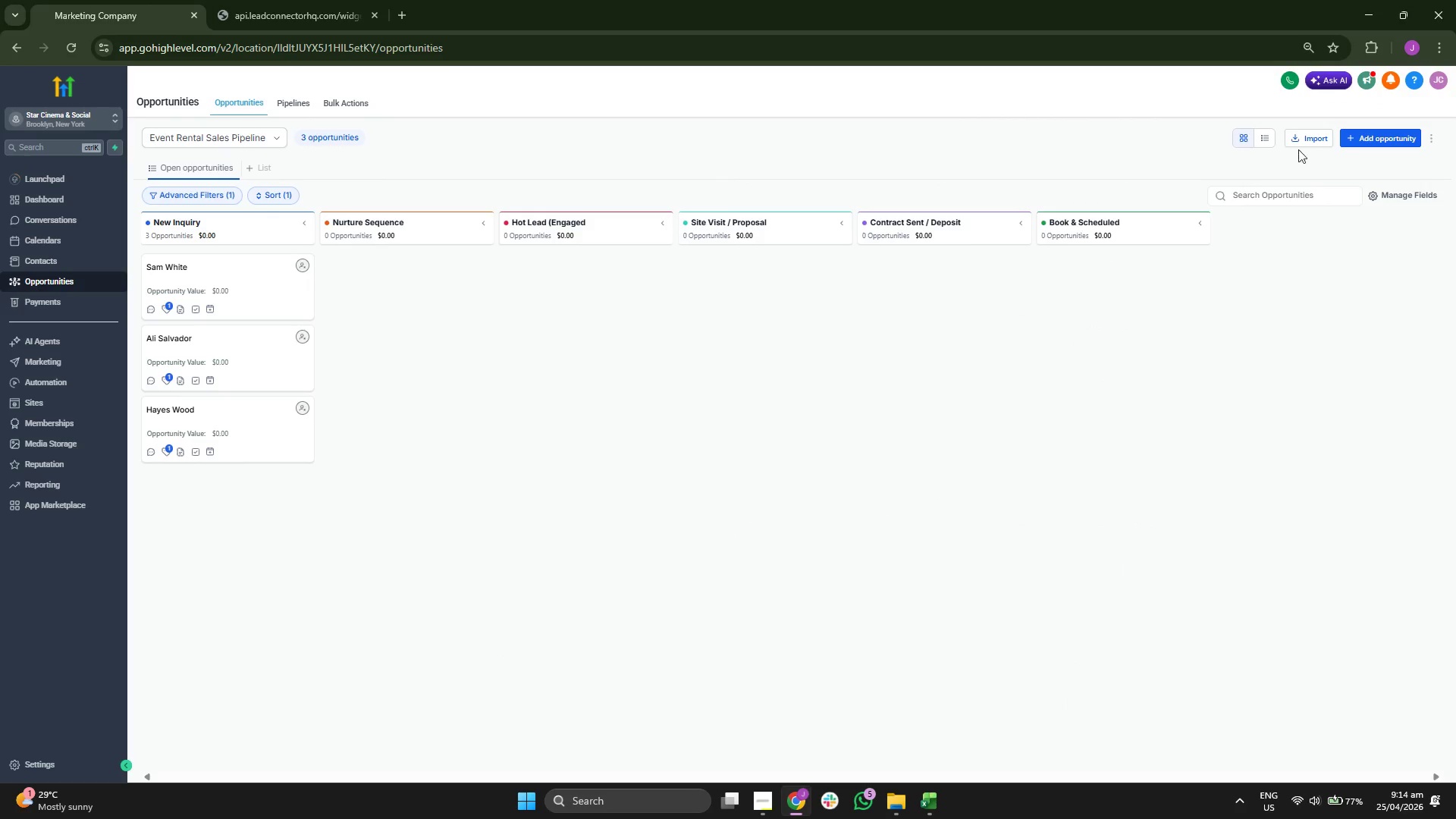 
left_click([1361, 139])
 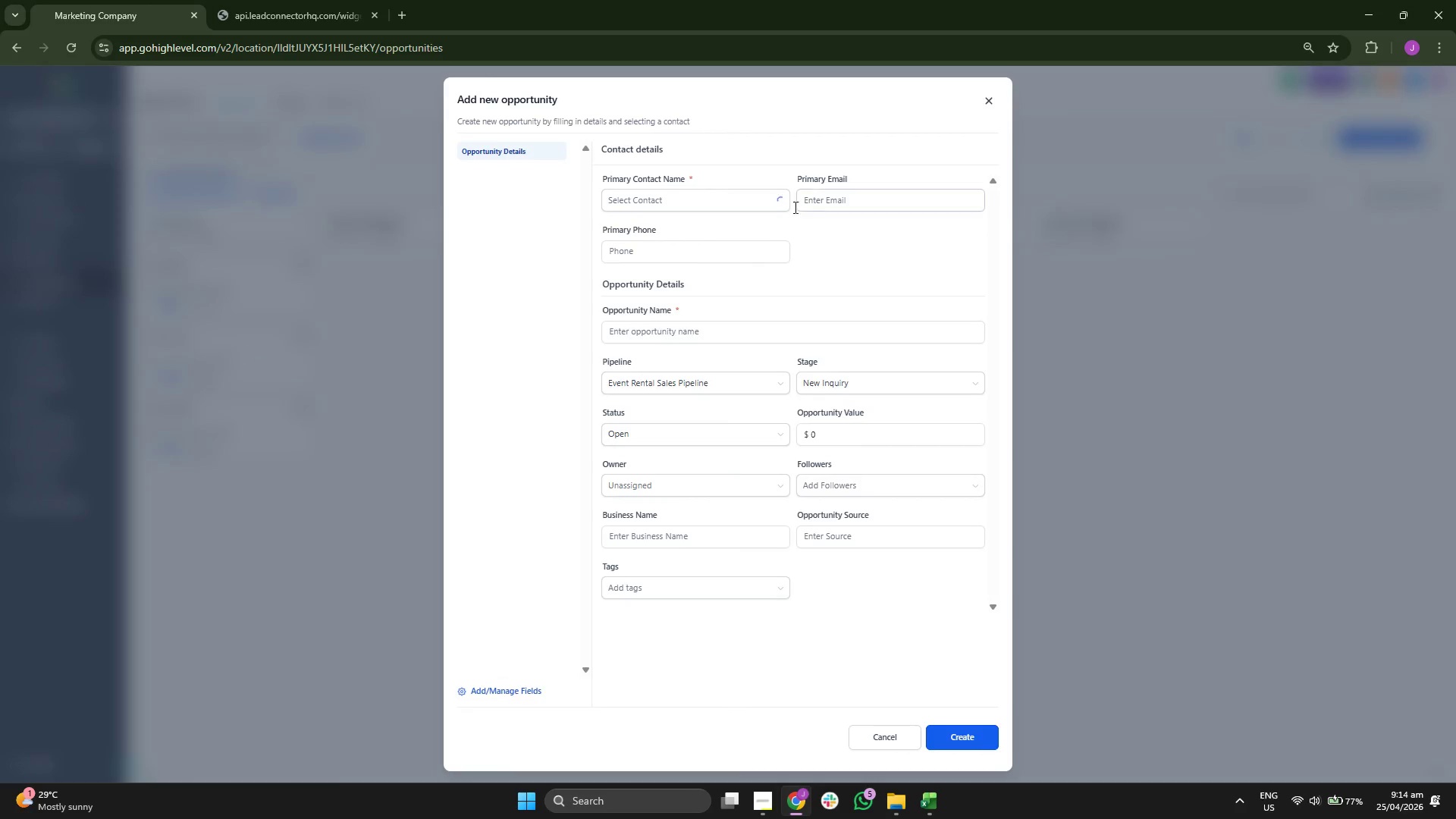 
left_click([727, 198])
 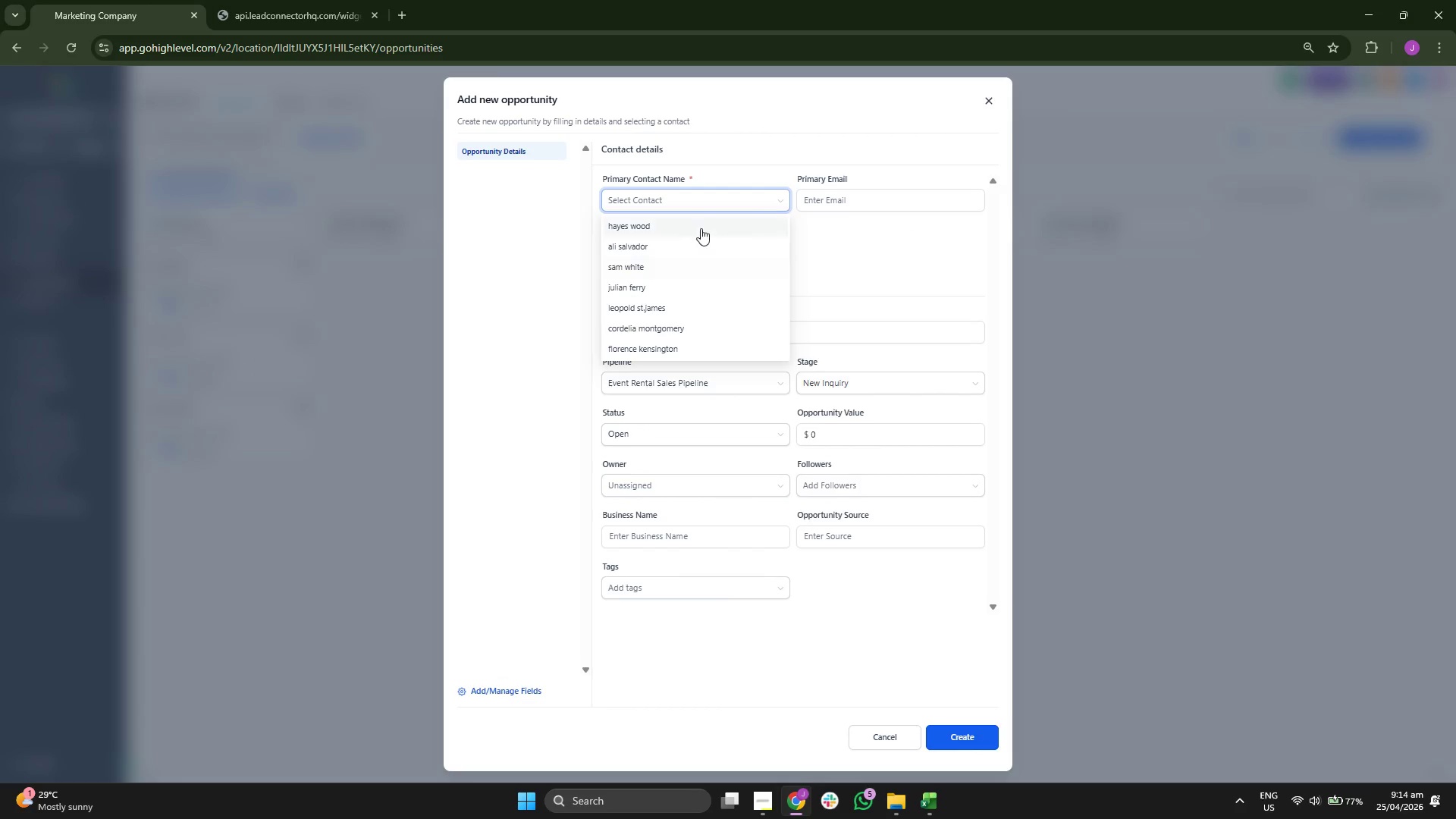 
left_click([672, 310])
 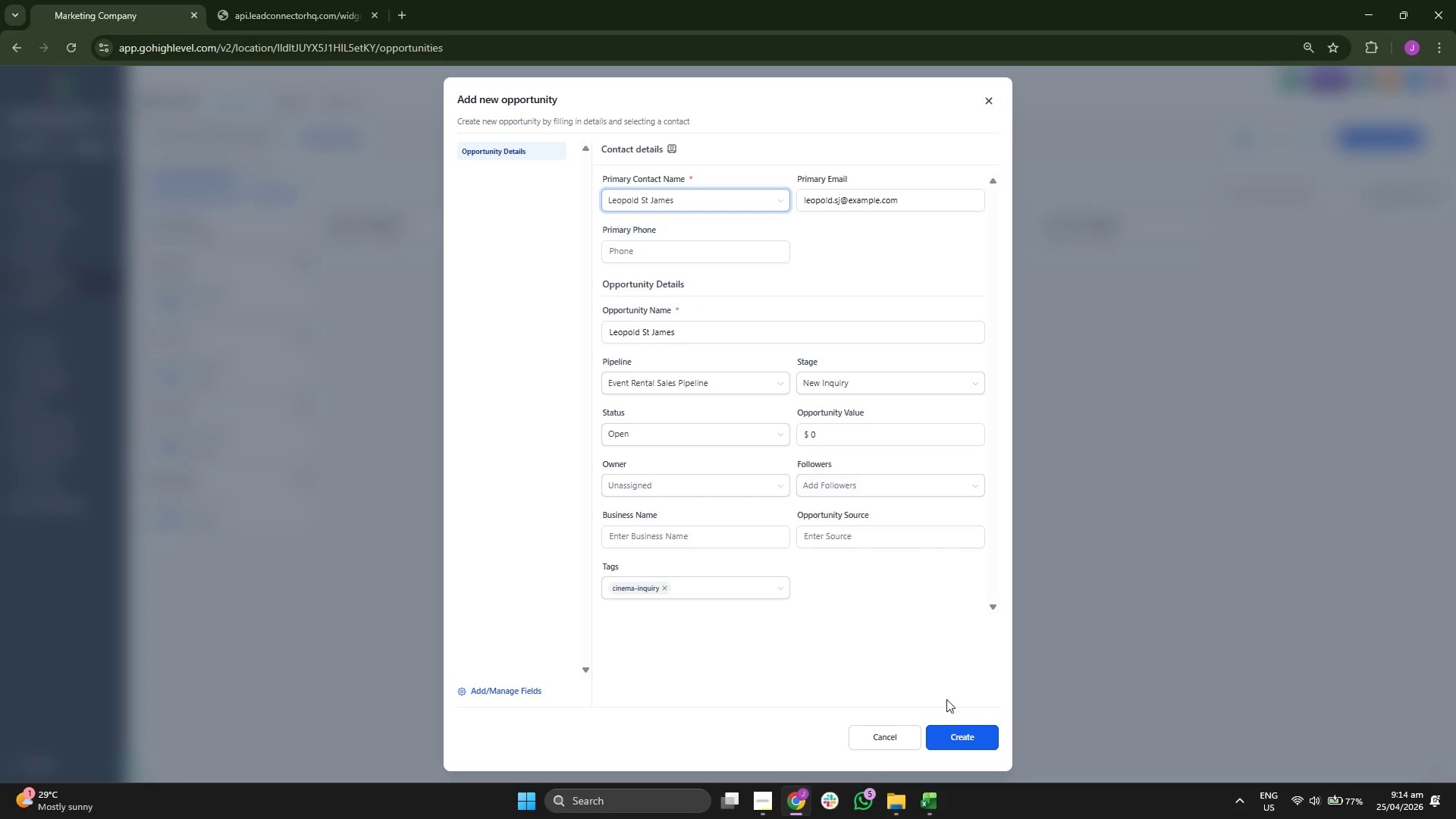 
left_click([953, 736])
 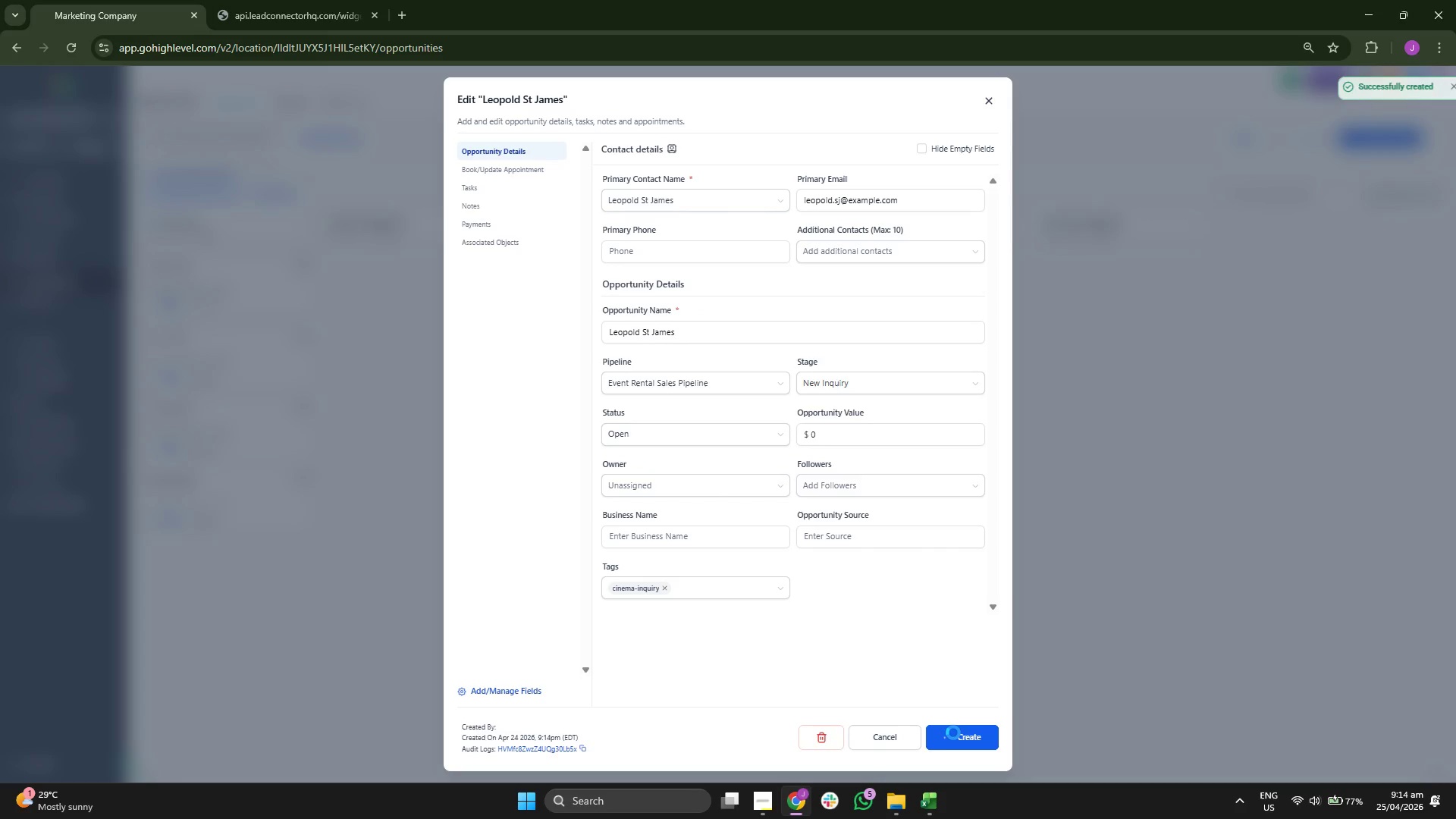 
left_click([953, 733])
 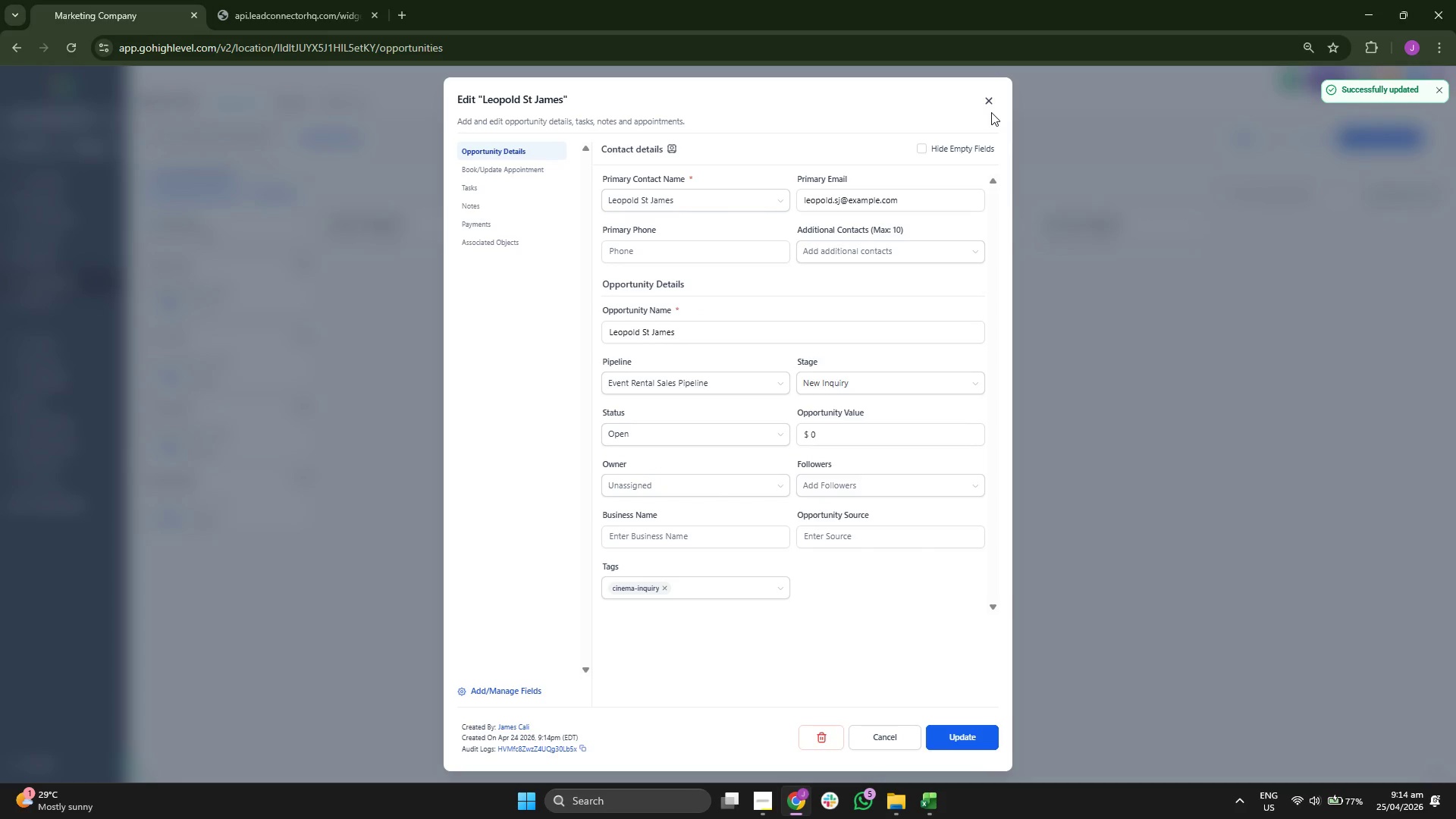 
left_click([991, 111])
 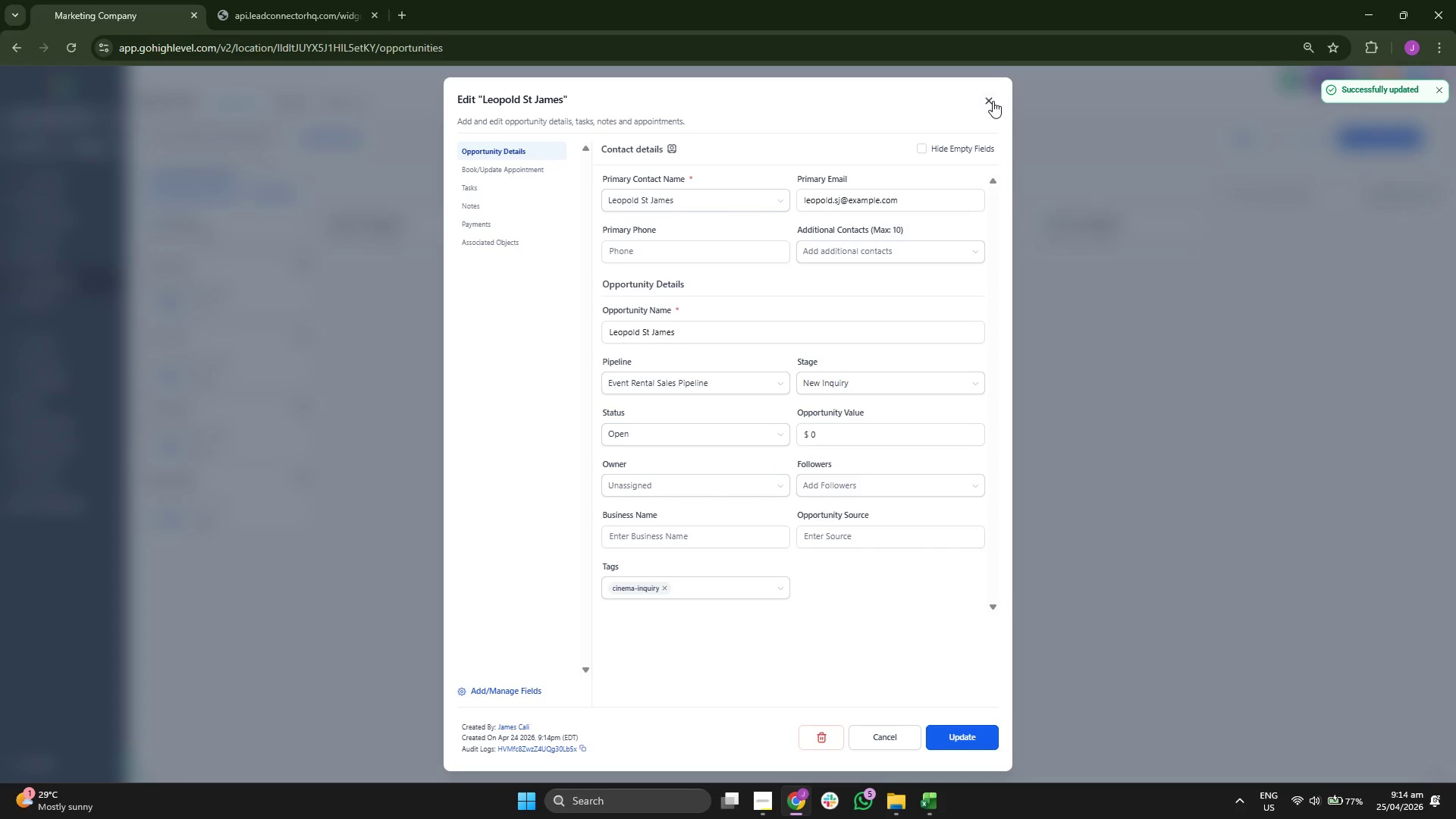 
left_click([993, 99])
 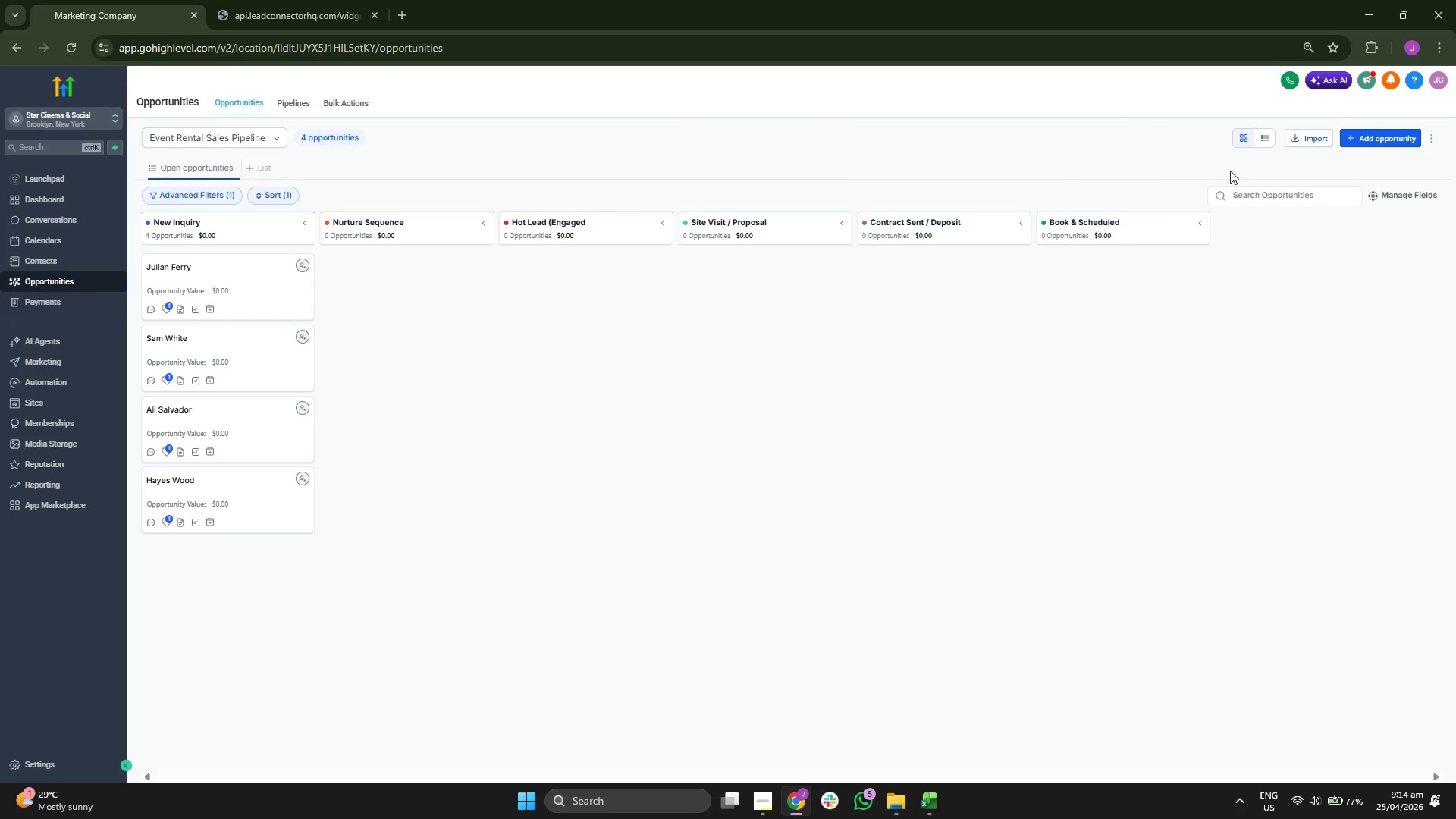 
left_click([1370, 136])
 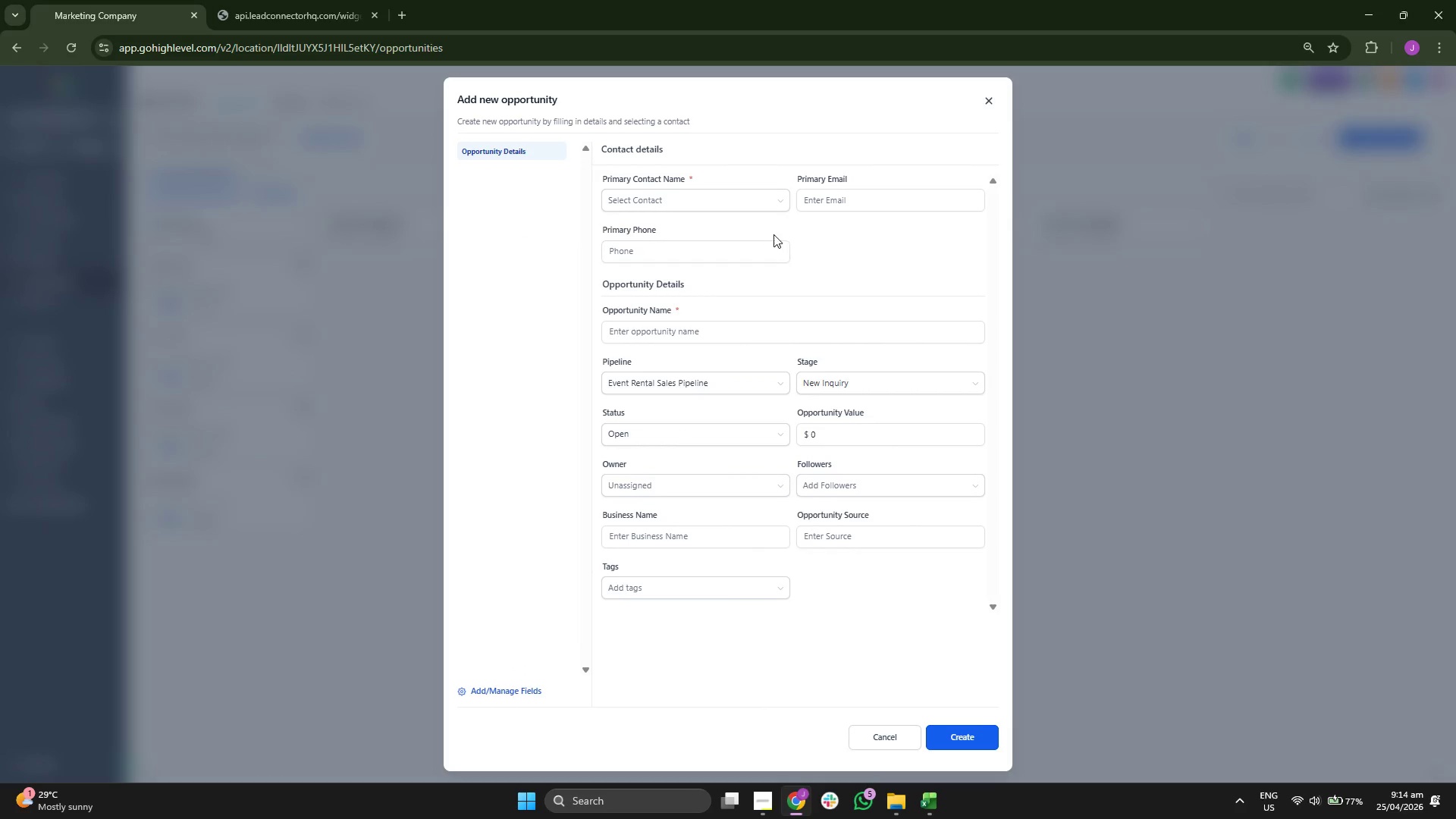 
left_click([721, 202])
 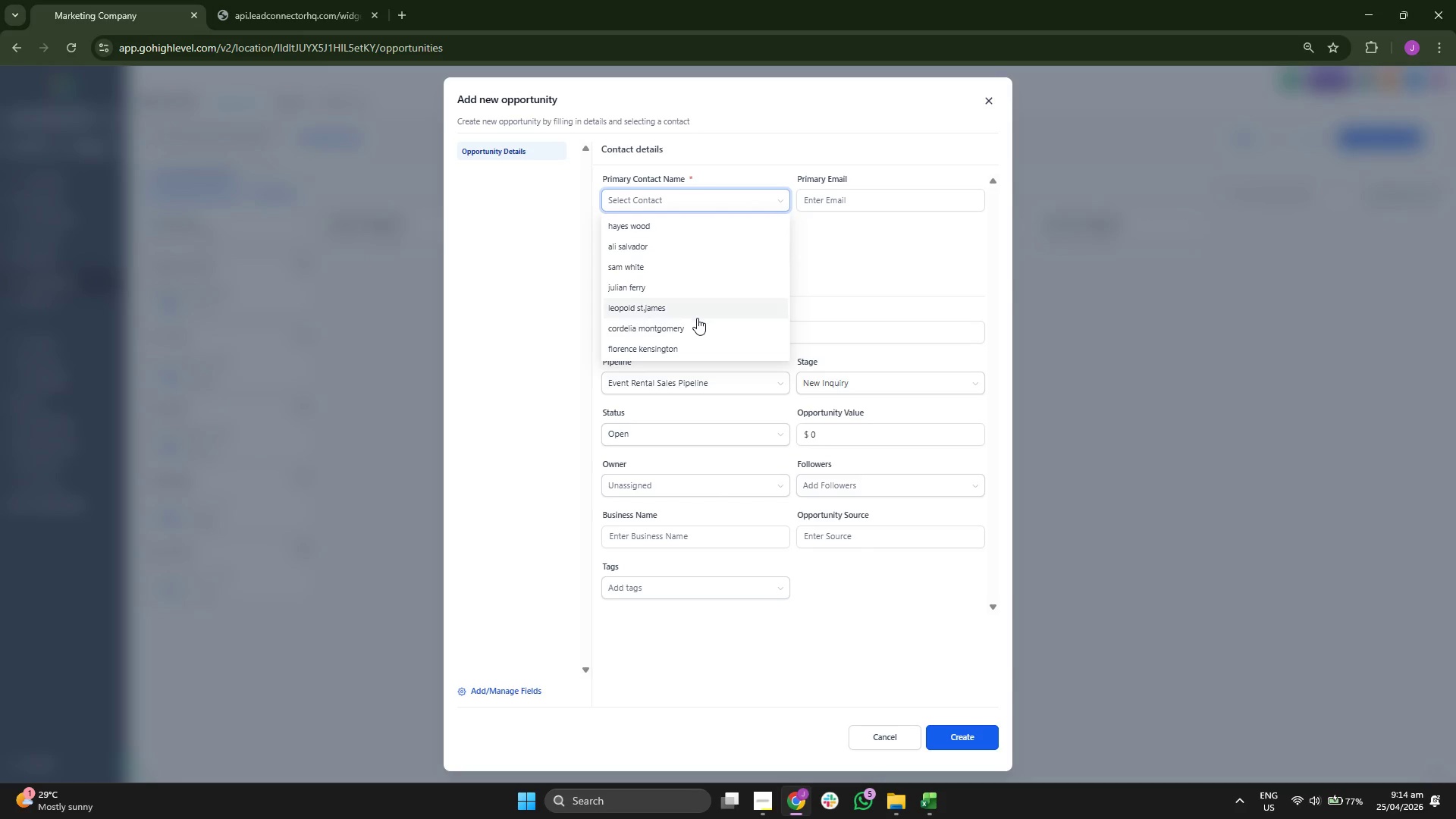 
left_click([696, 328])
 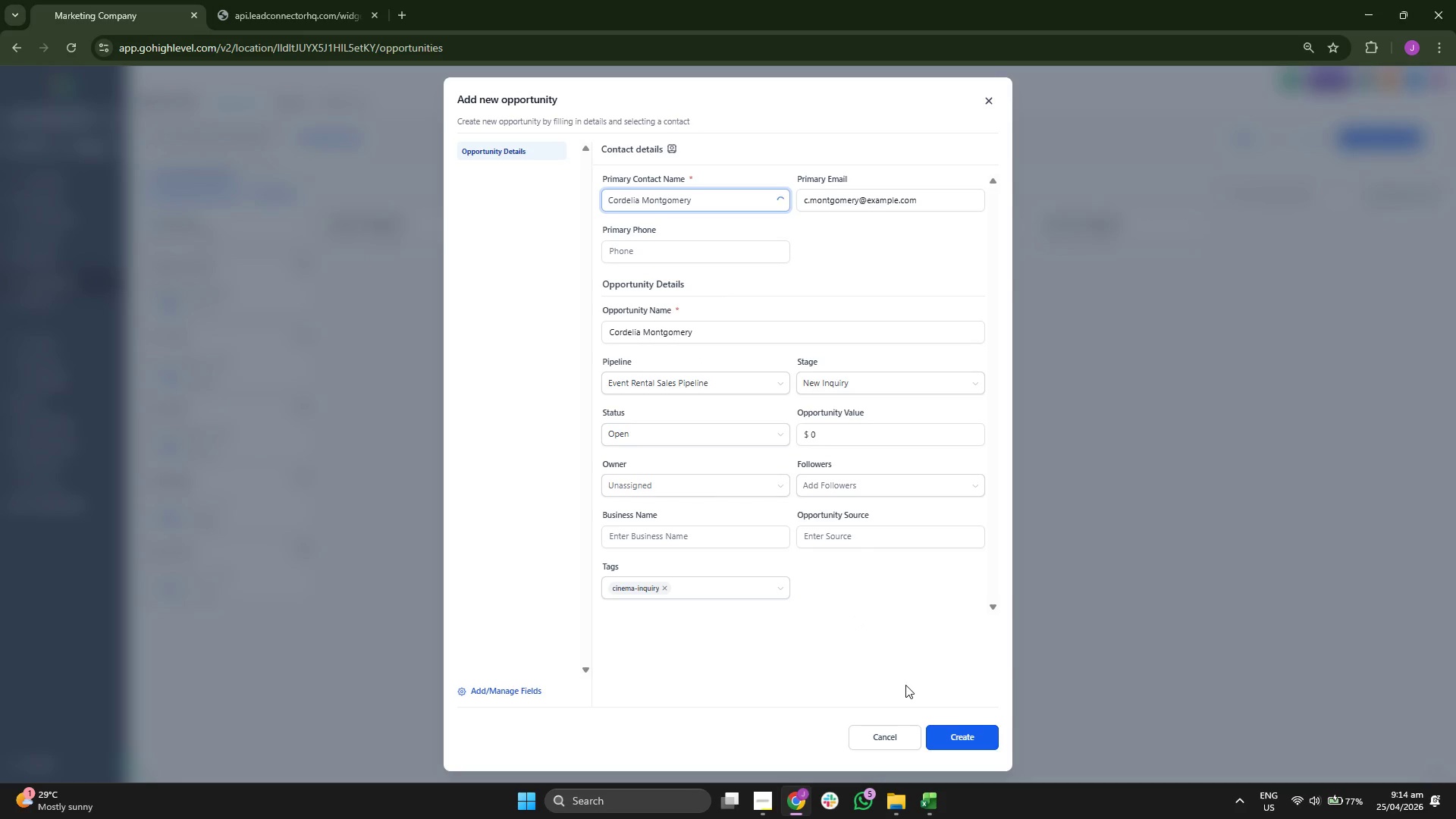 
left_click([986, 744])
 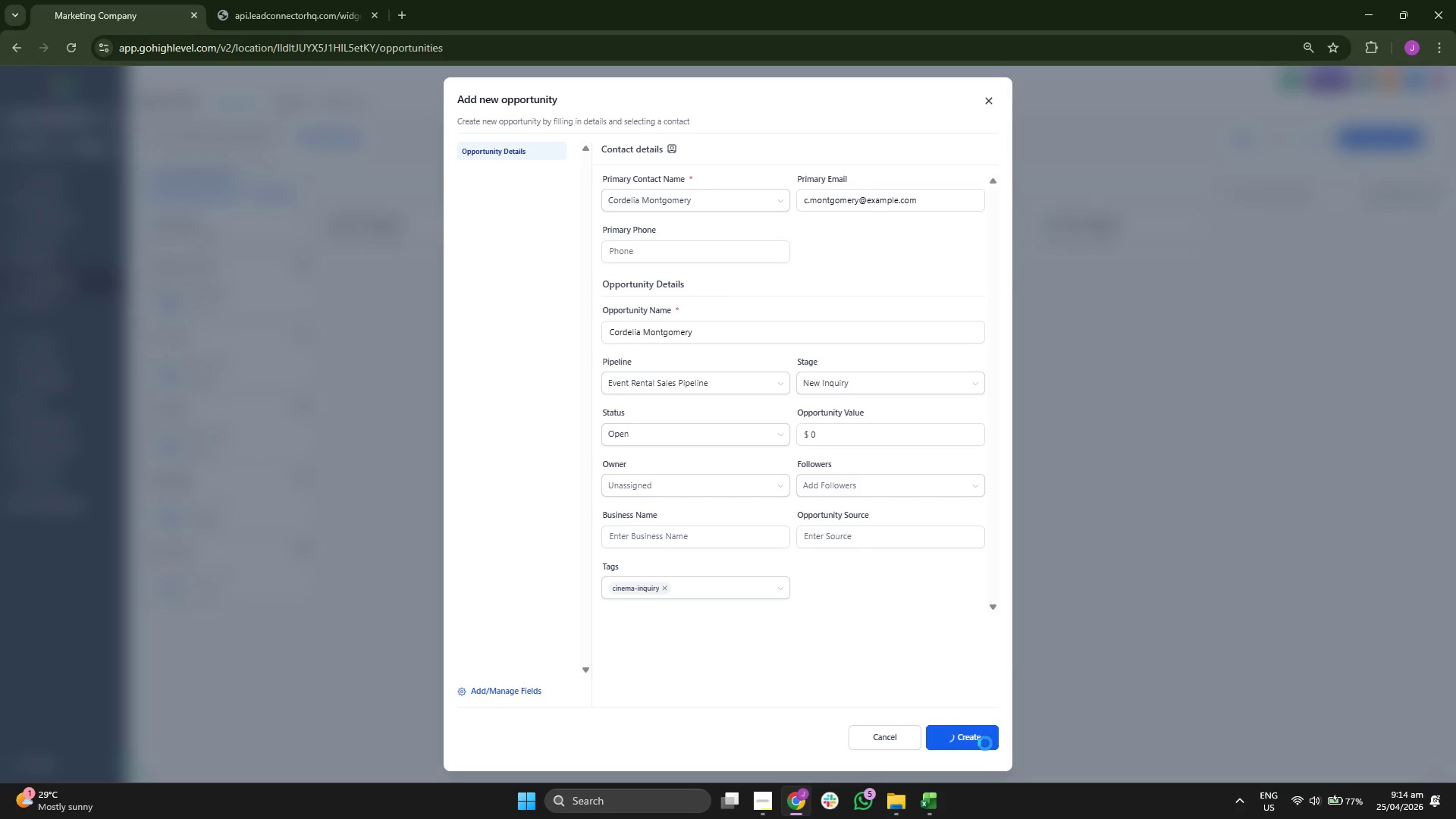 
left_click([985, 743])
 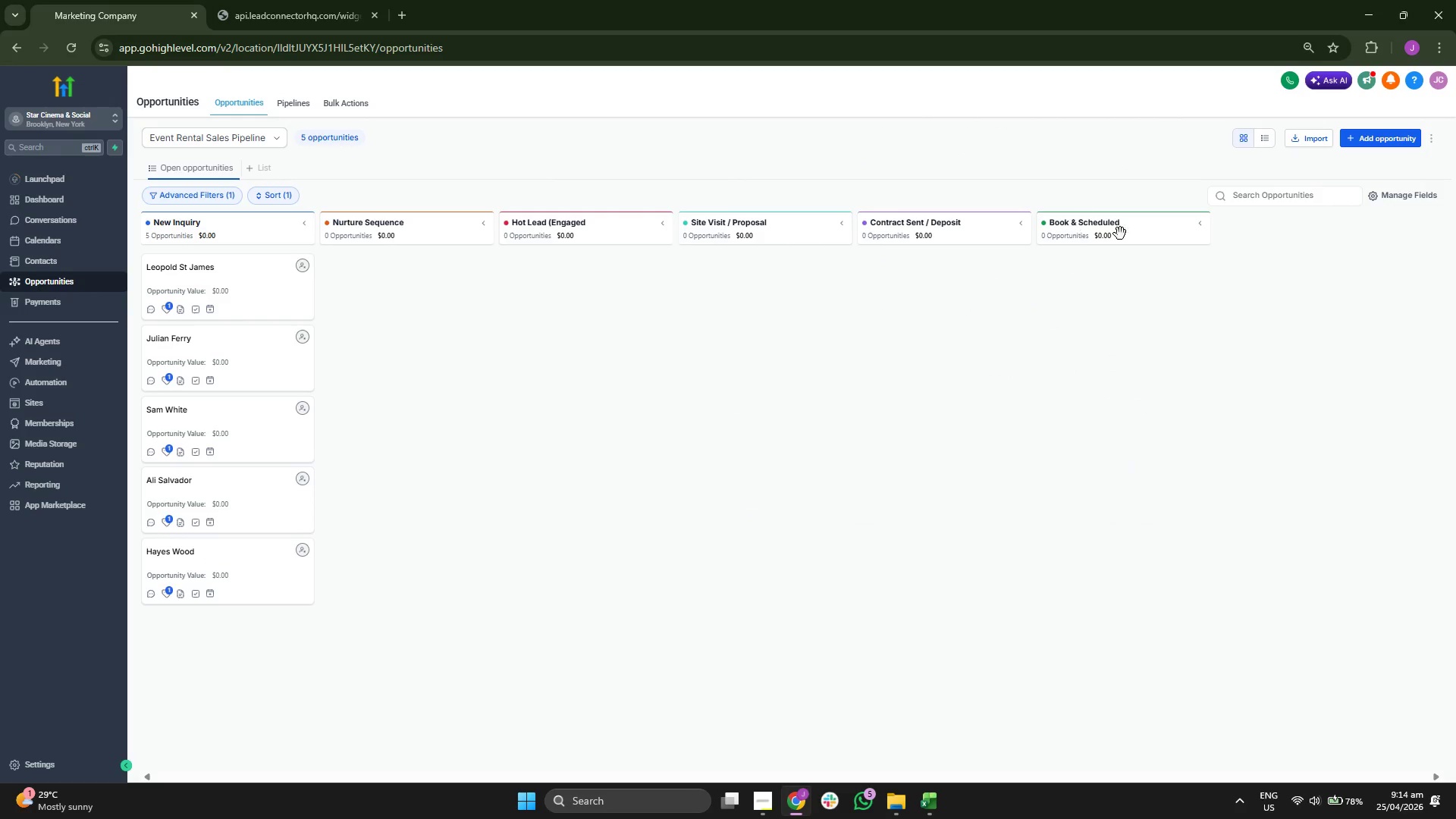 
left_click([1374, 141])
 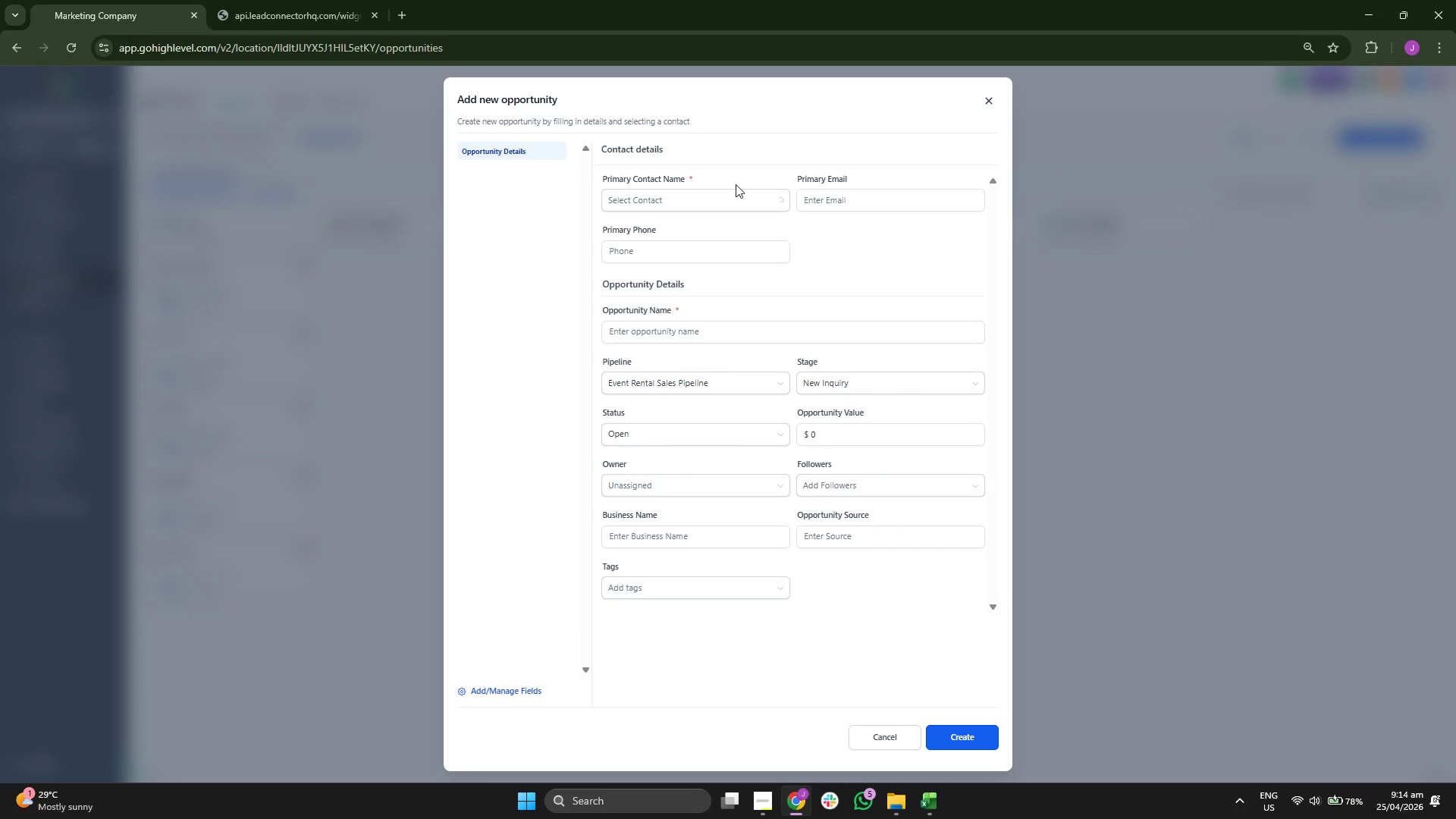 
left_click([720, 193])
 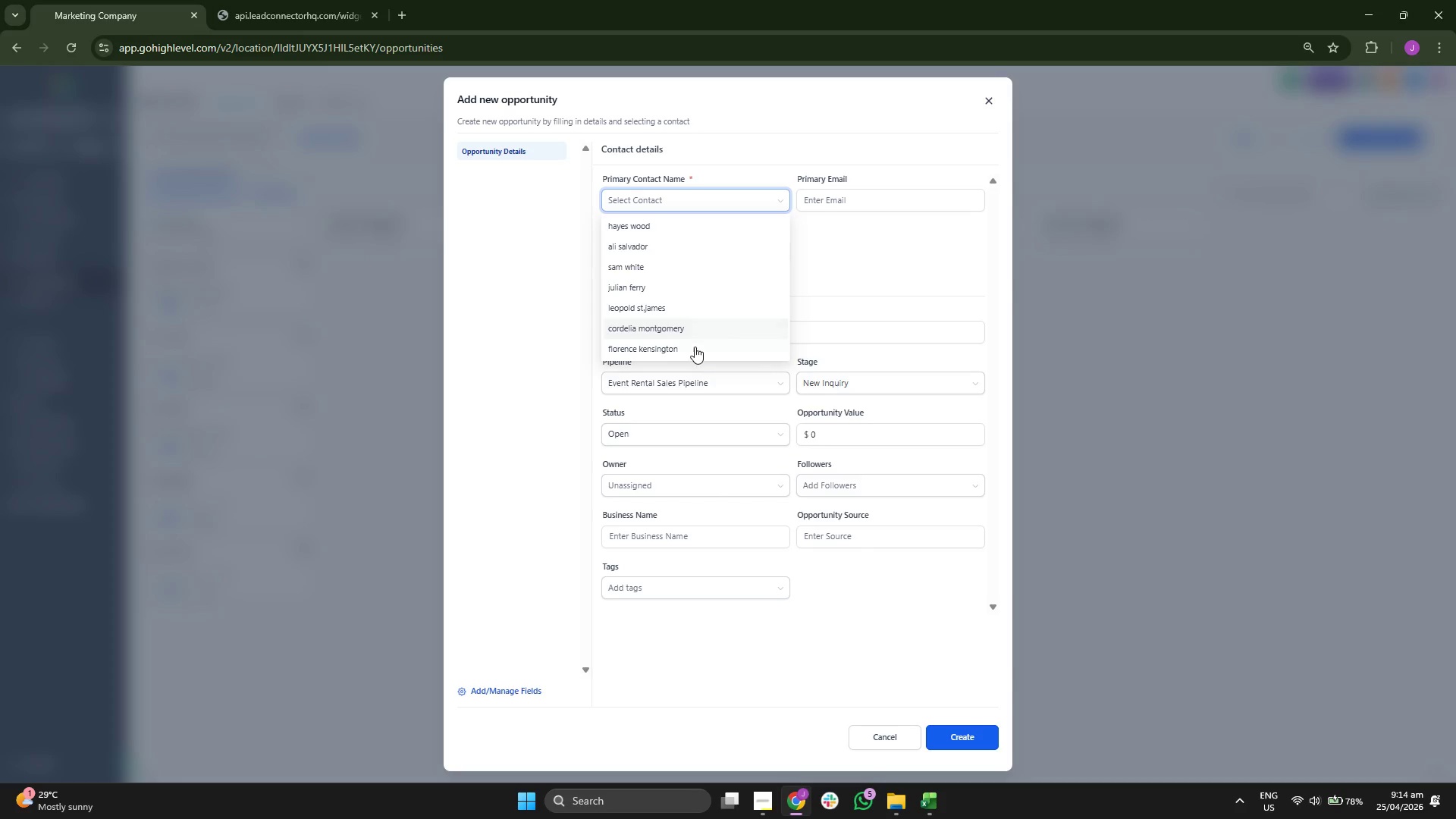 
left_click([693, 353])
 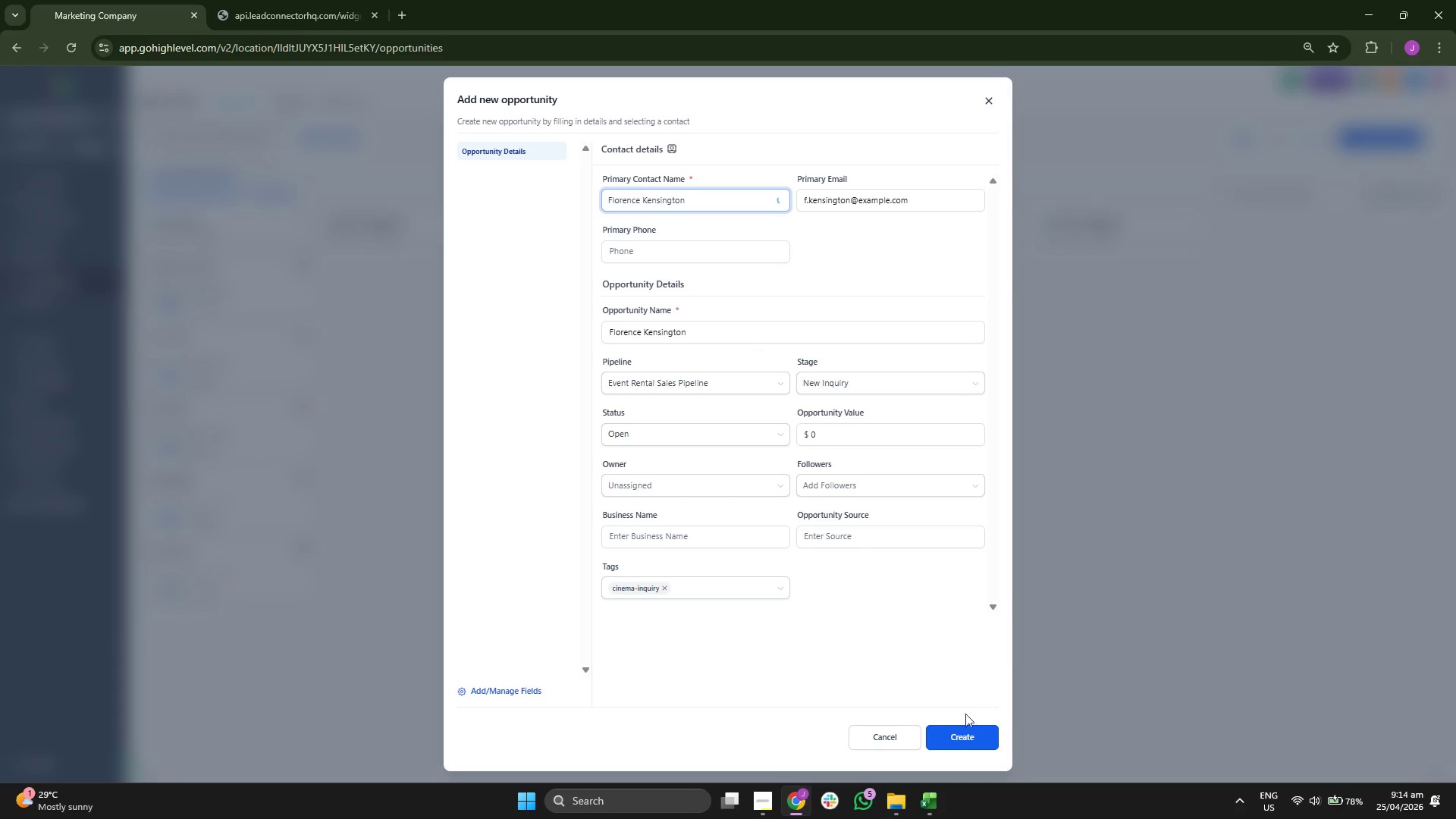 
left_click([965, 737])
 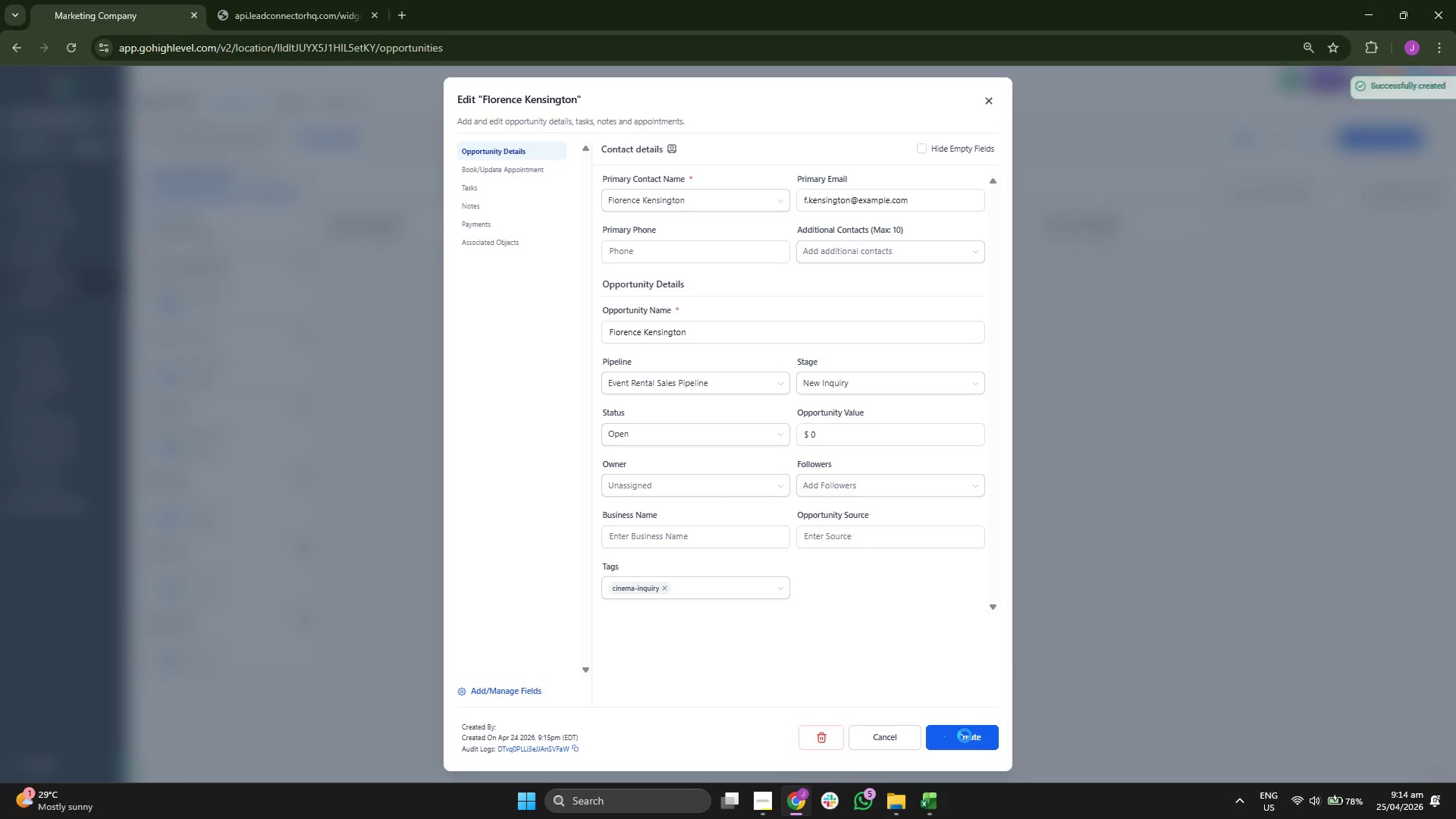 
left_click([965, 736])
 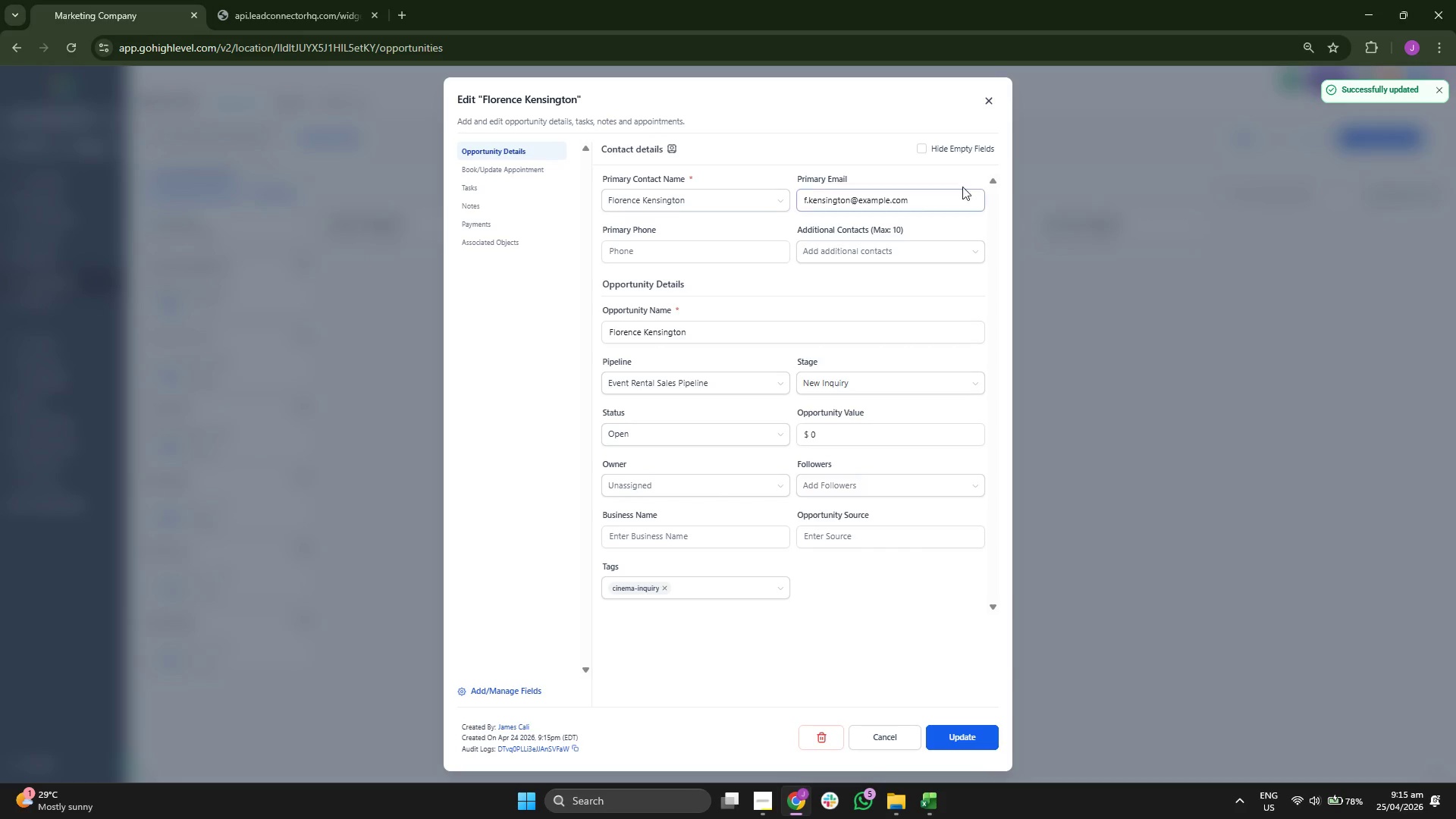 
left_click([988, 96])
 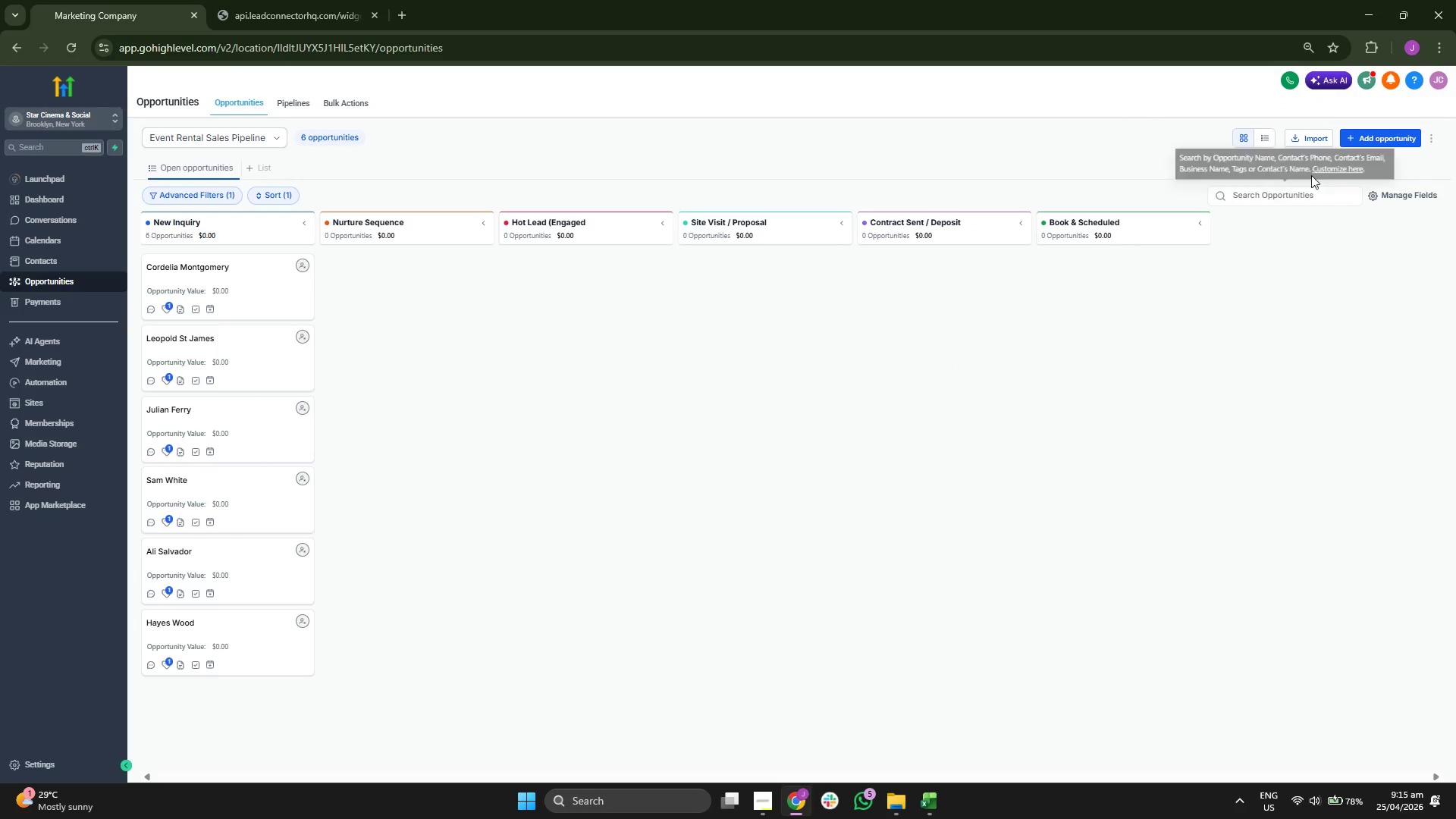 
left_click([1363, 137])
 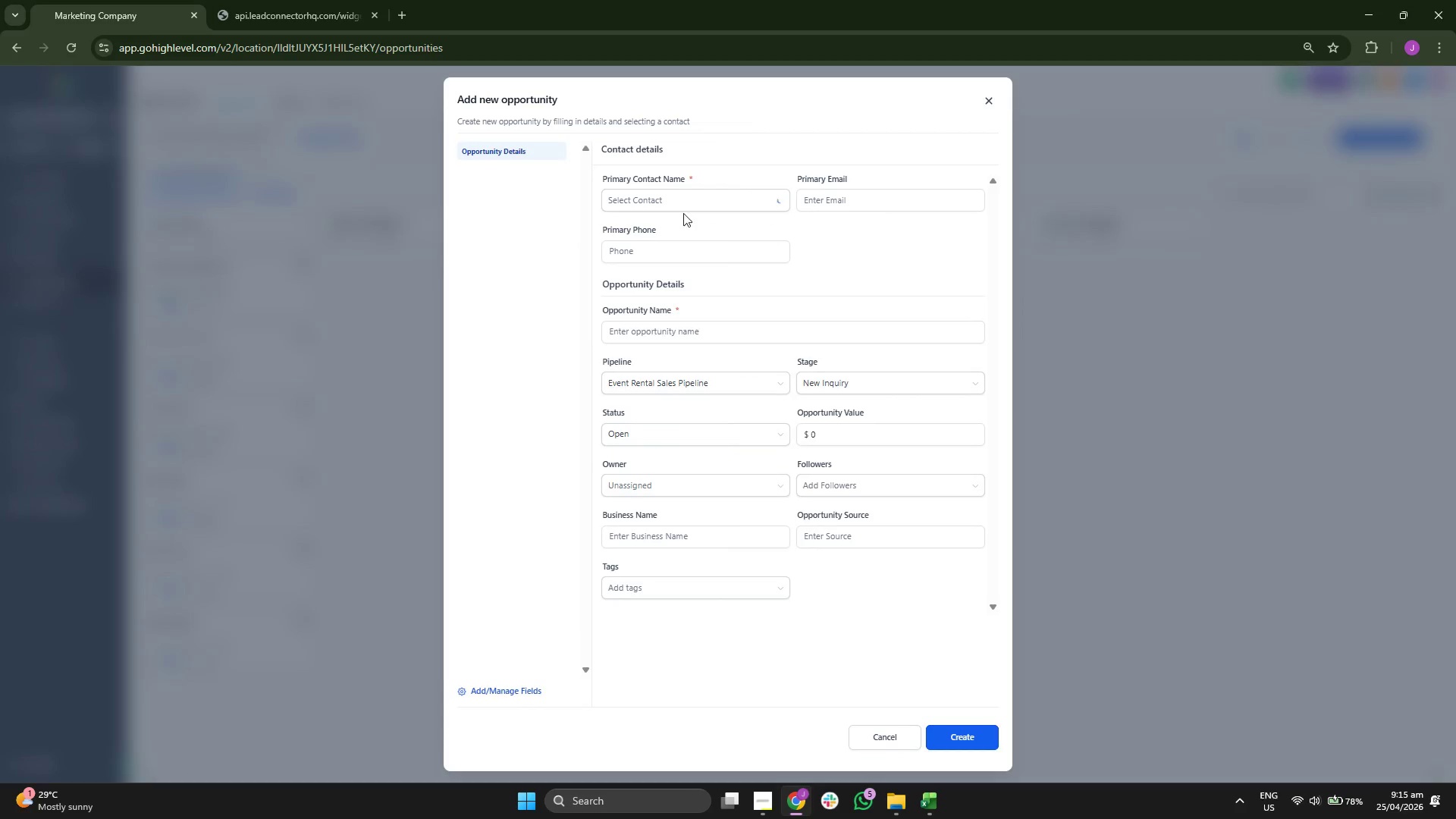 
left_click([676, 198])
 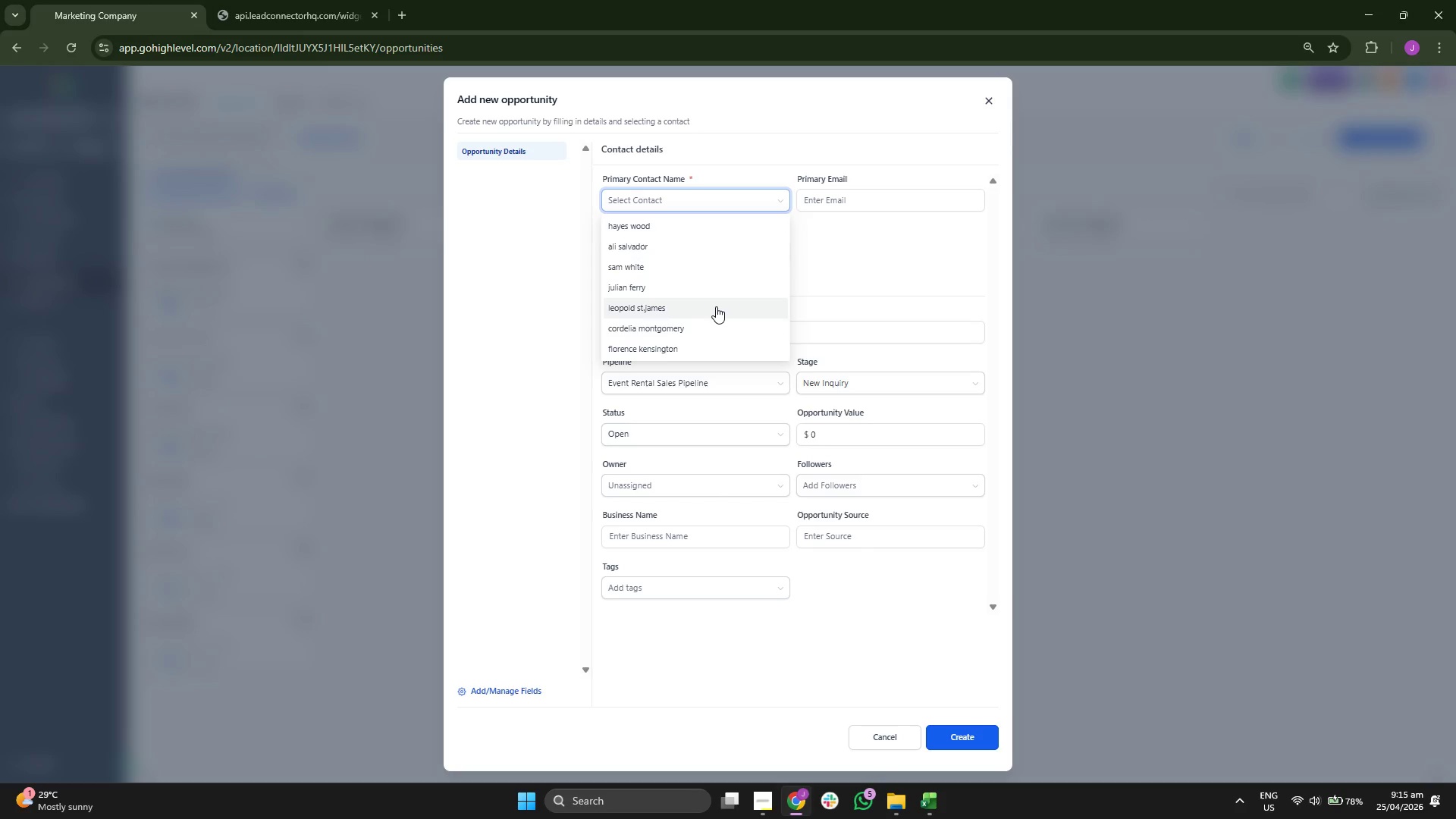 
scroll: coordinate [716, 306], scroll_direction: down, amount: 1.0
 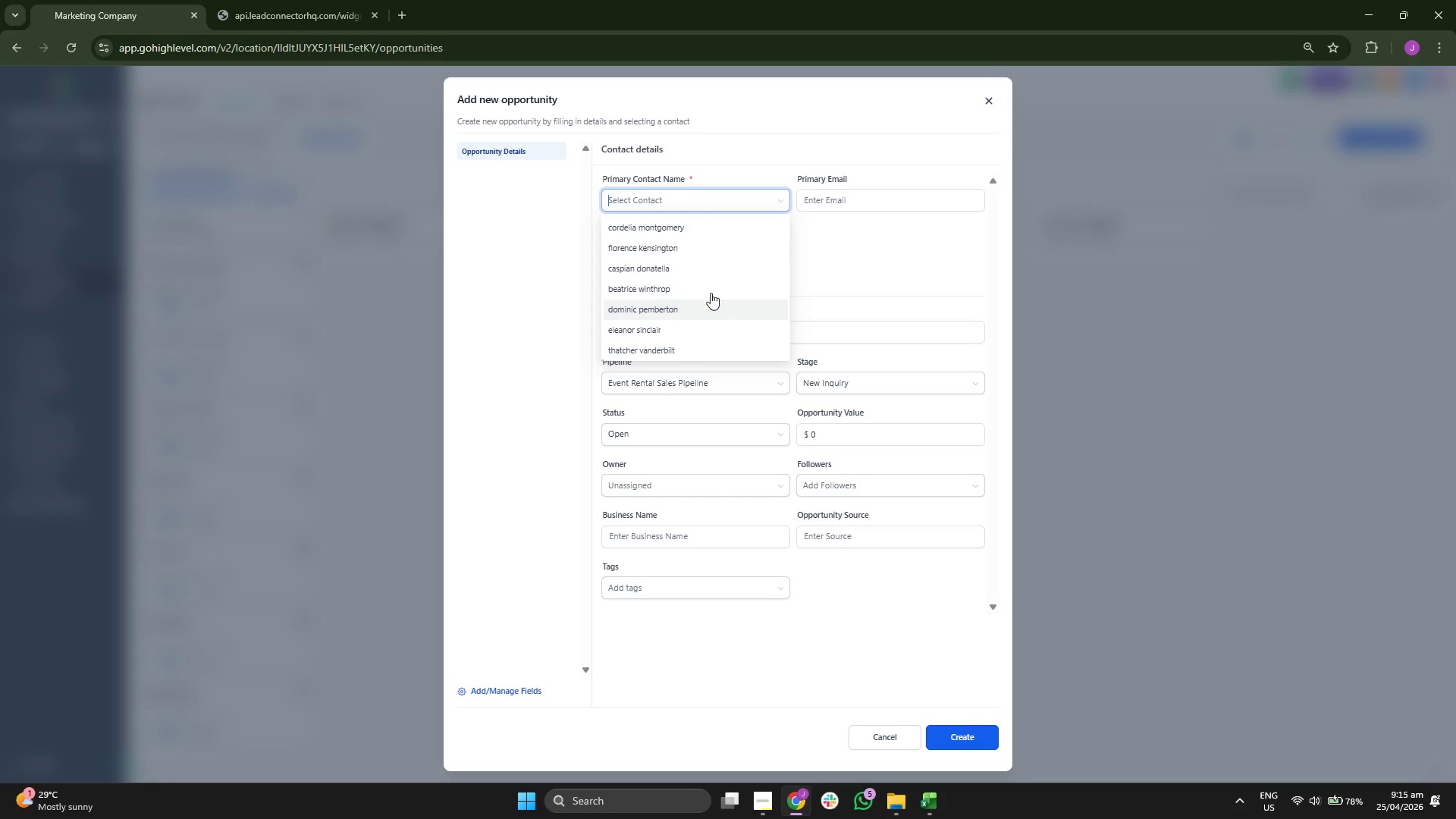 
left_click([703, 278])
 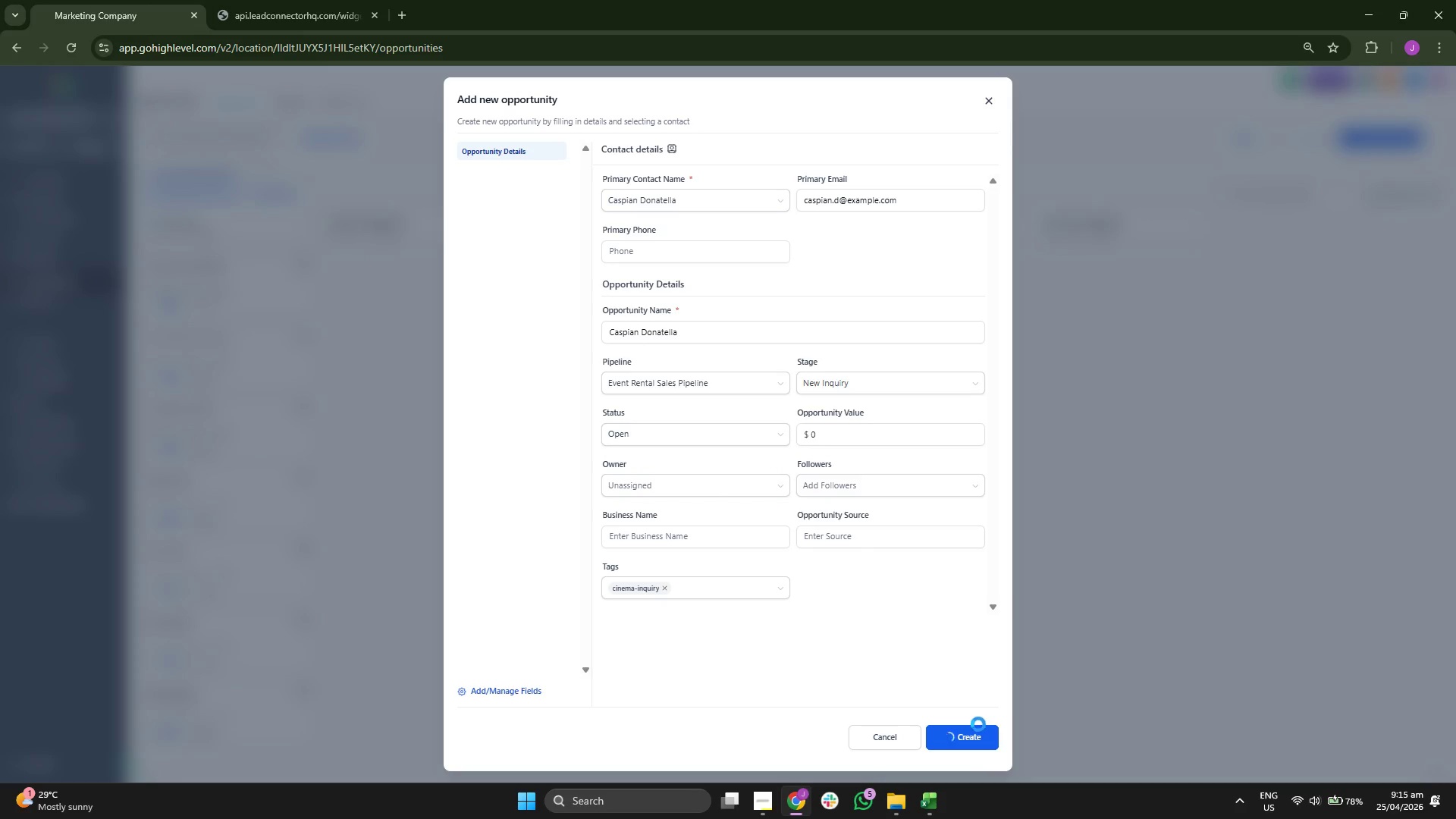 
left_click([978, 724])
 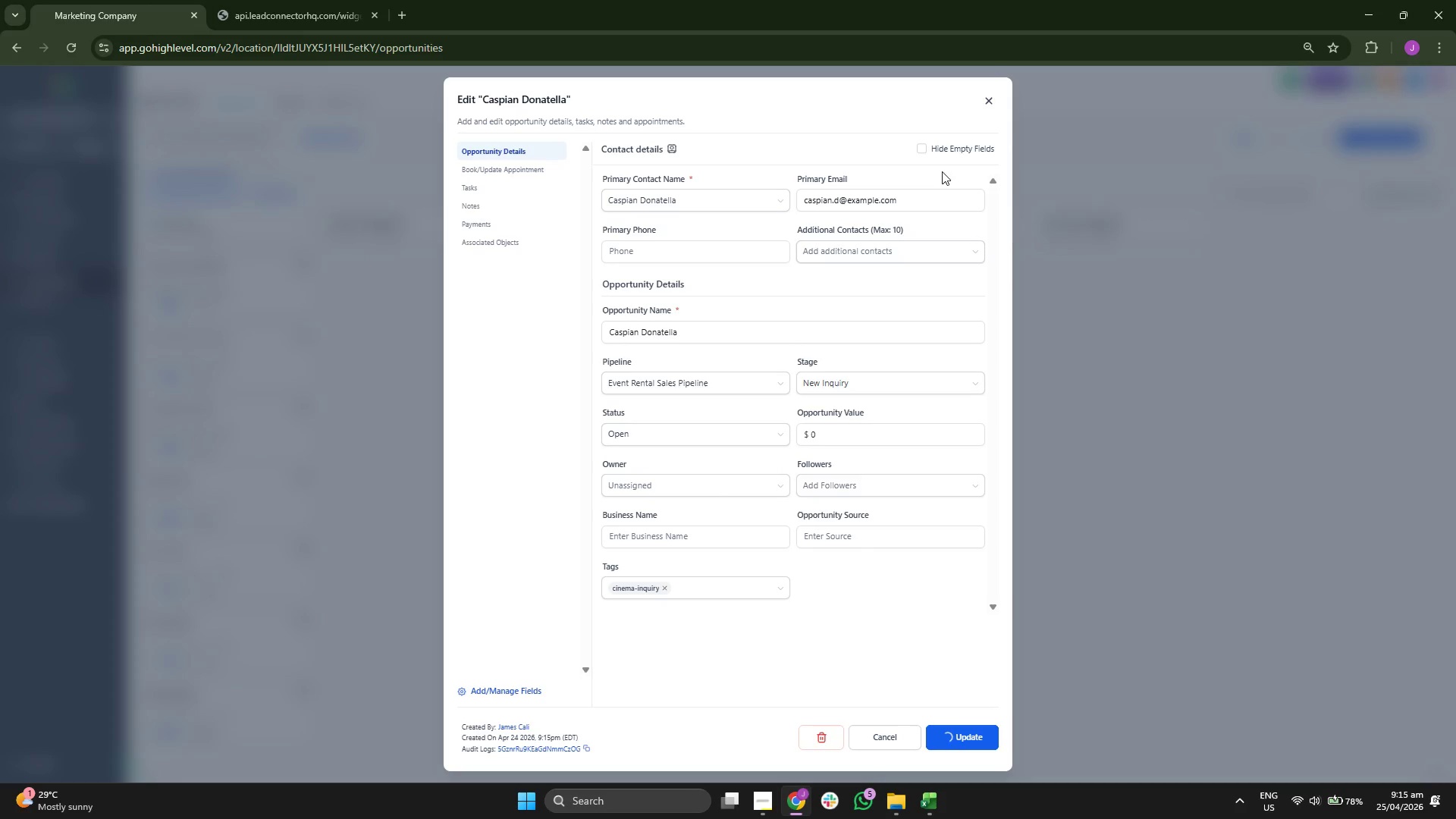 
left_click([985, 99])
 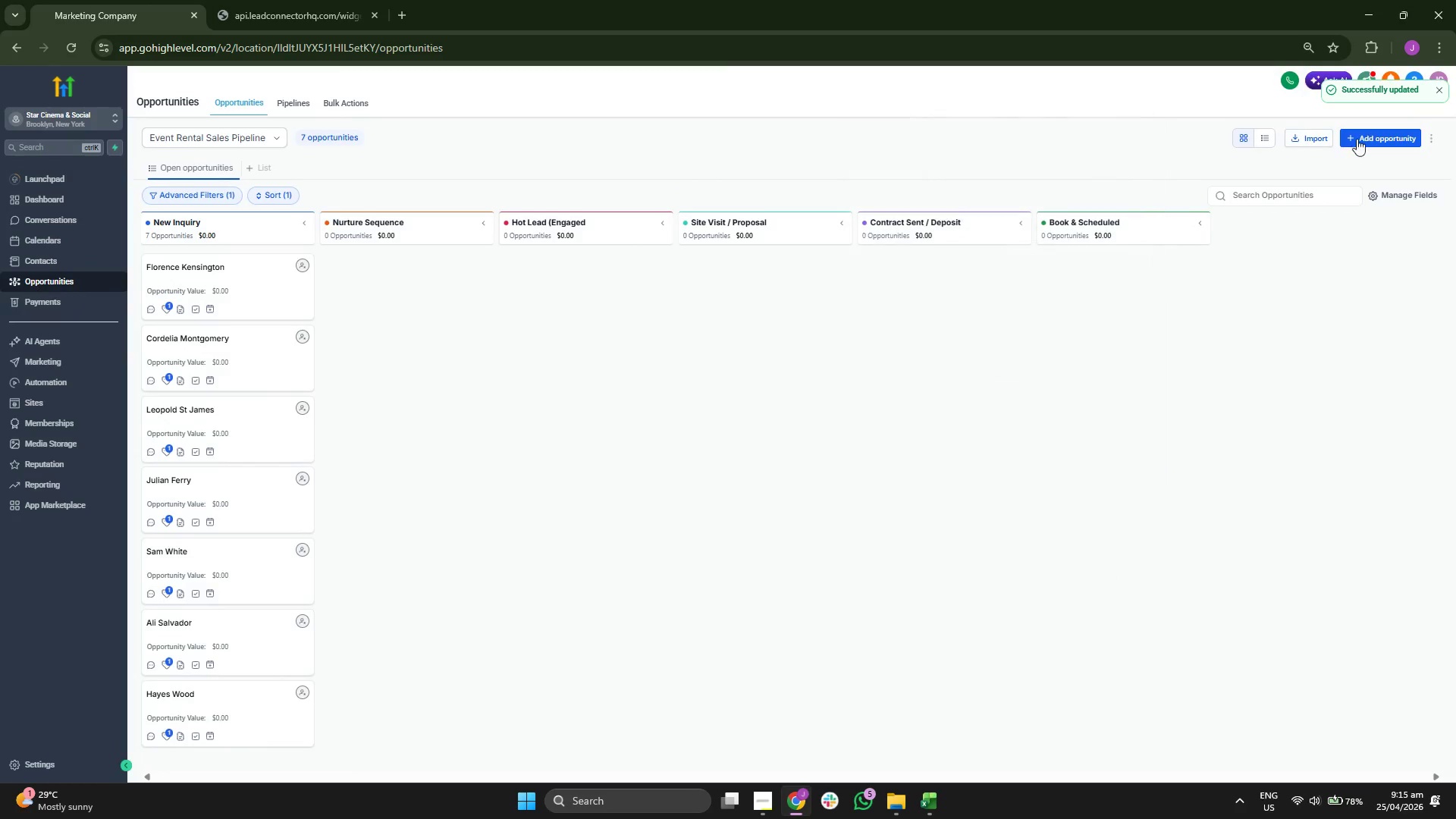 
left_click([1375, 137])
 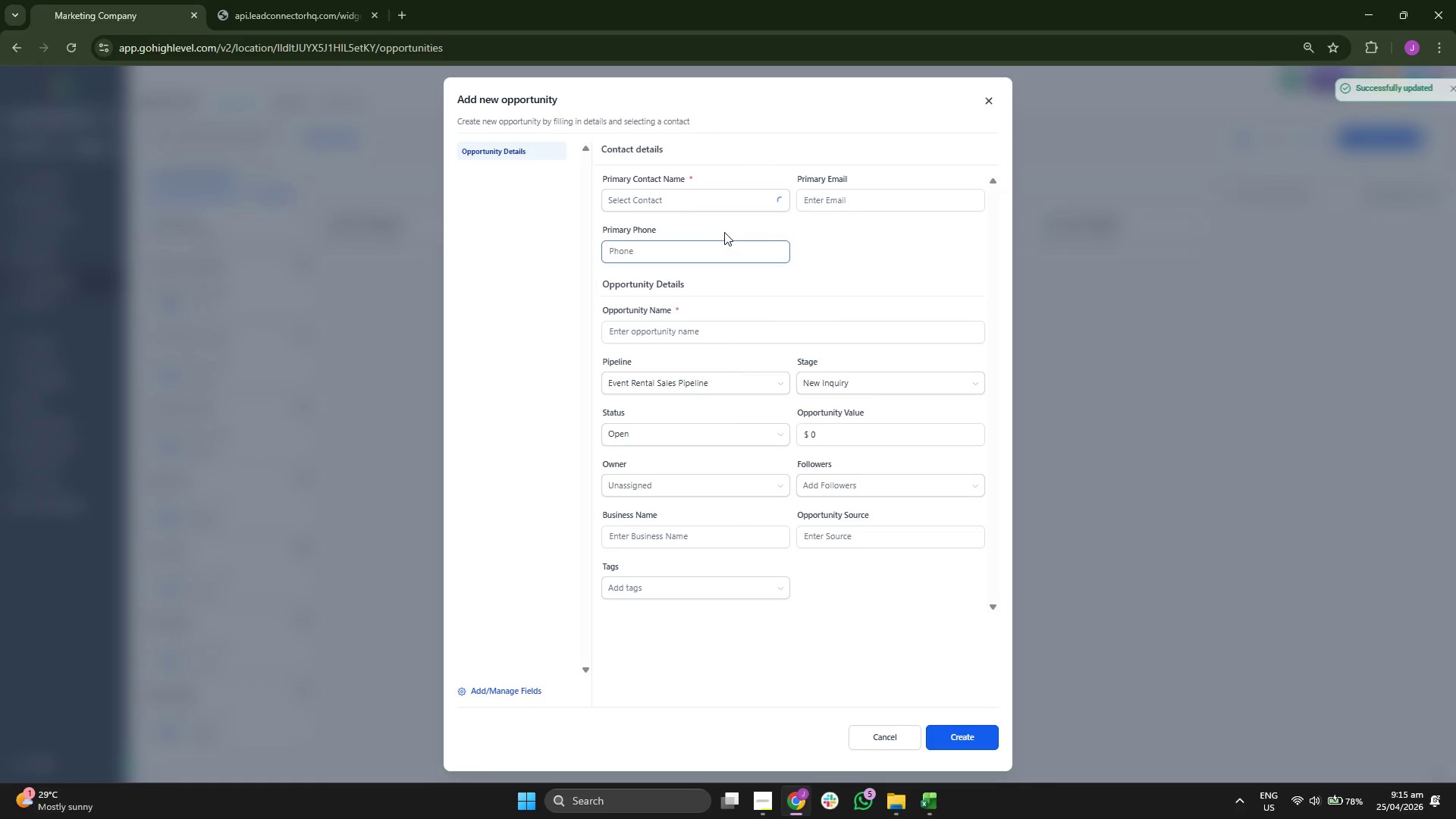 
left_click([682, 193])
 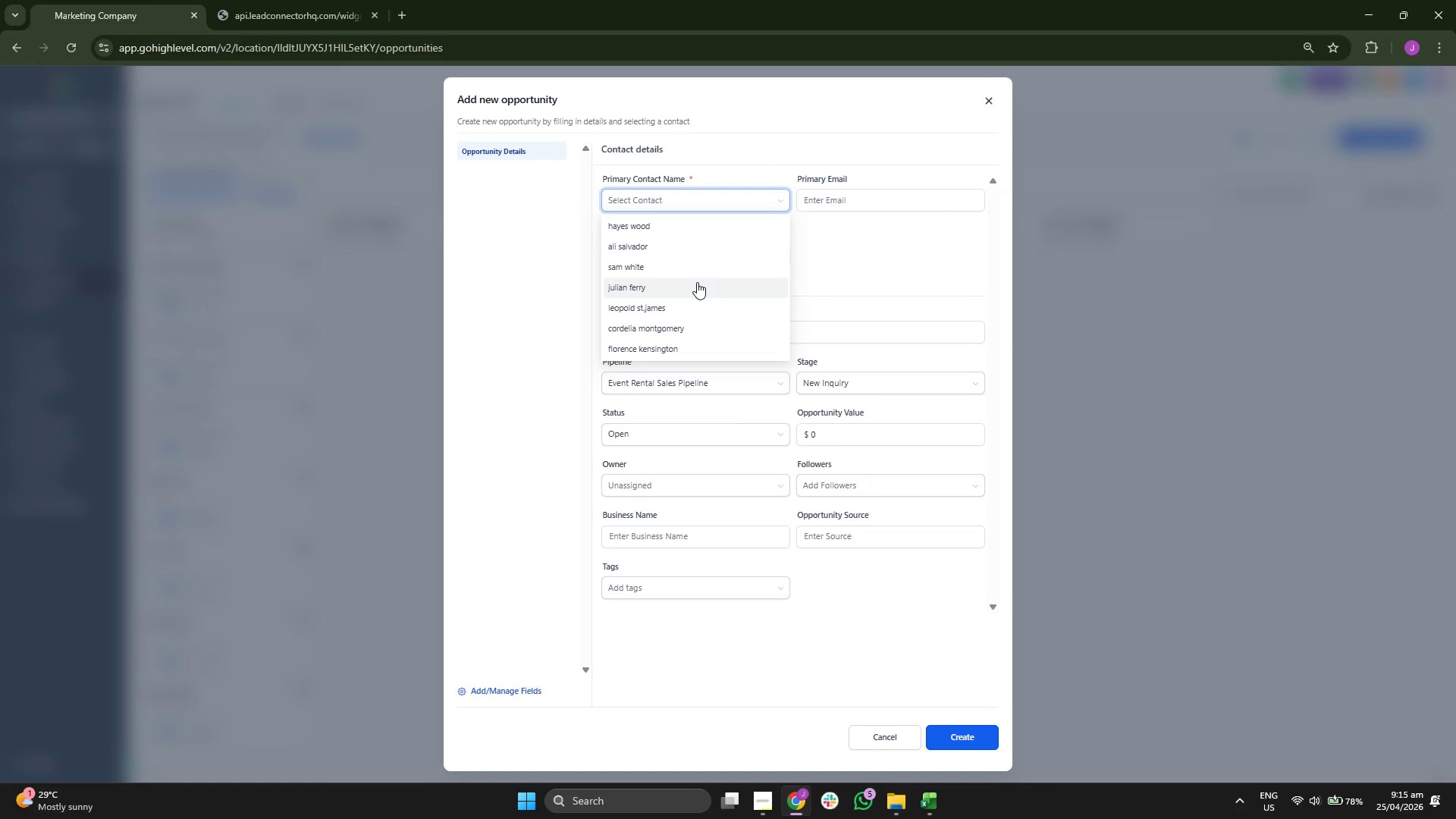 
scroll: coordinate [697, 282], scroll_direction: down, amount: 1.0
 